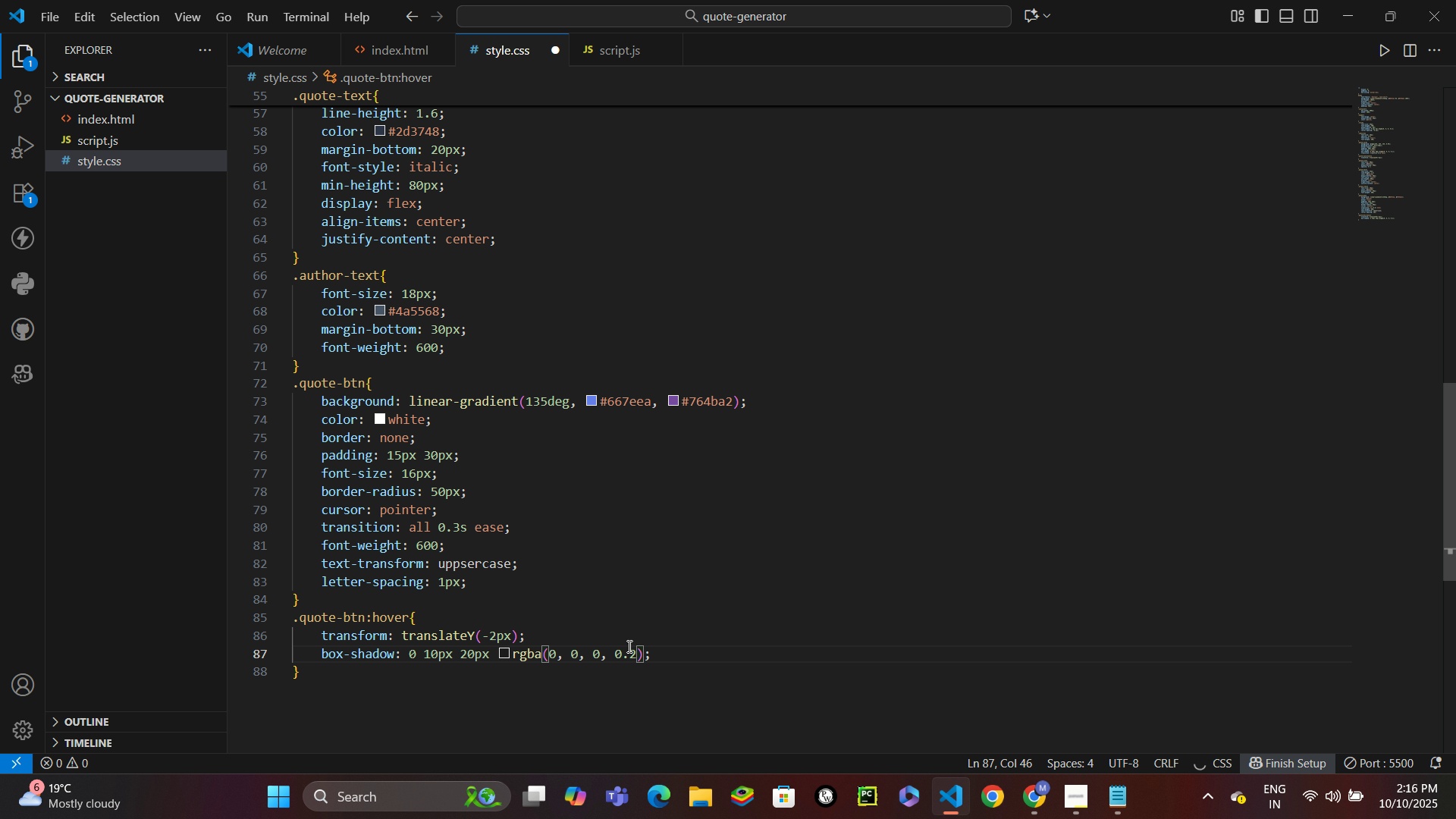 
key(Control+S)
 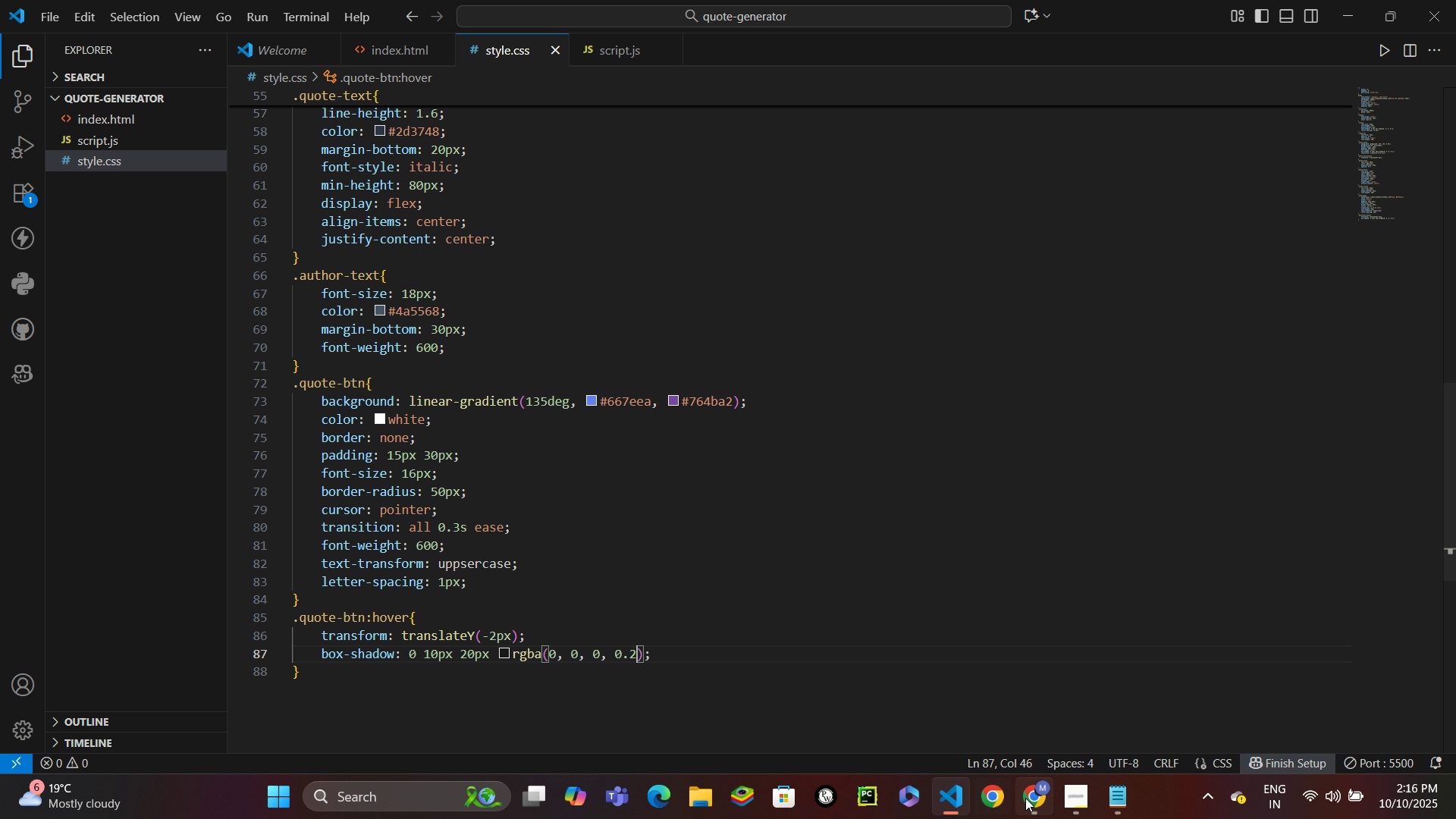 
left_click([1031, 799])
 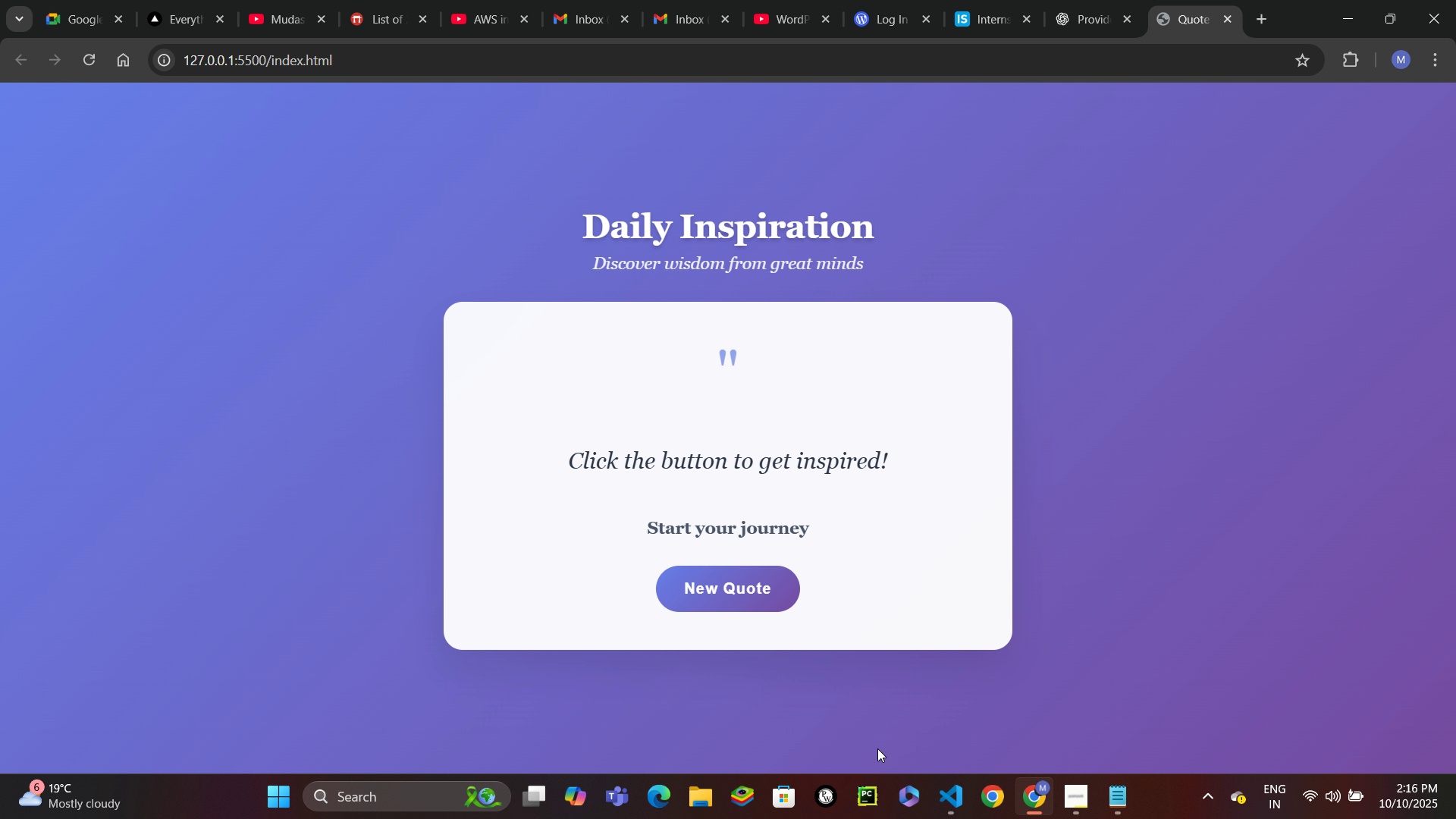 
left_click([956, 804])
 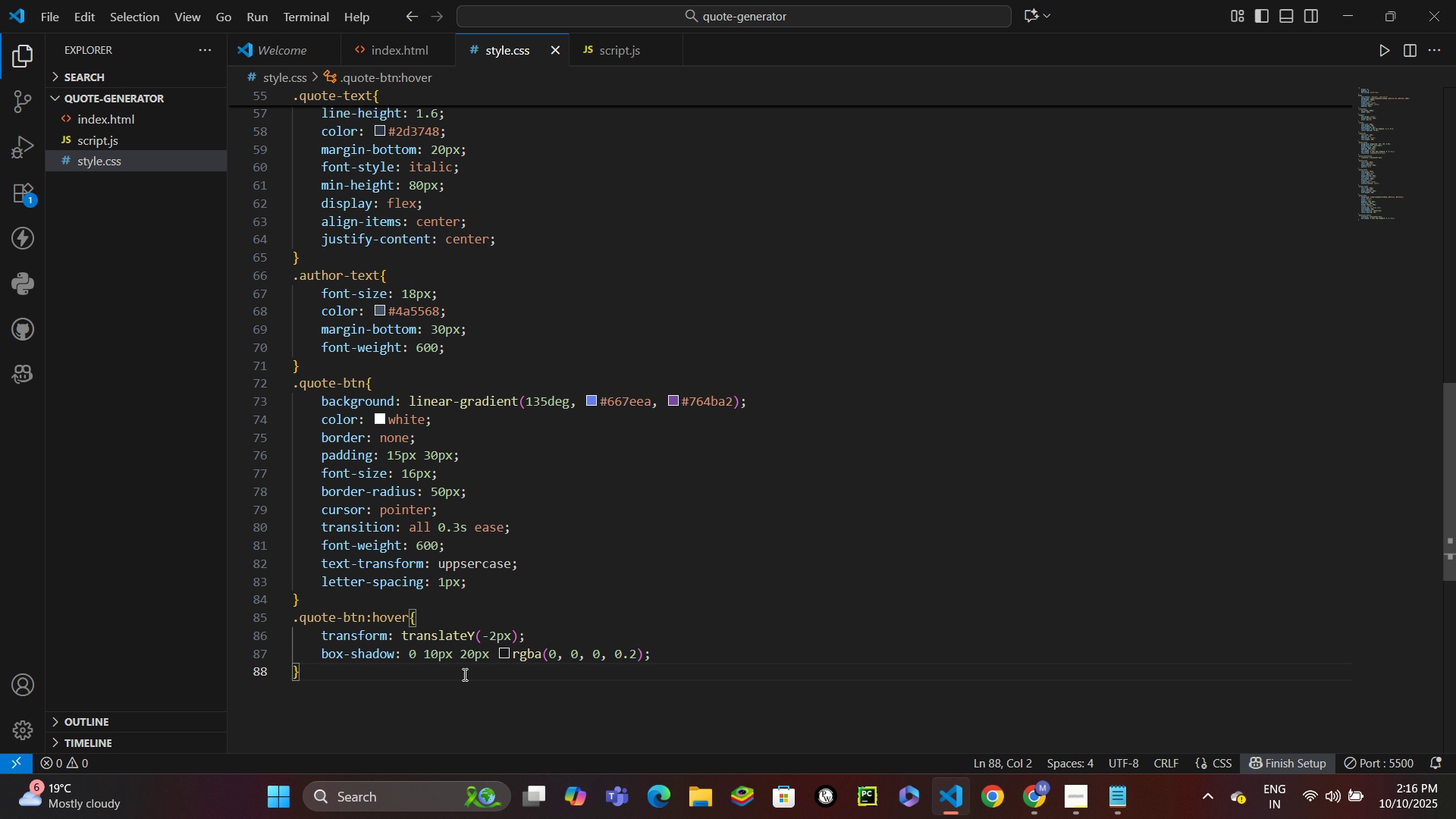 
key(Enter)
 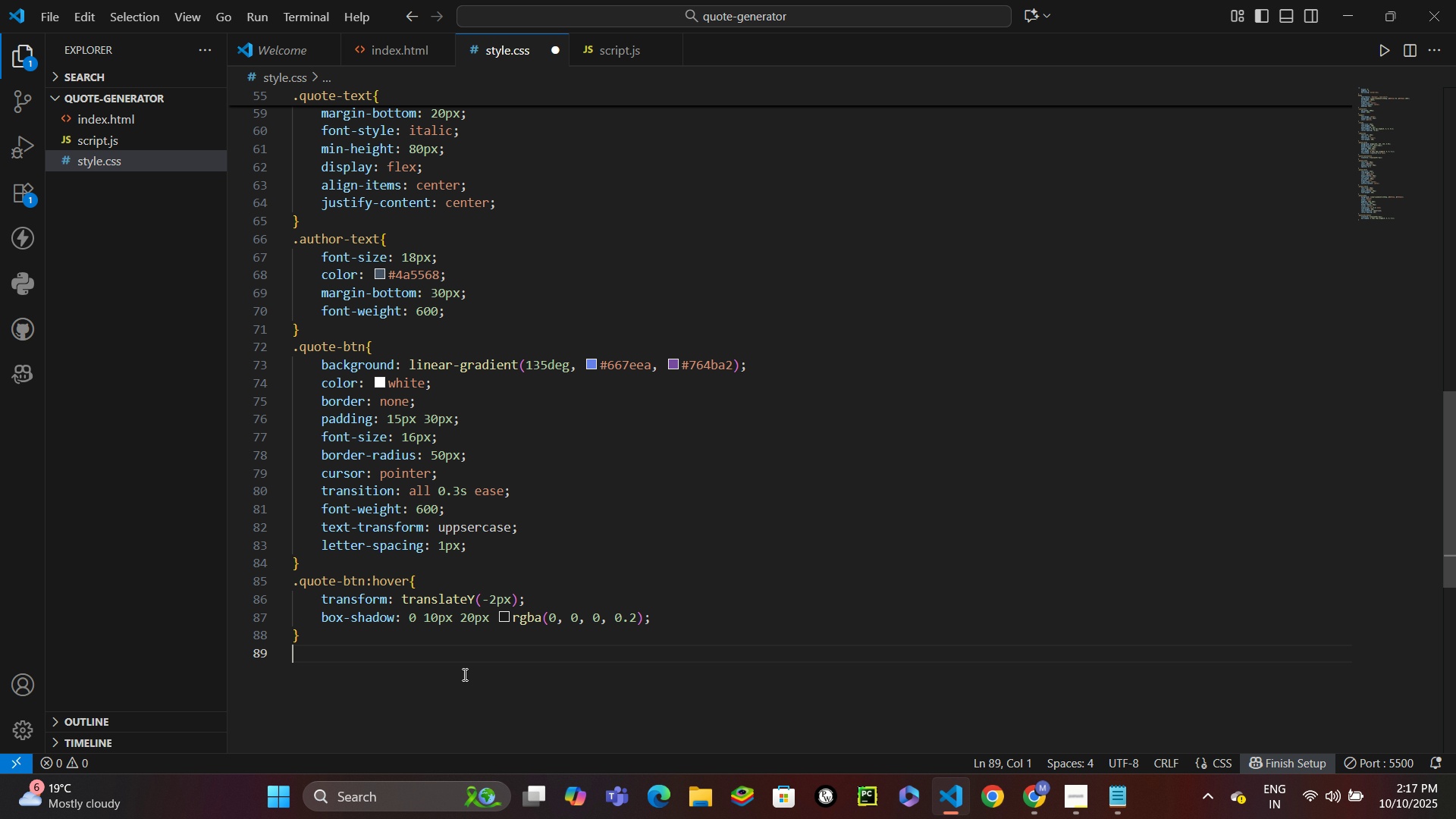 
type(.qb)
 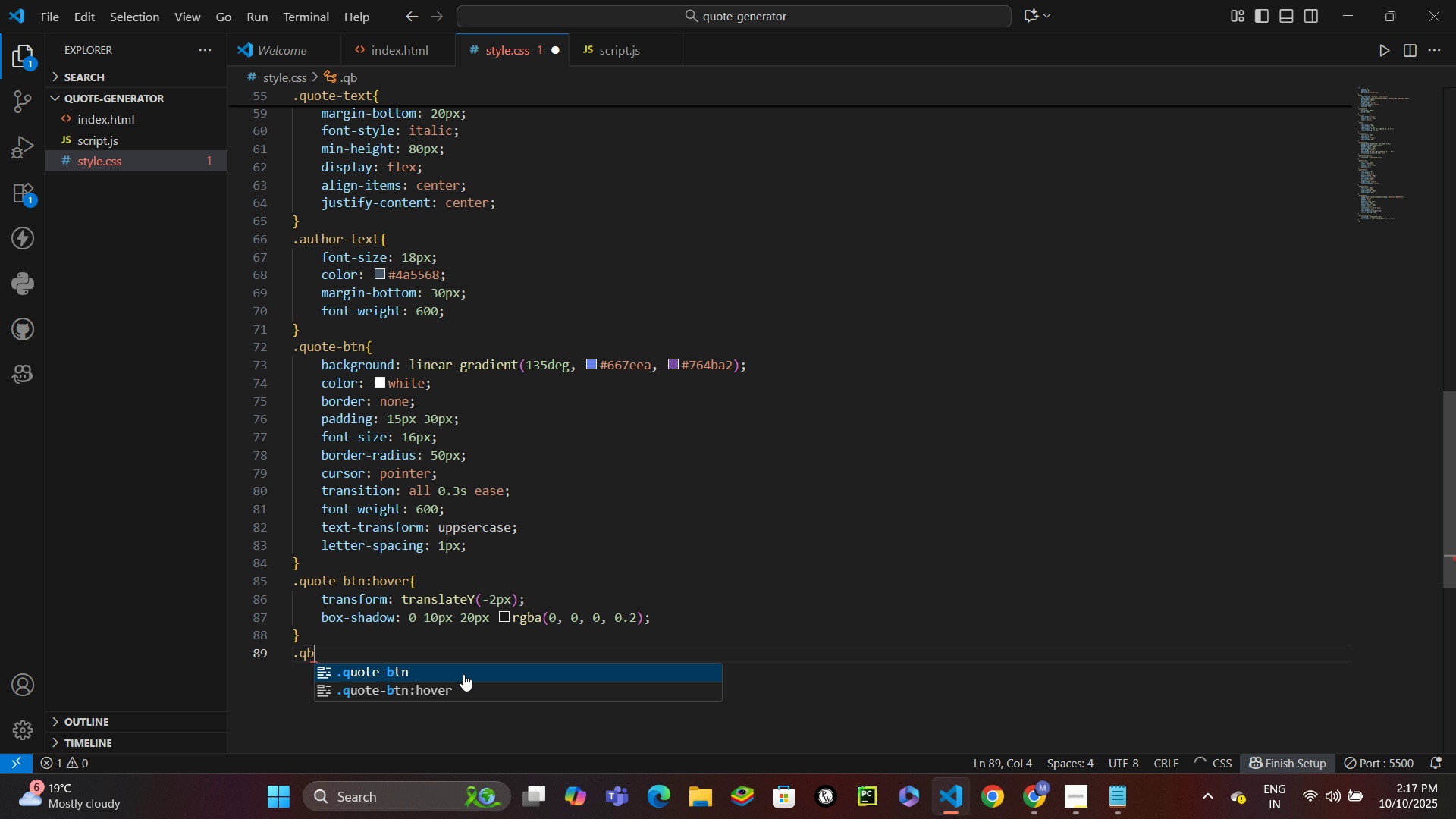 
key(Enter)
 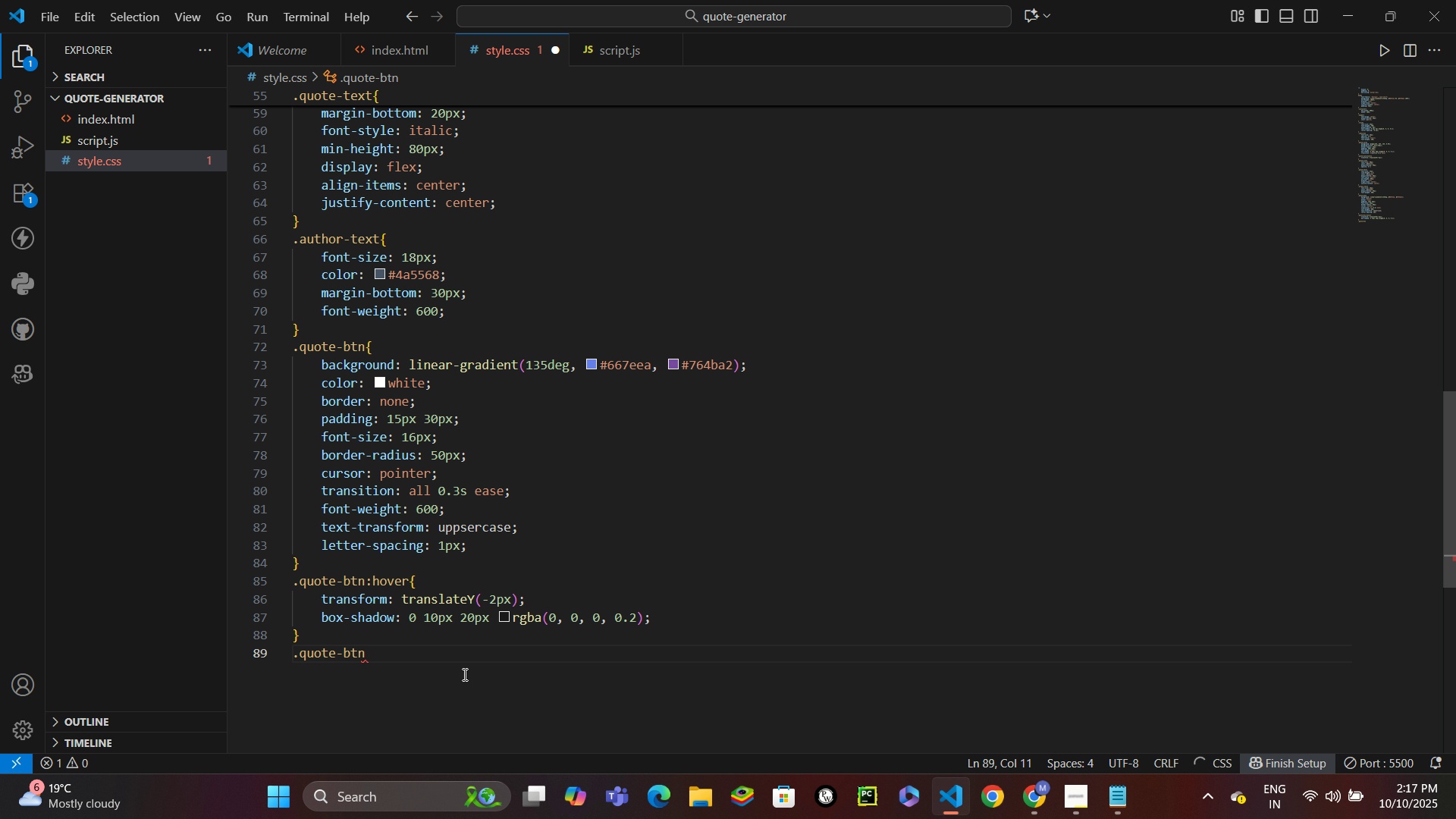 
type(:active{)
 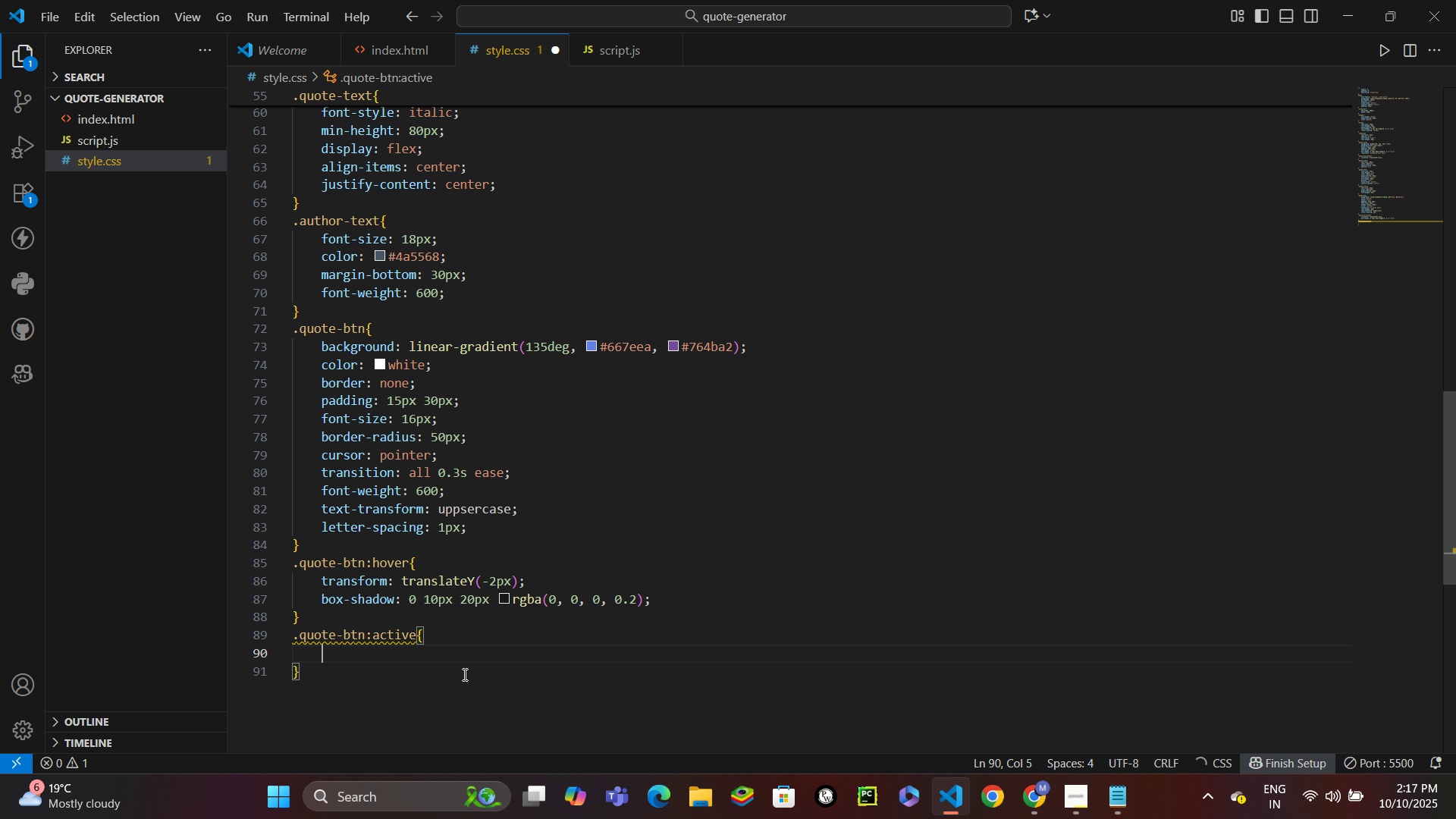 
 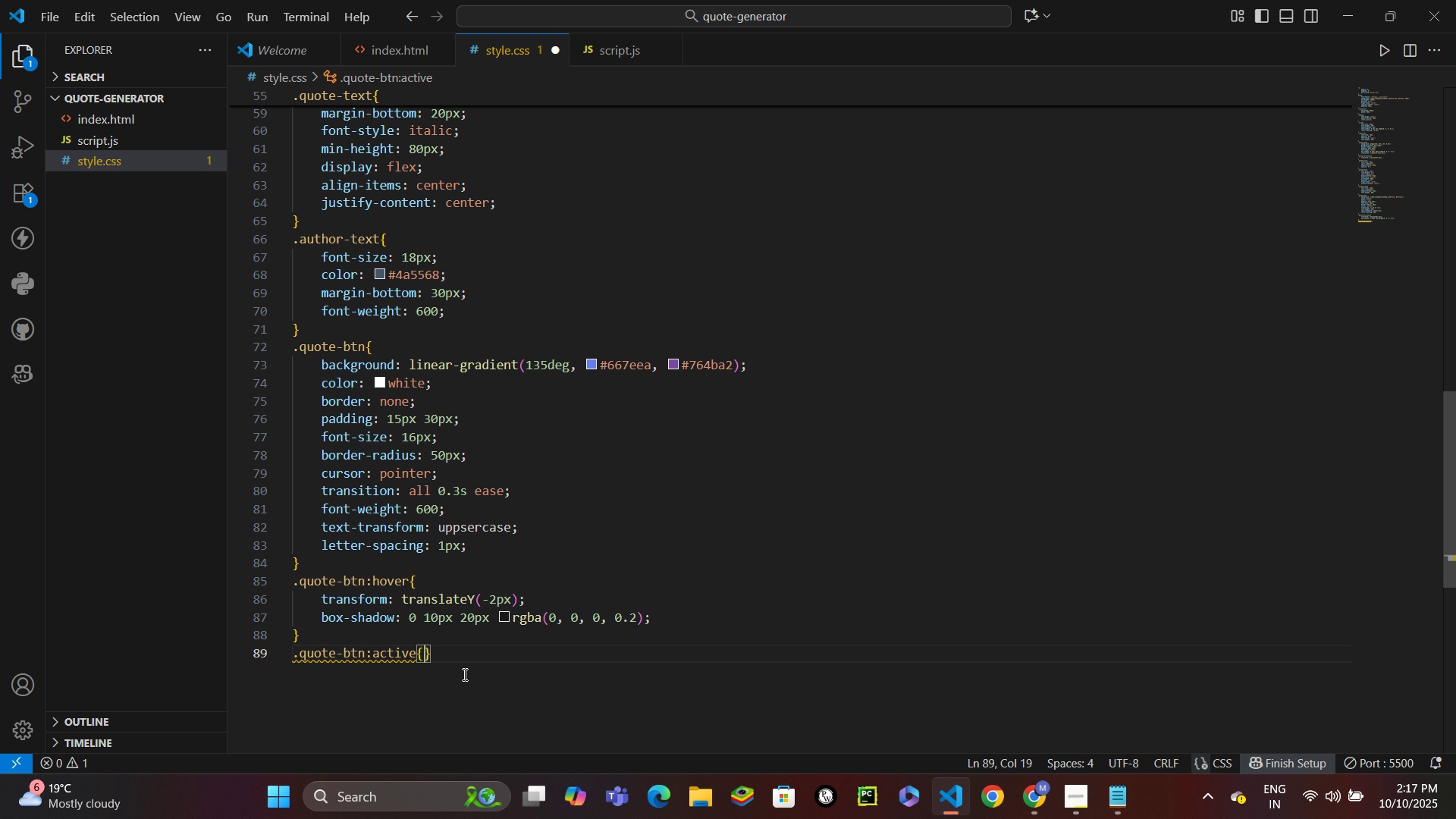 
key(Enter)
 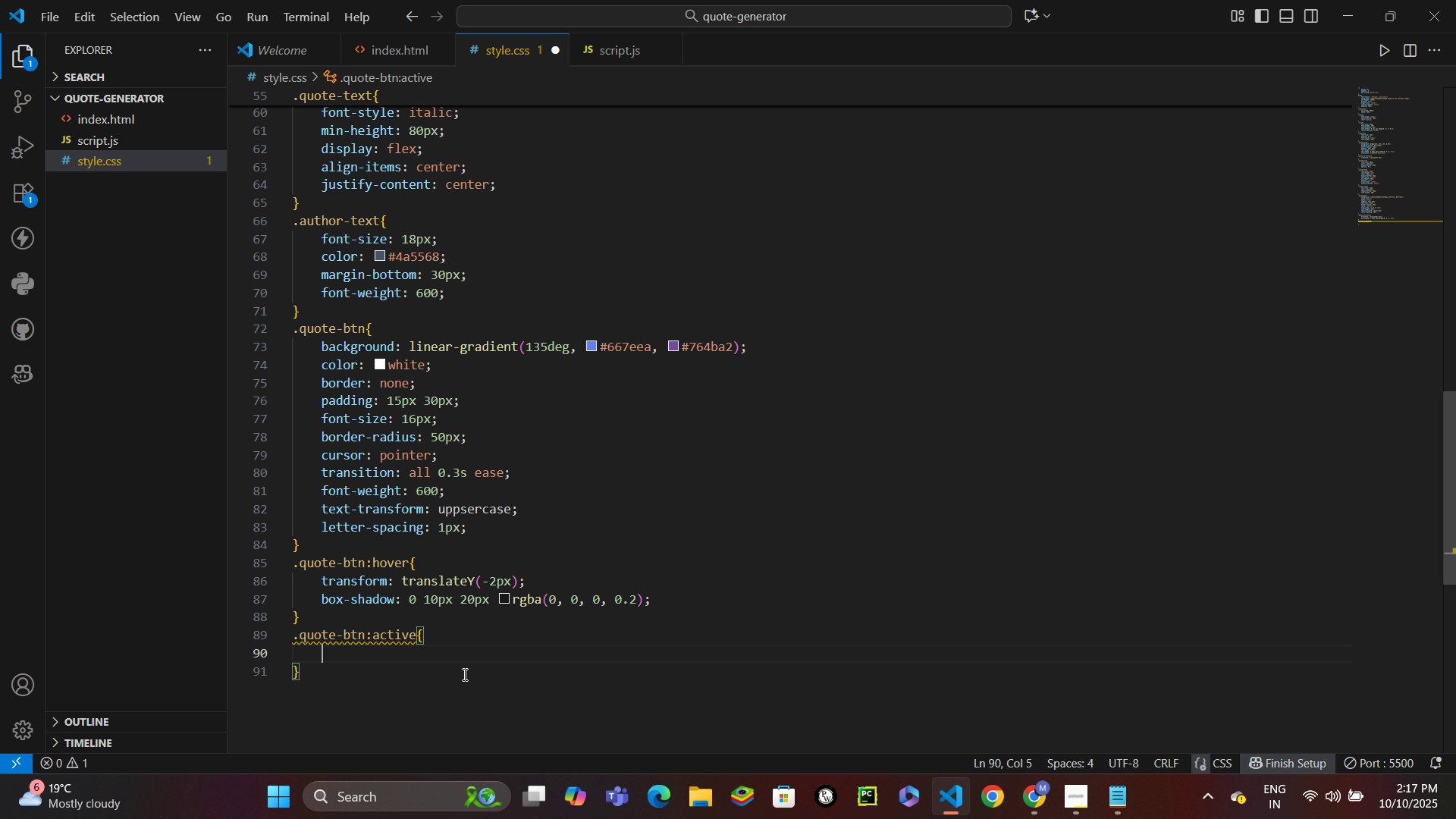 
type(trans)
 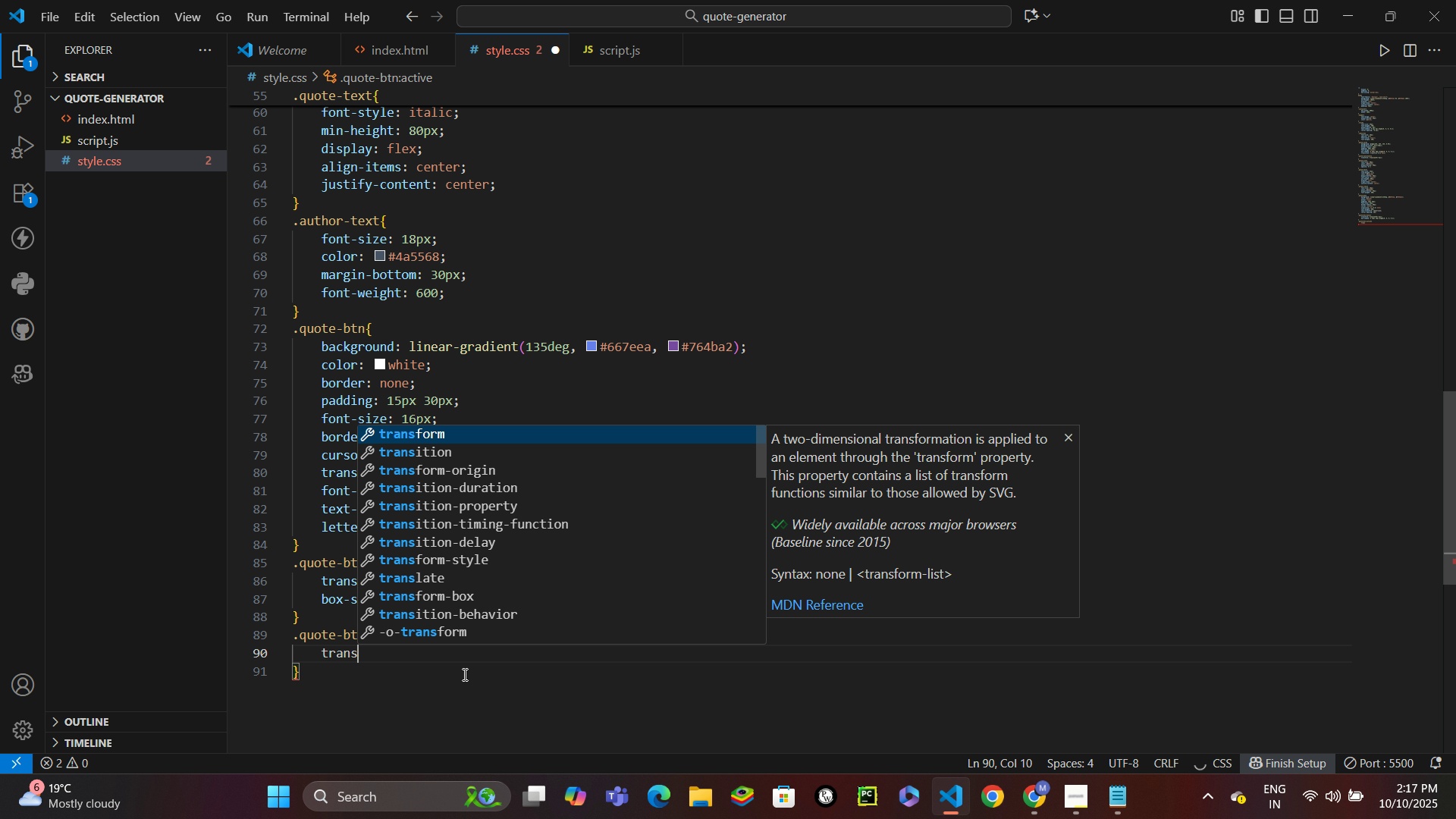 
key(Enter)
 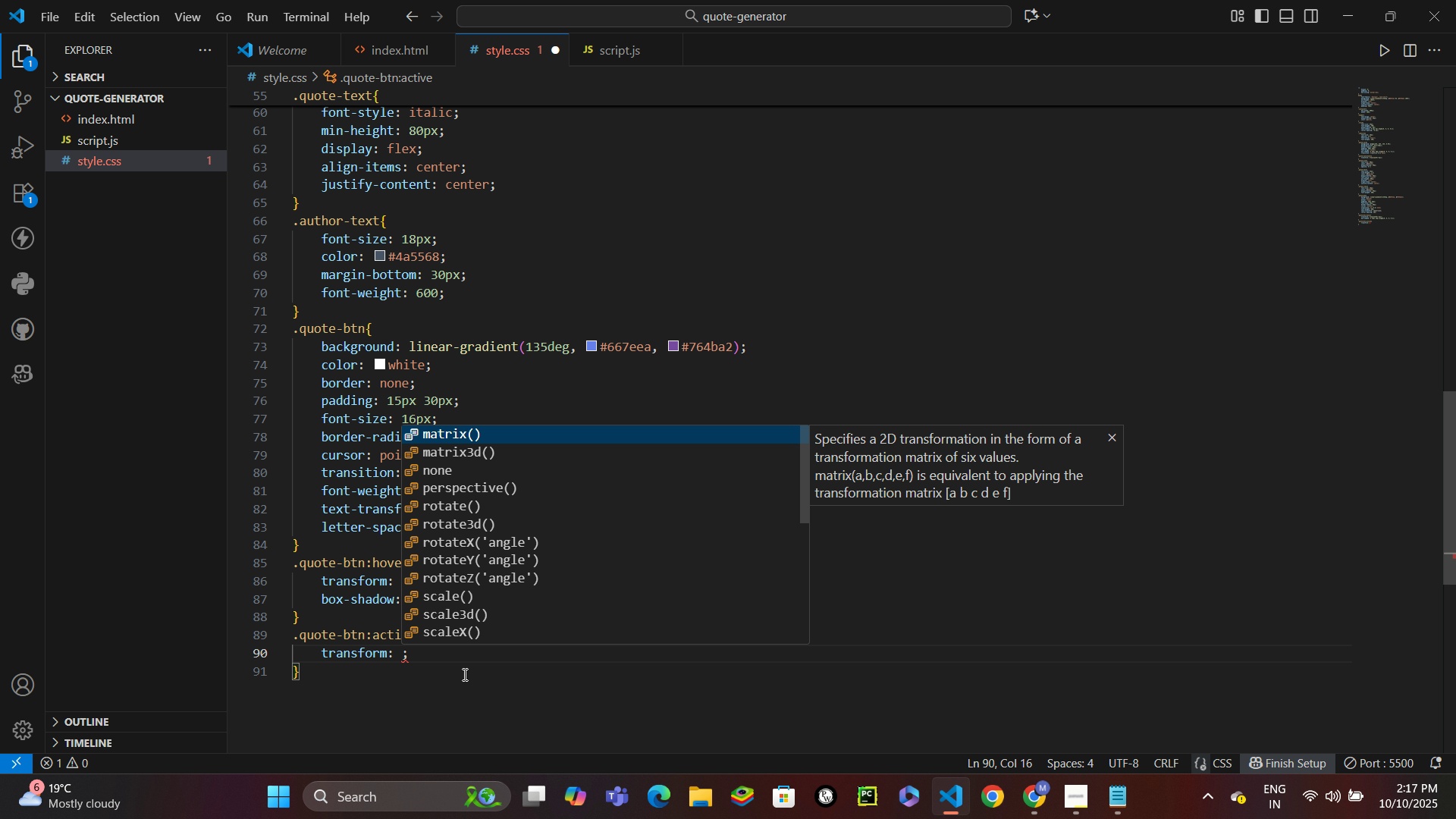 
type(transy)
 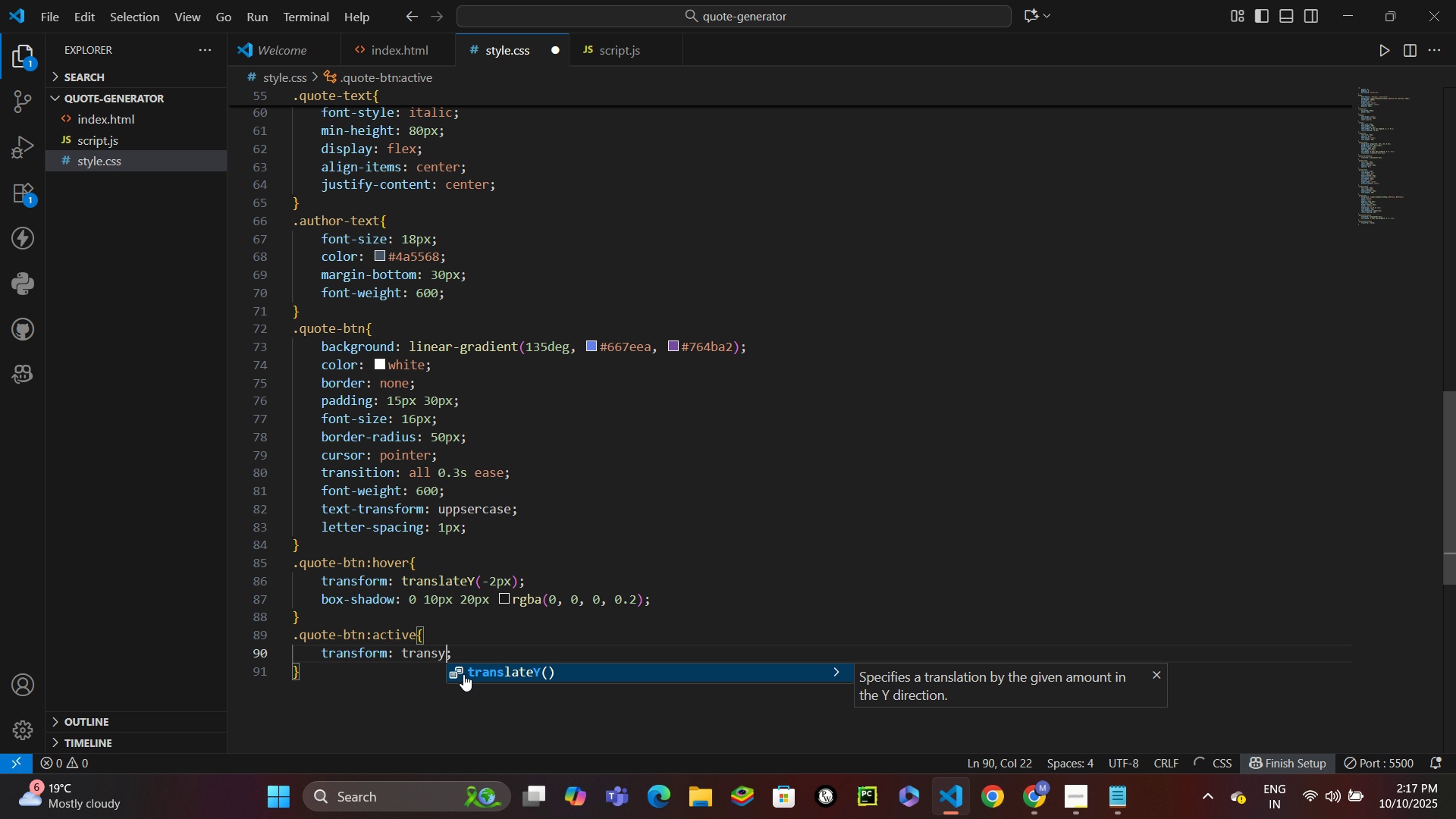 
key(Enter)
 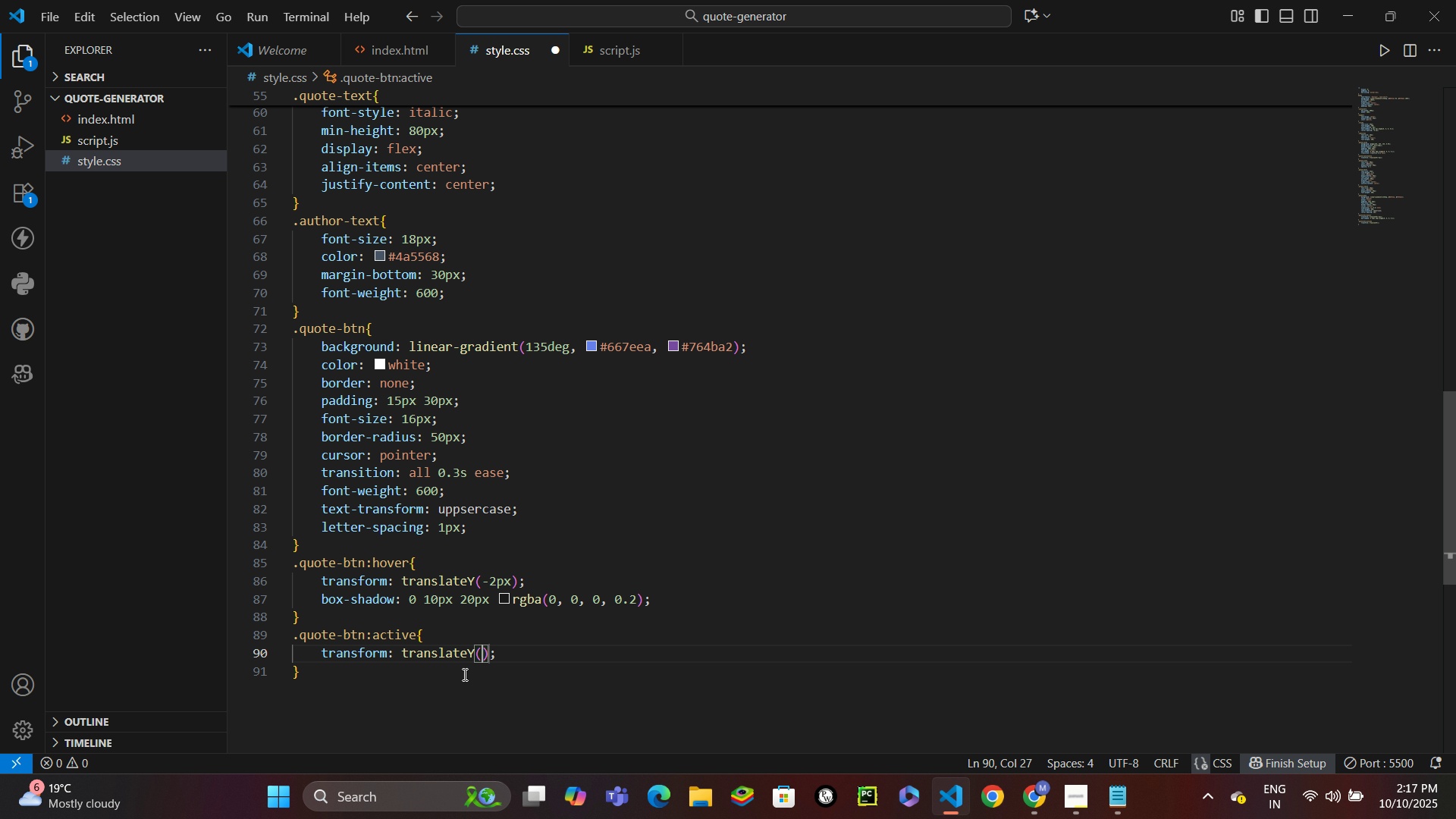 
key(0)
 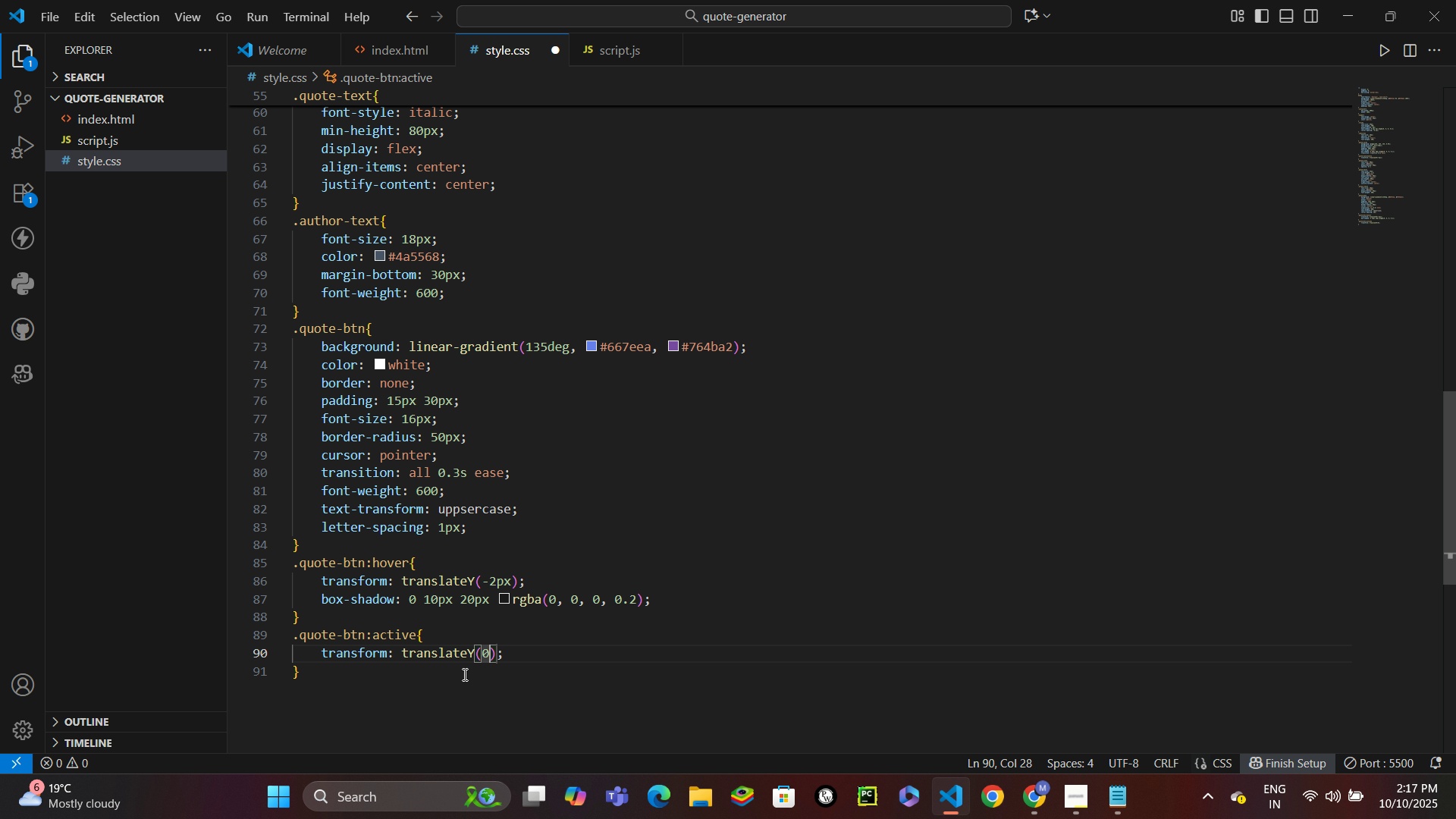 
key(ArrowDown)
 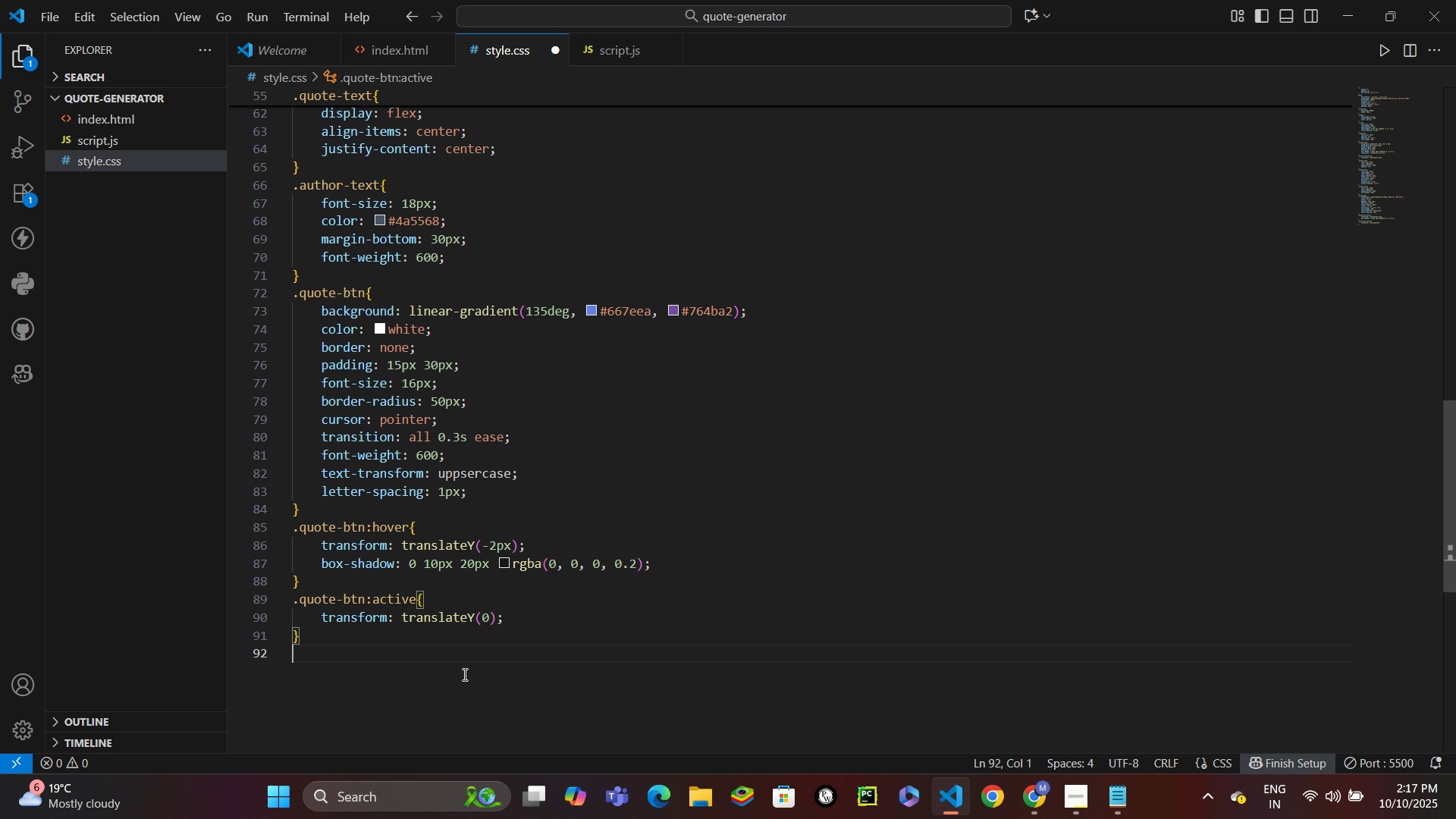 
key(Enter)
 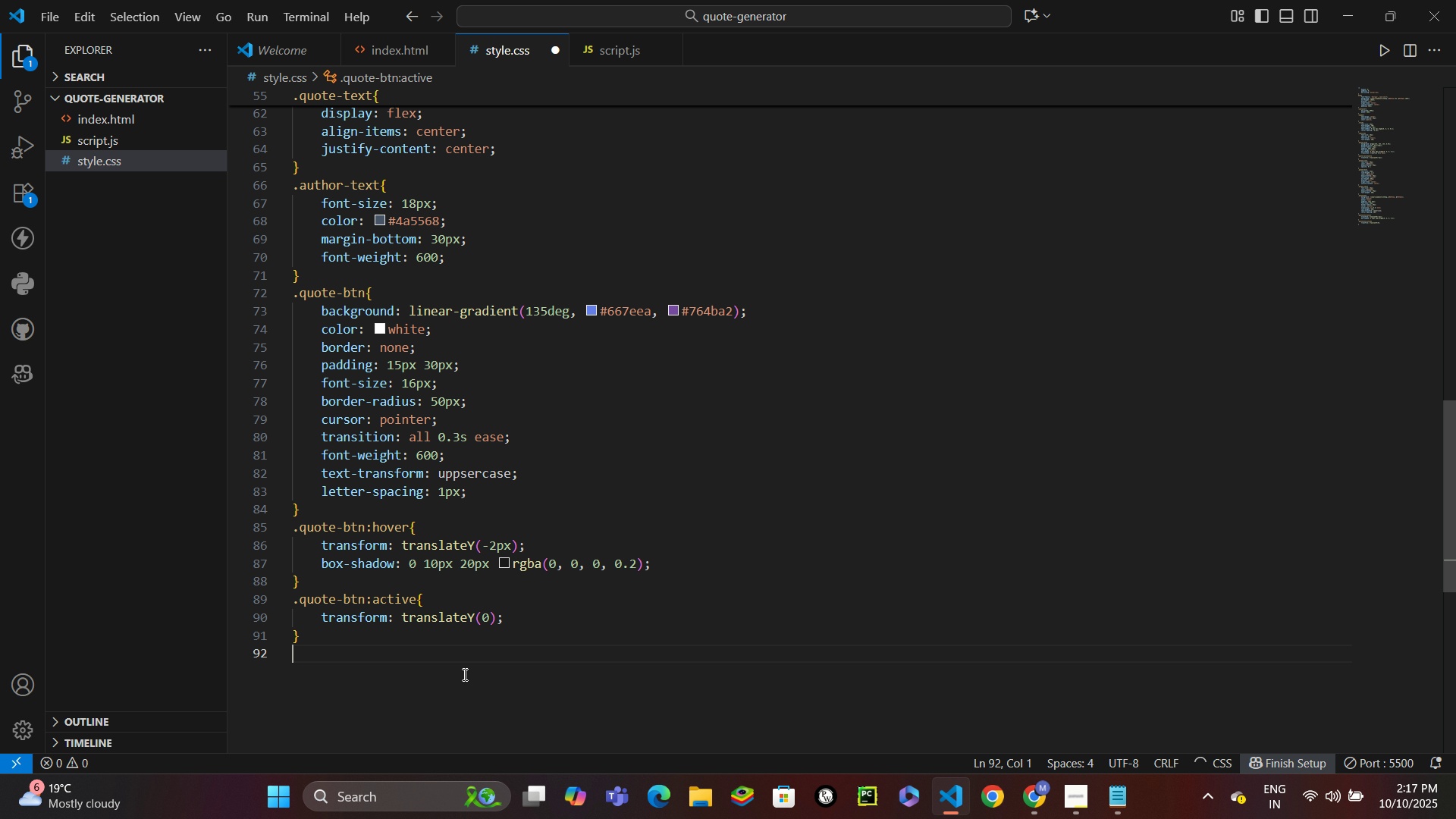 
key(Enter)
 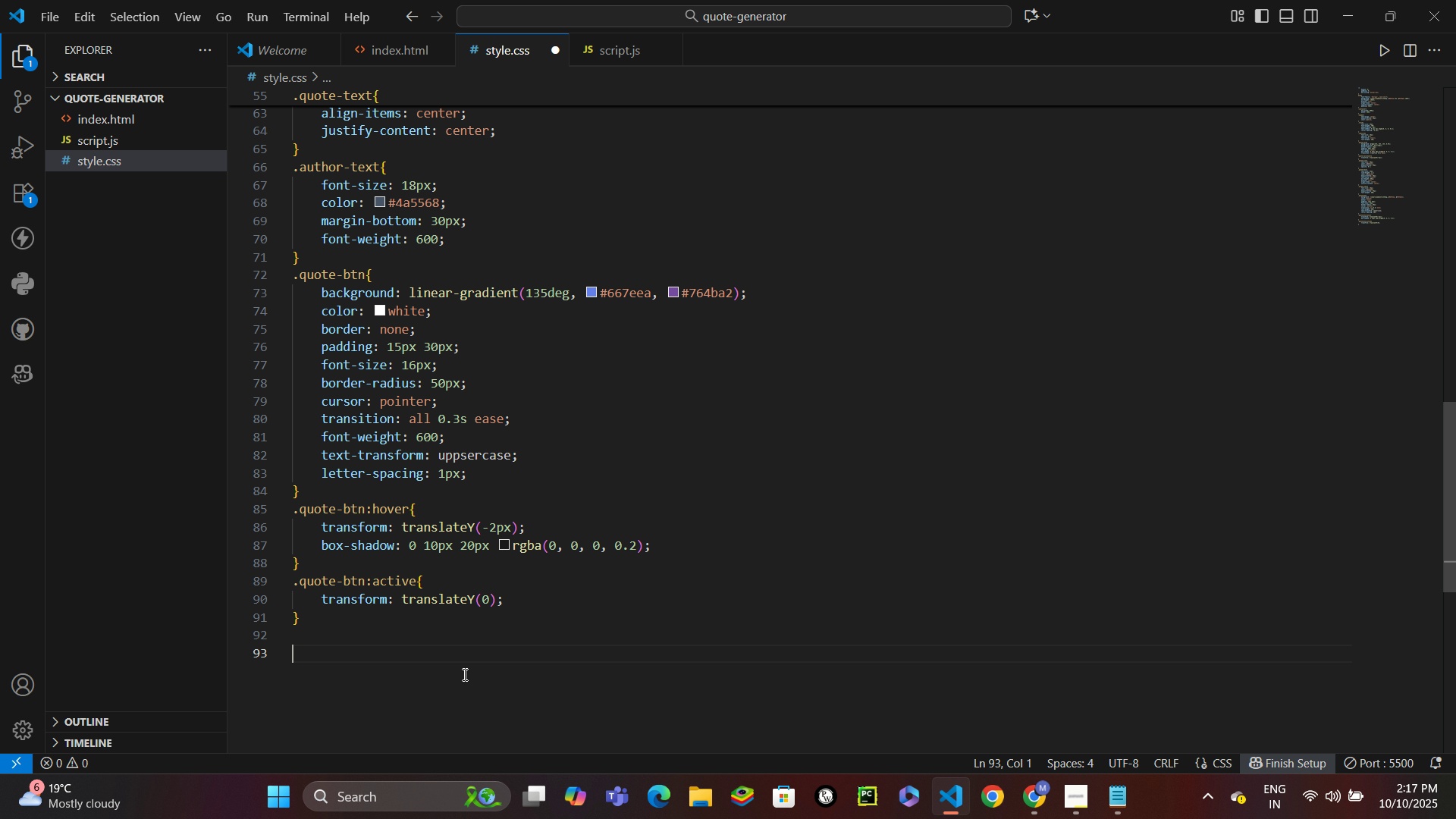 
type(@media (max-width: 768px)
 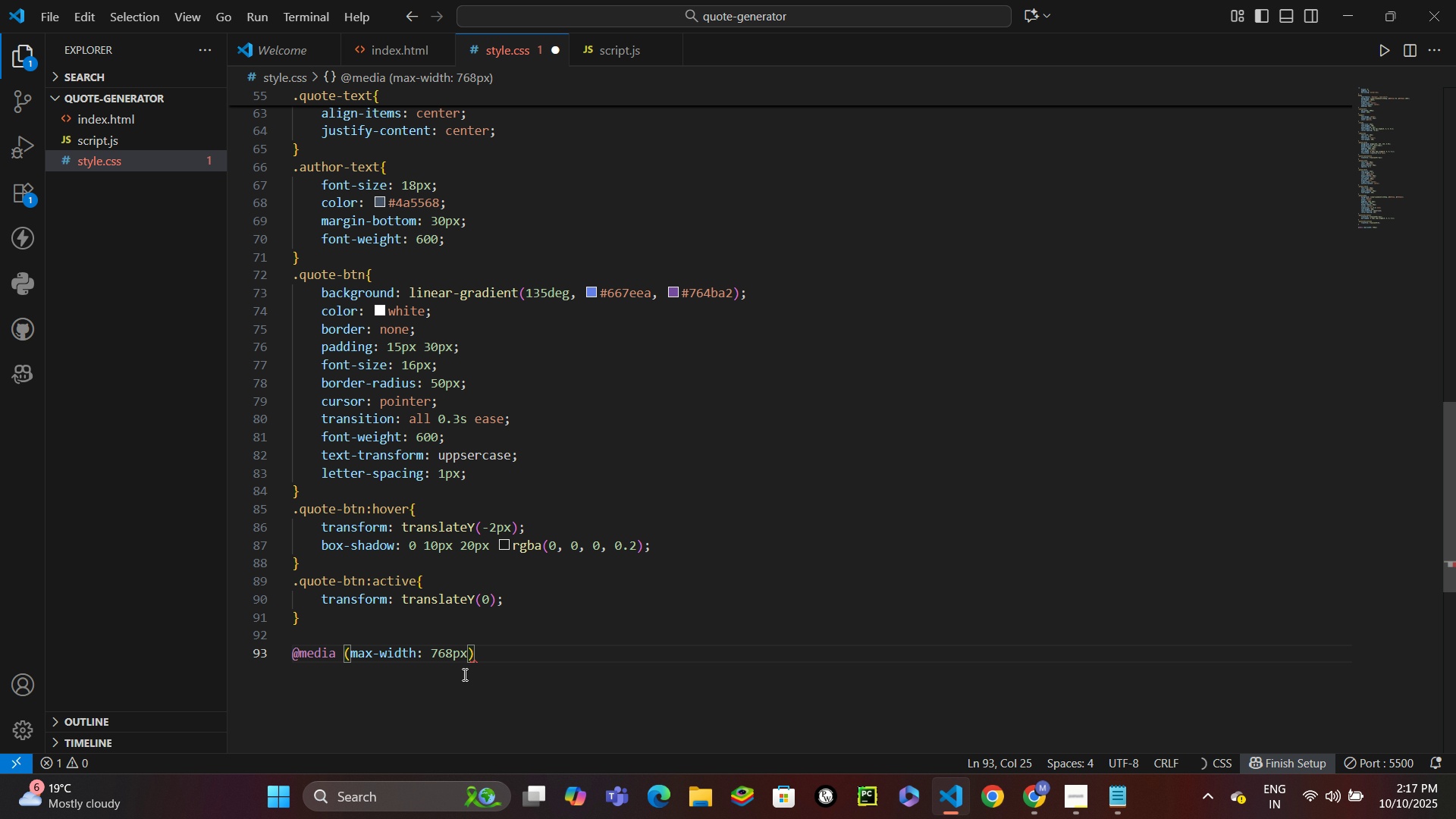 
key(ArrowRight)
 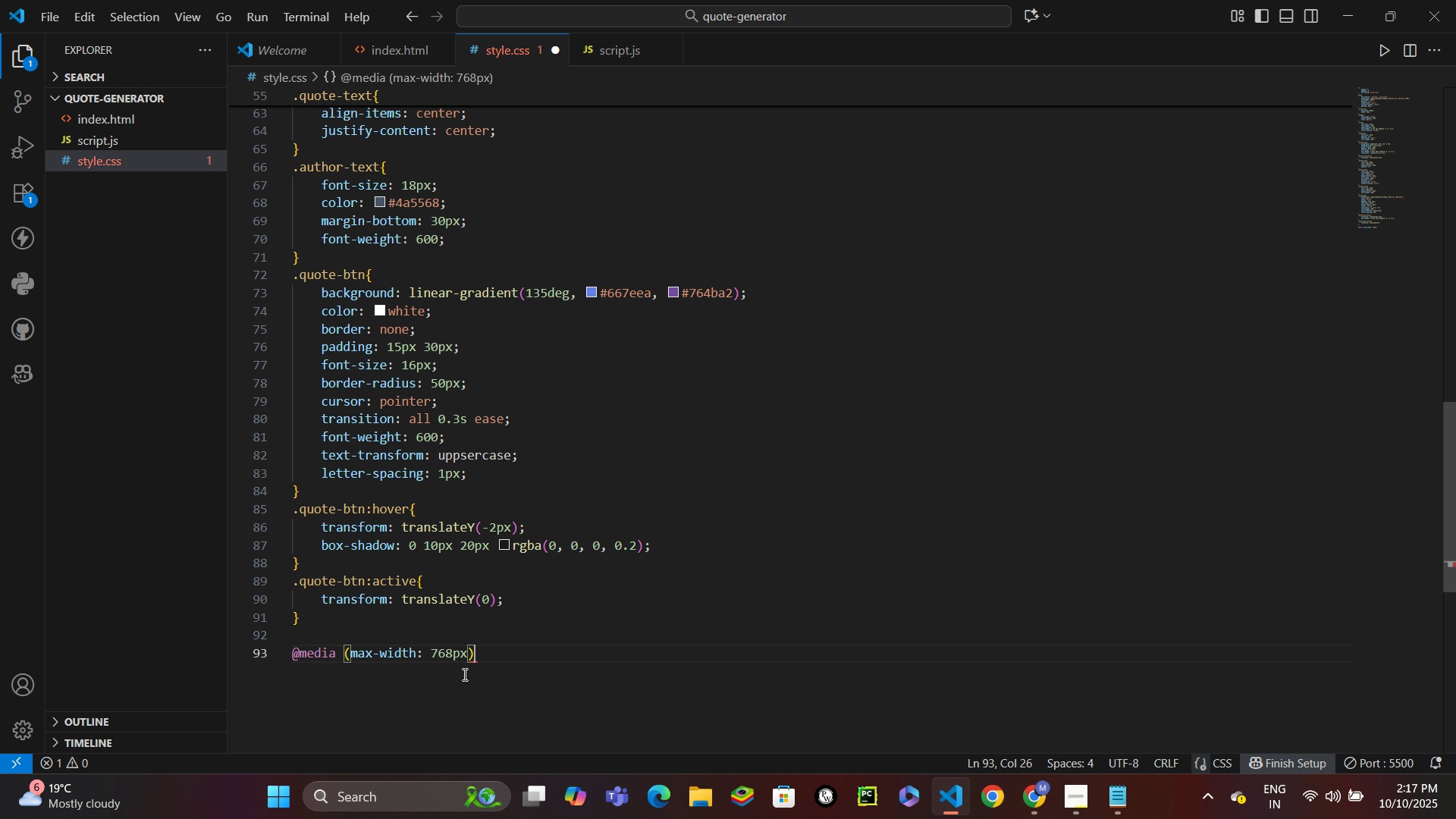 
key(Shift+BracketLeft)
 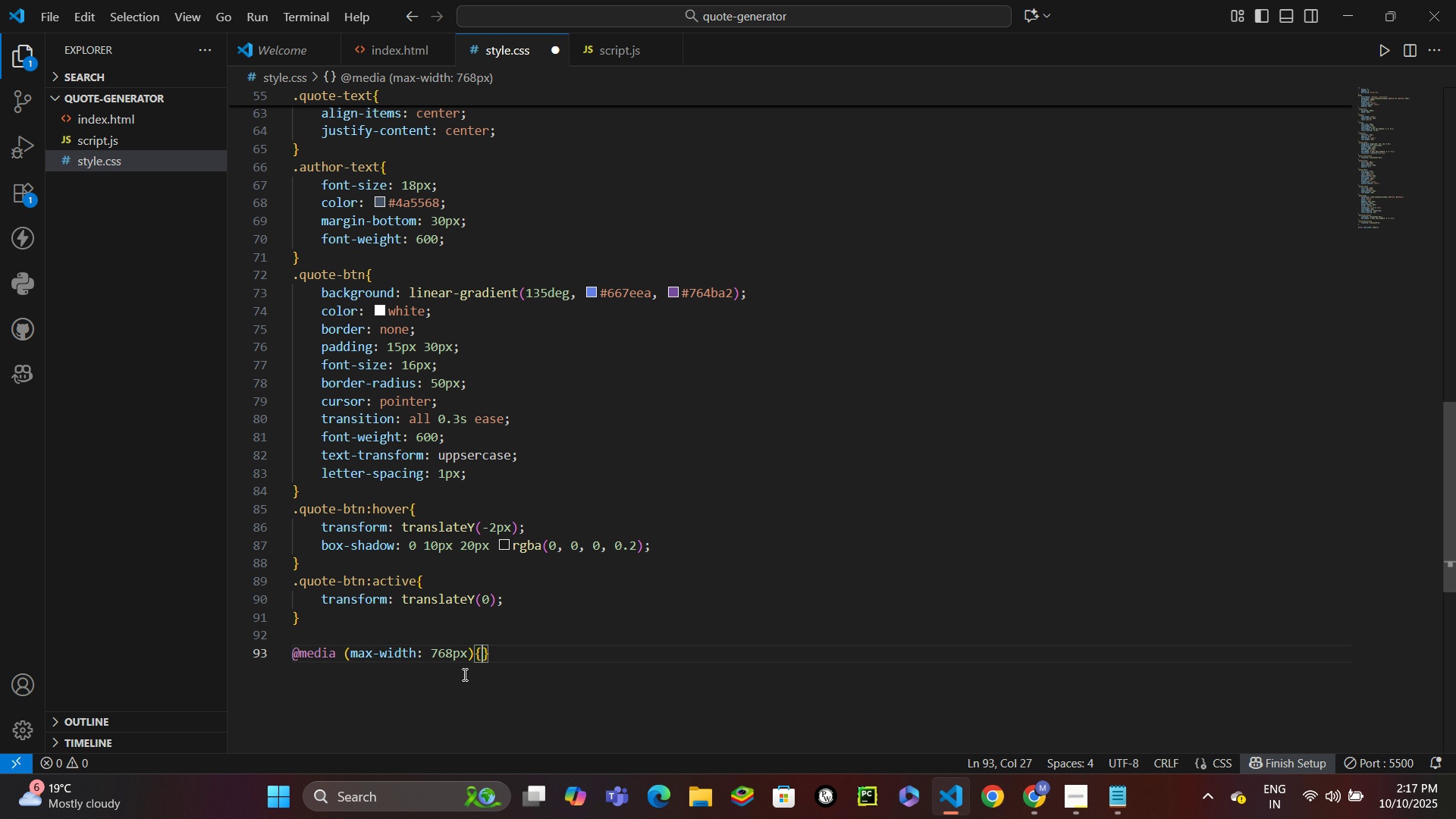 
key(Enter)
 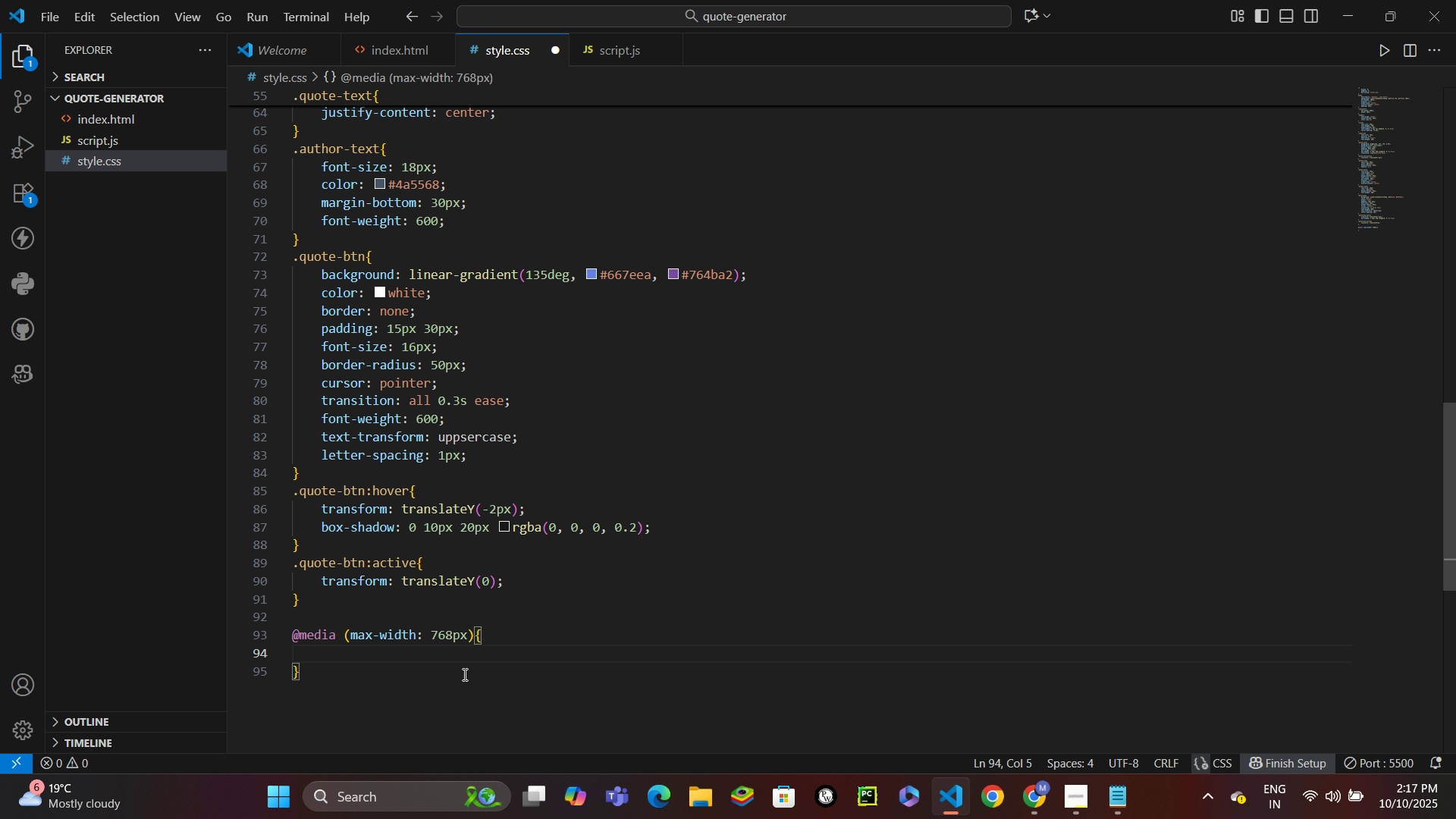 
type(.qc)
 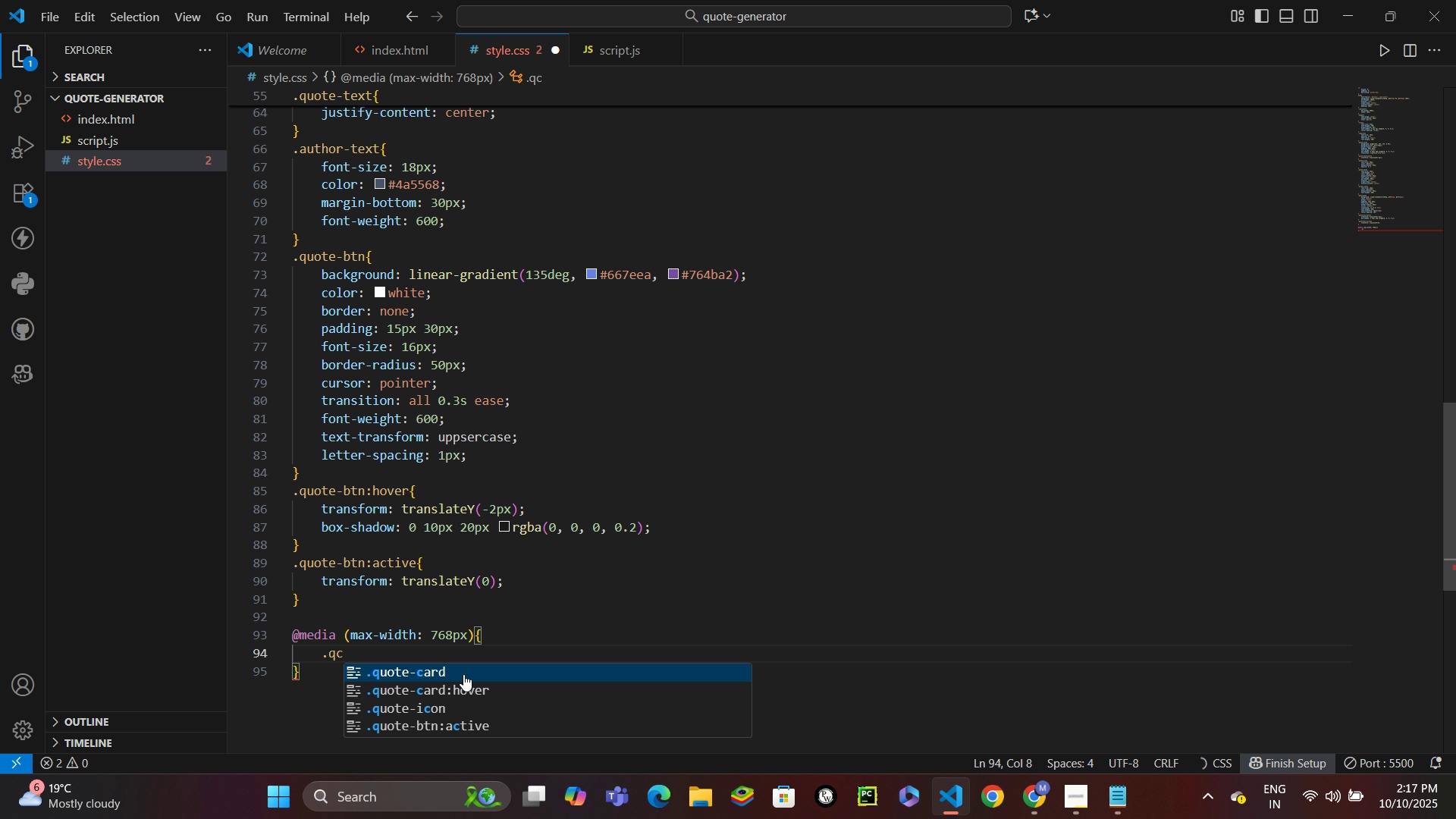 
key(Enter)
 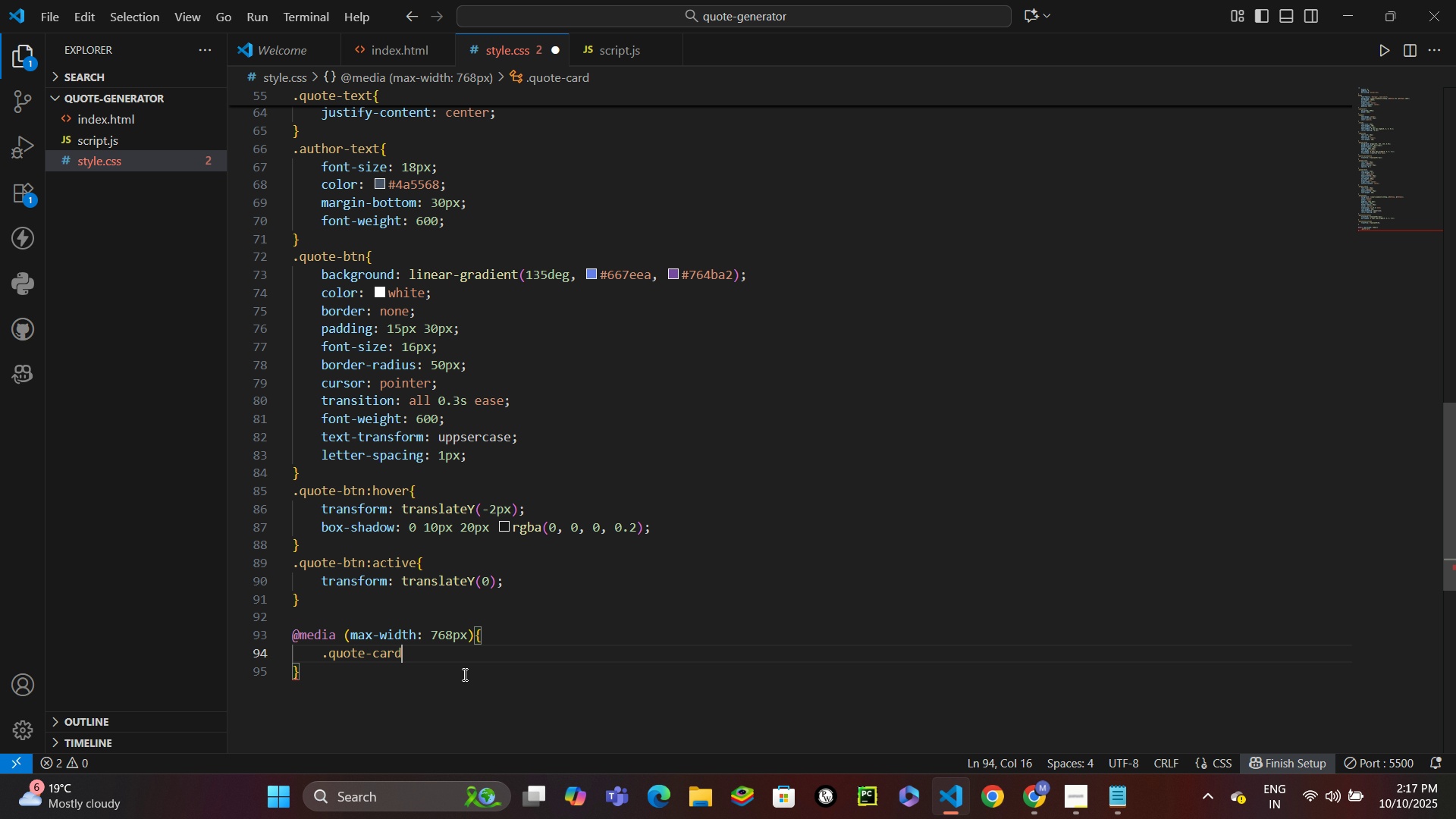 
key(Shift+BracketLeft)
 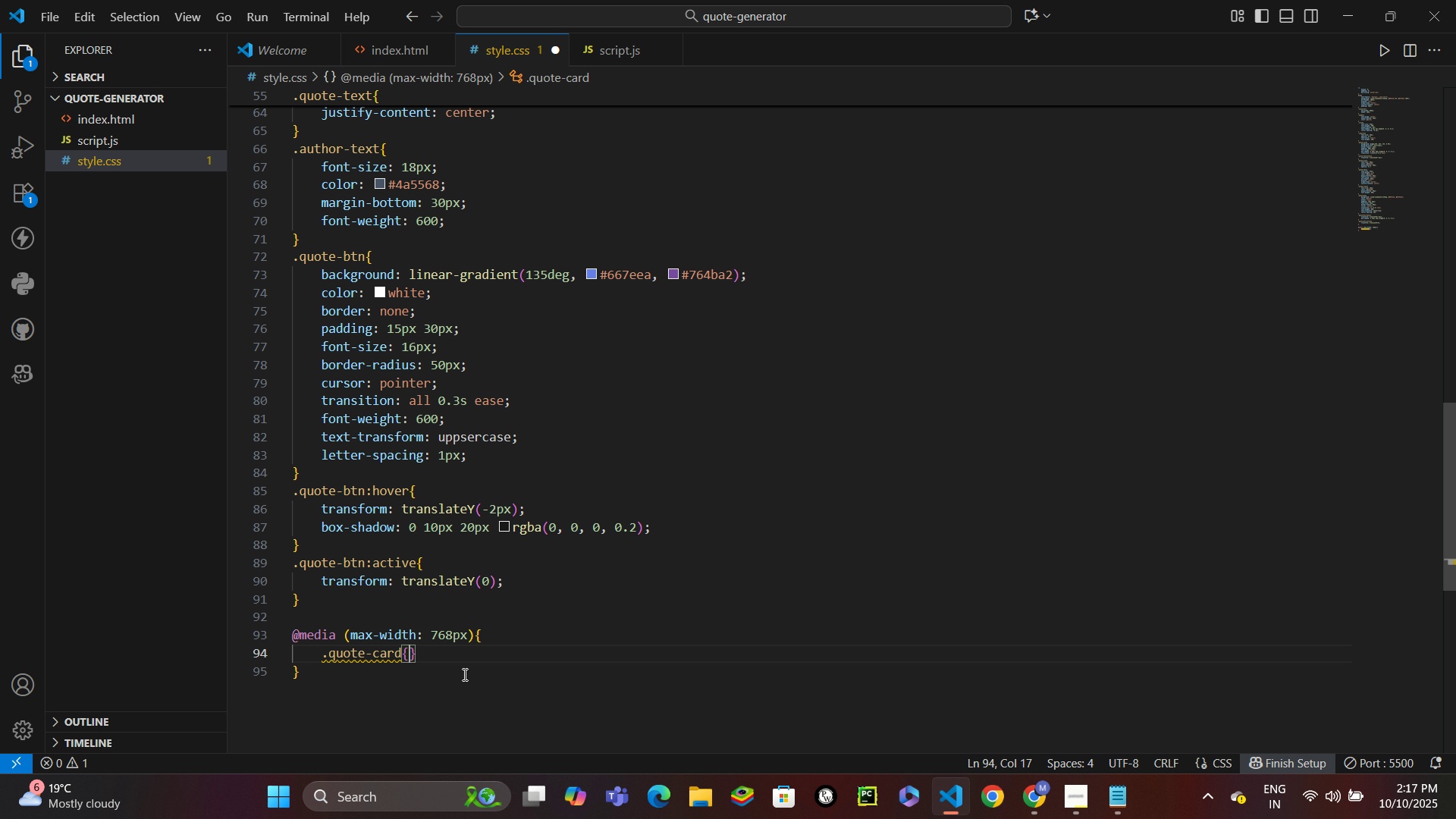 
key(Enter)
 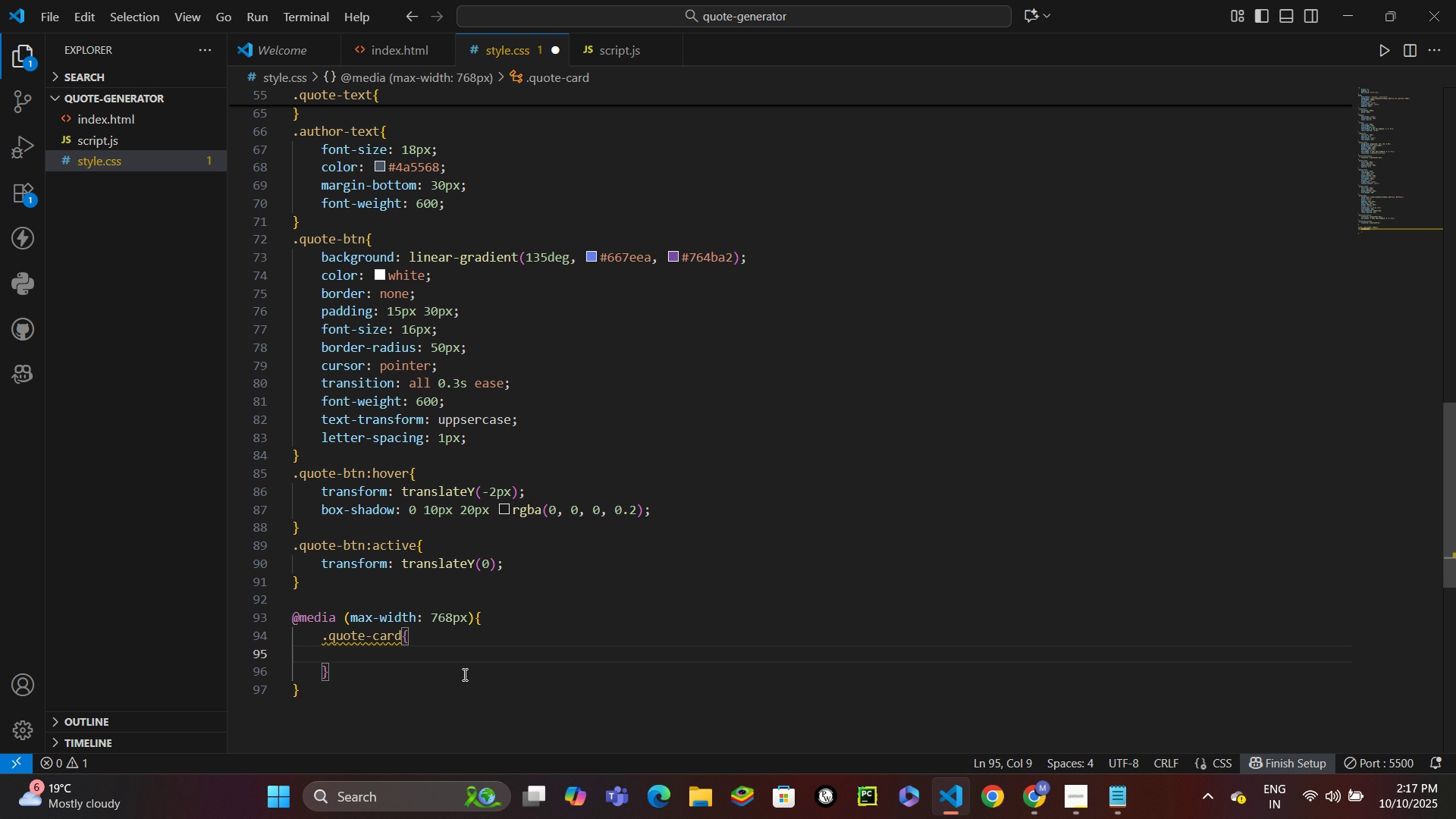 
type(padd)
 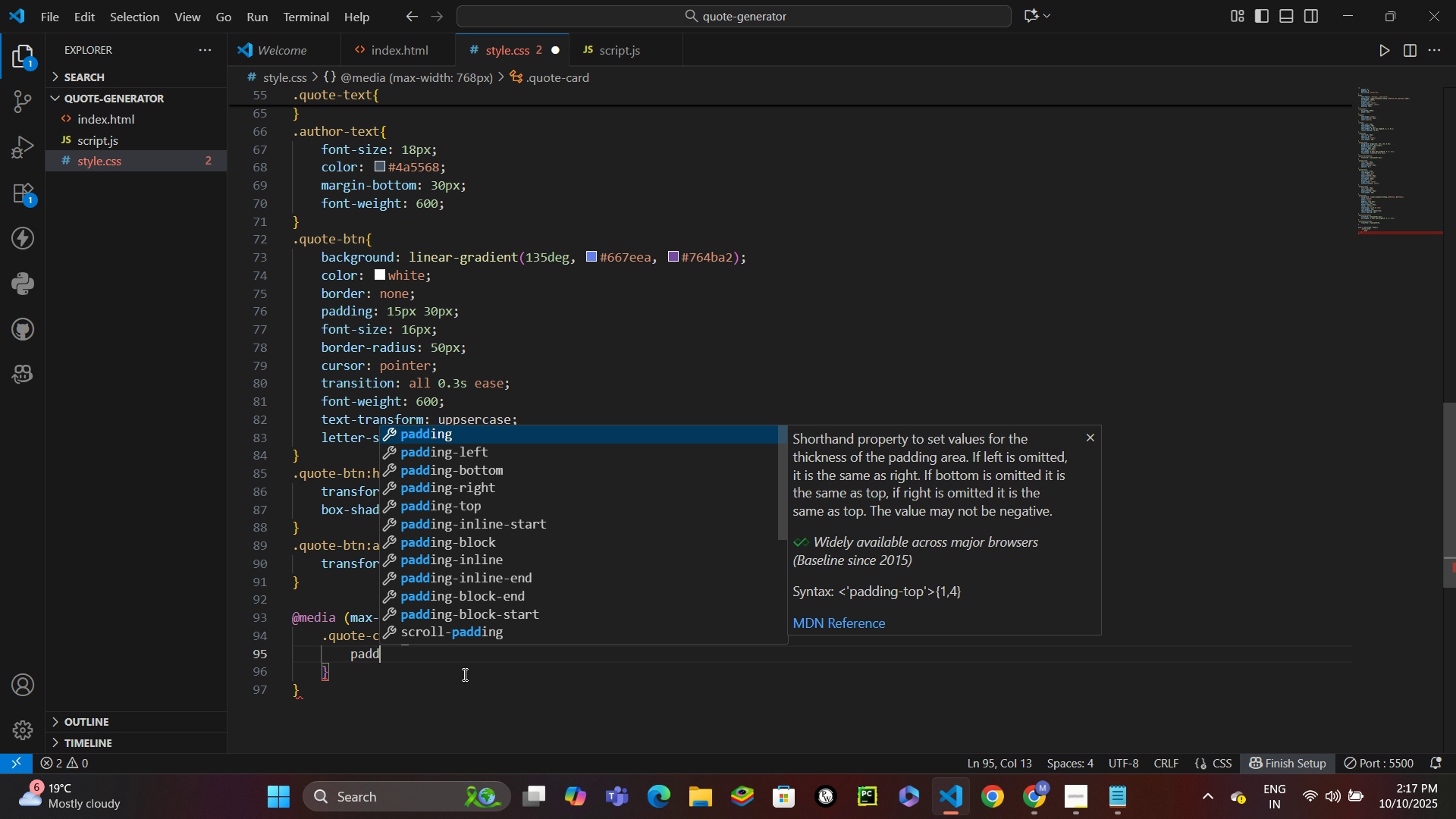 
key(Enter)
 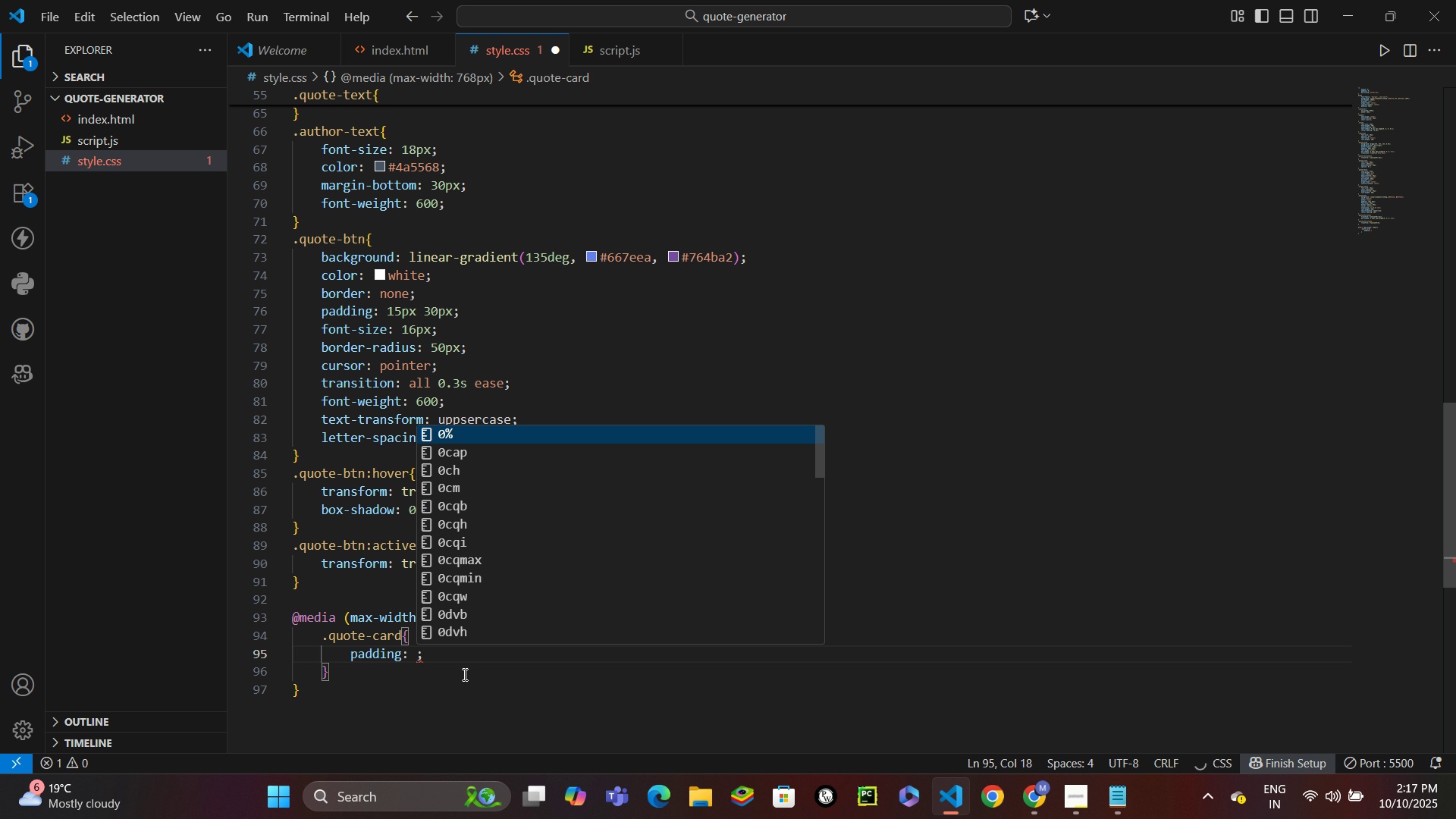 
type(30px 30px)
 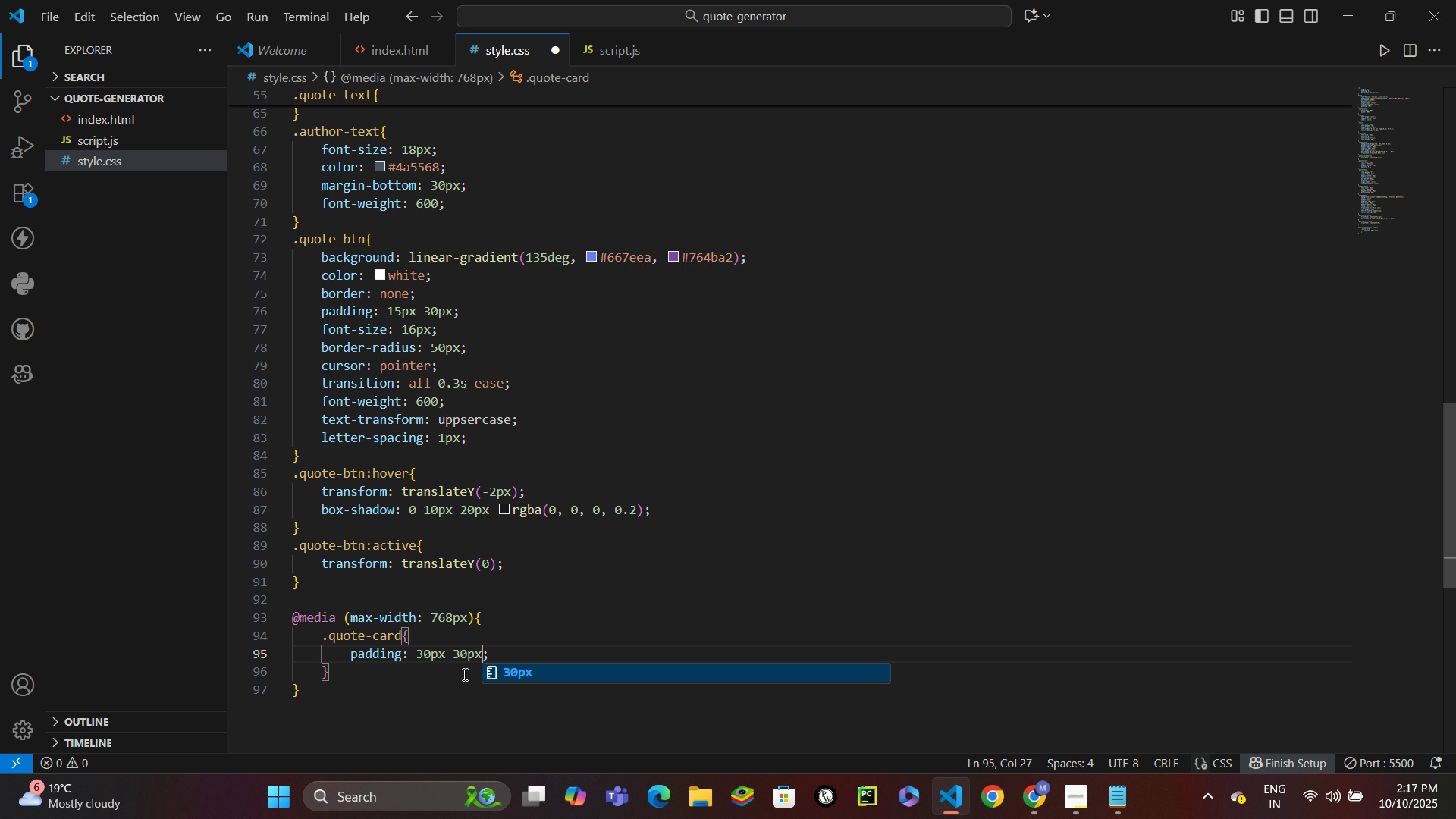 
key(ArrowLeft)
 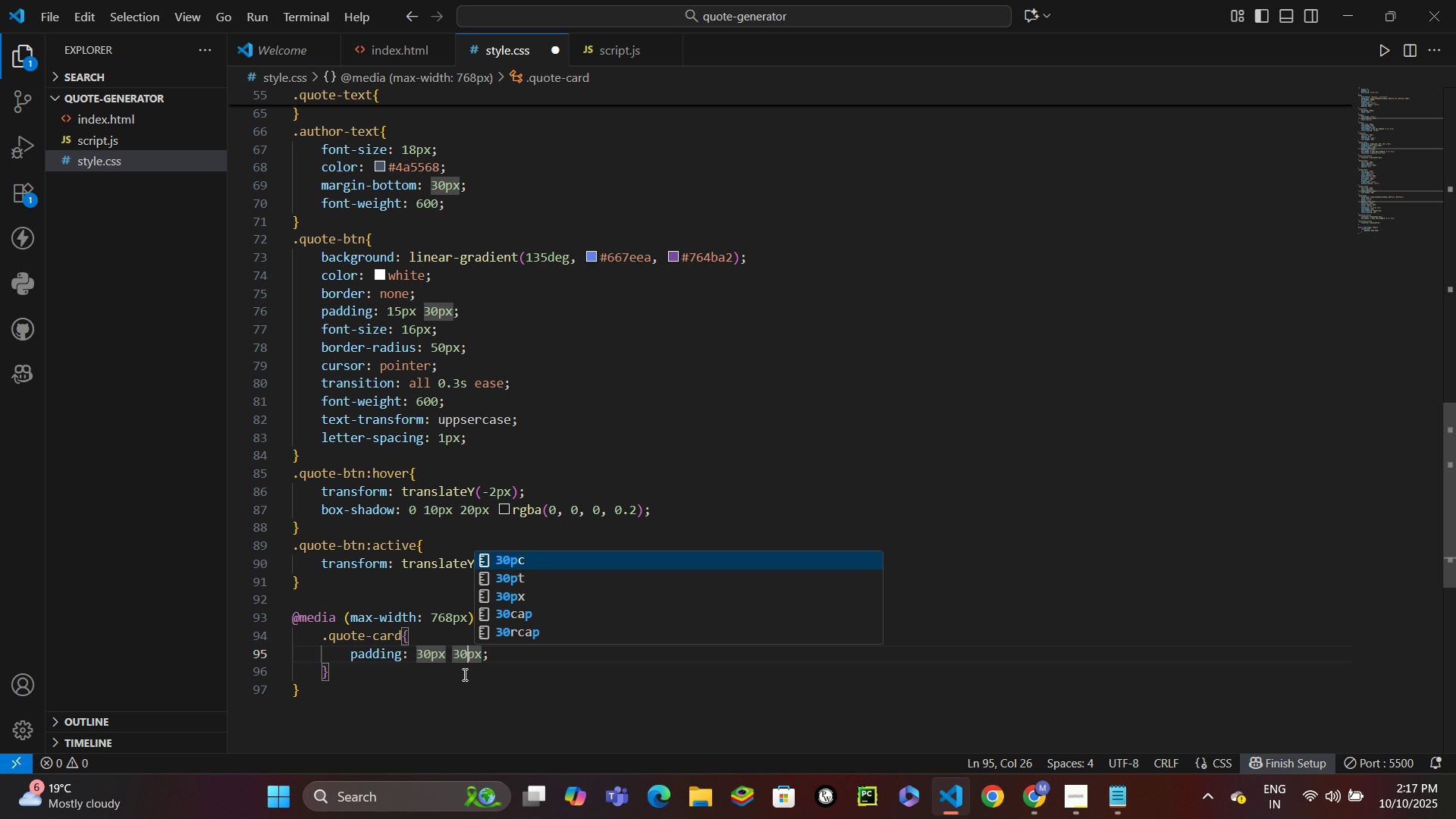 
key(ArrowLeft)
 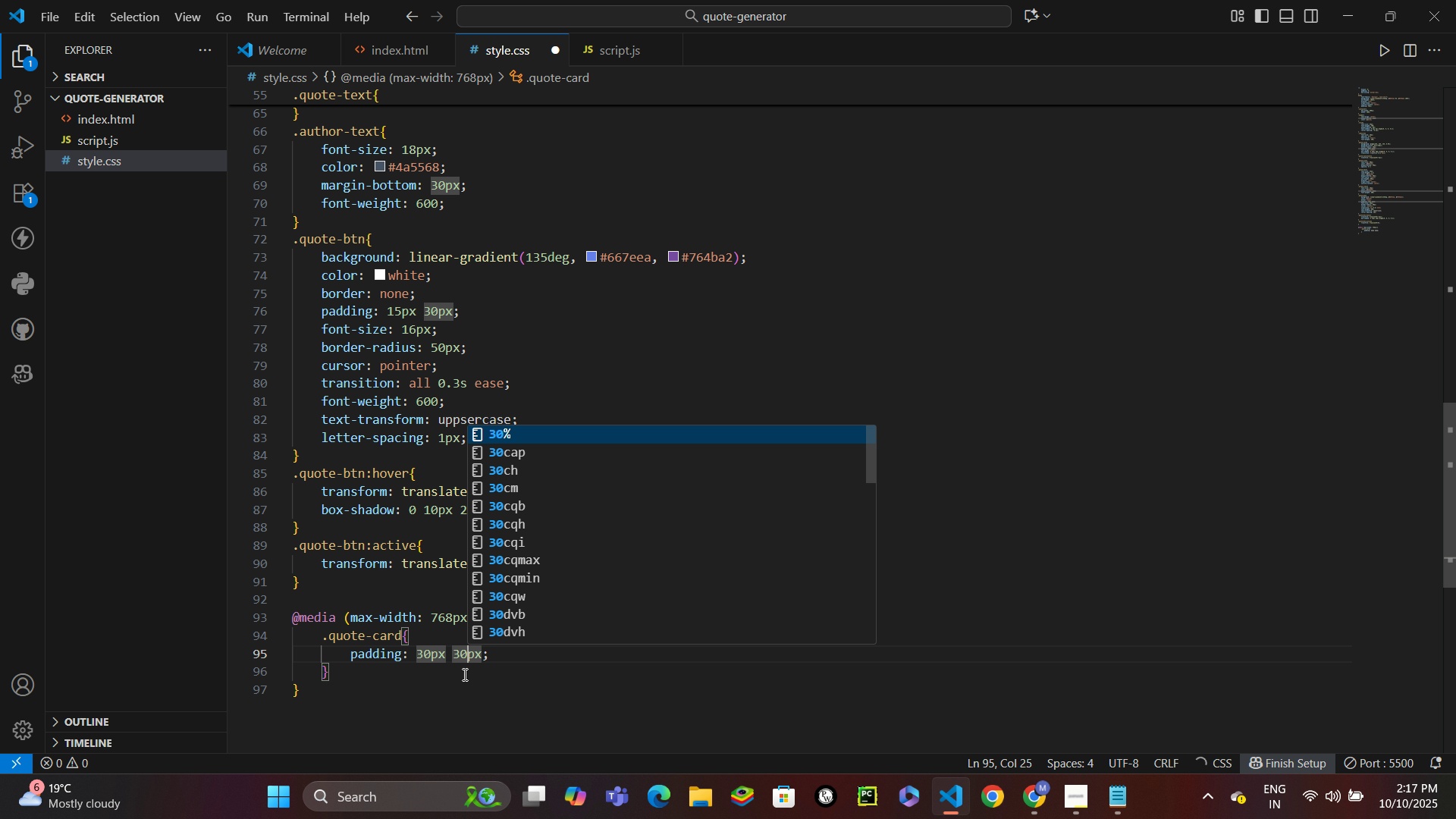 
key(ArrowLeft)
 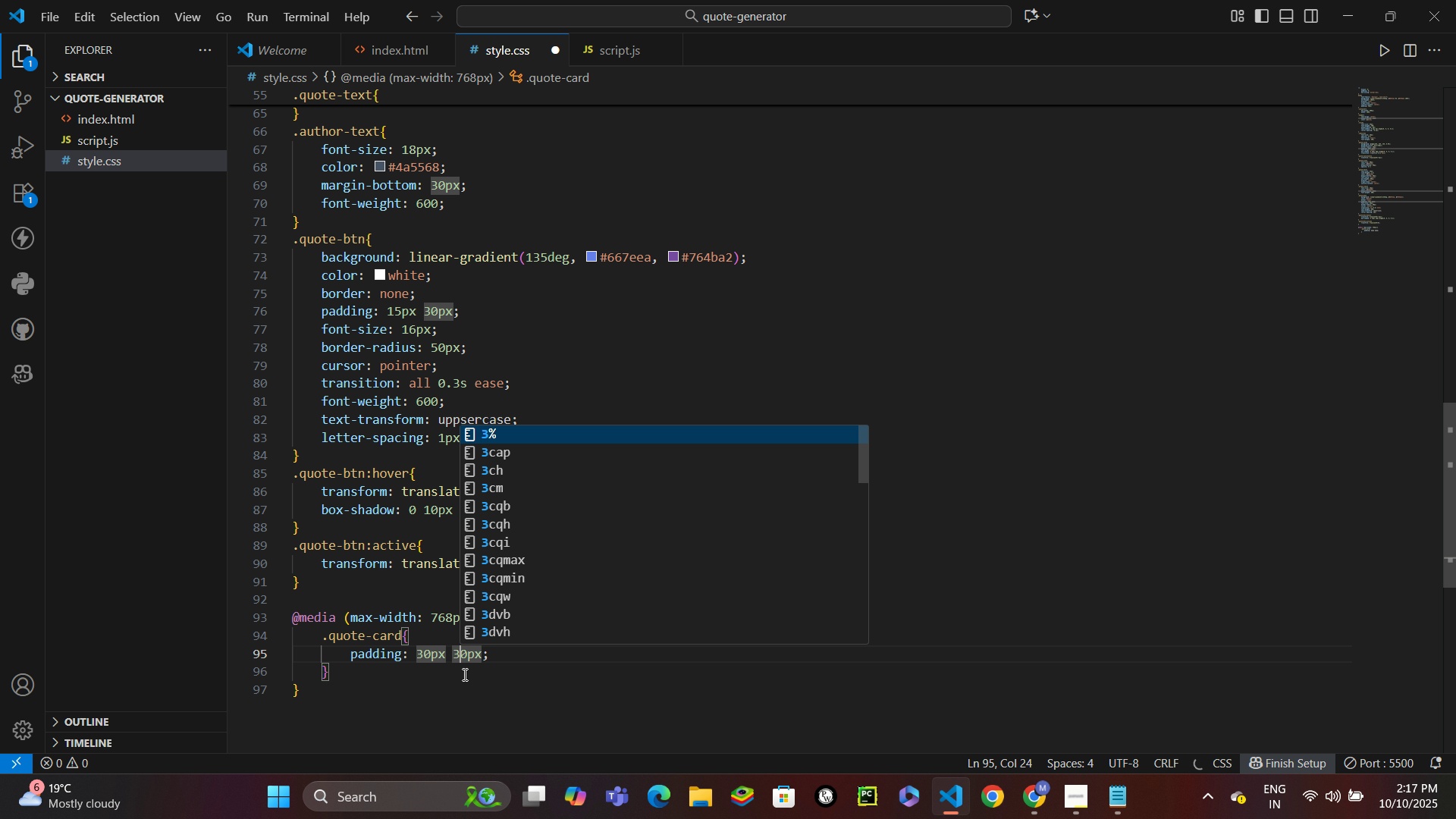 
key(Backspace)
 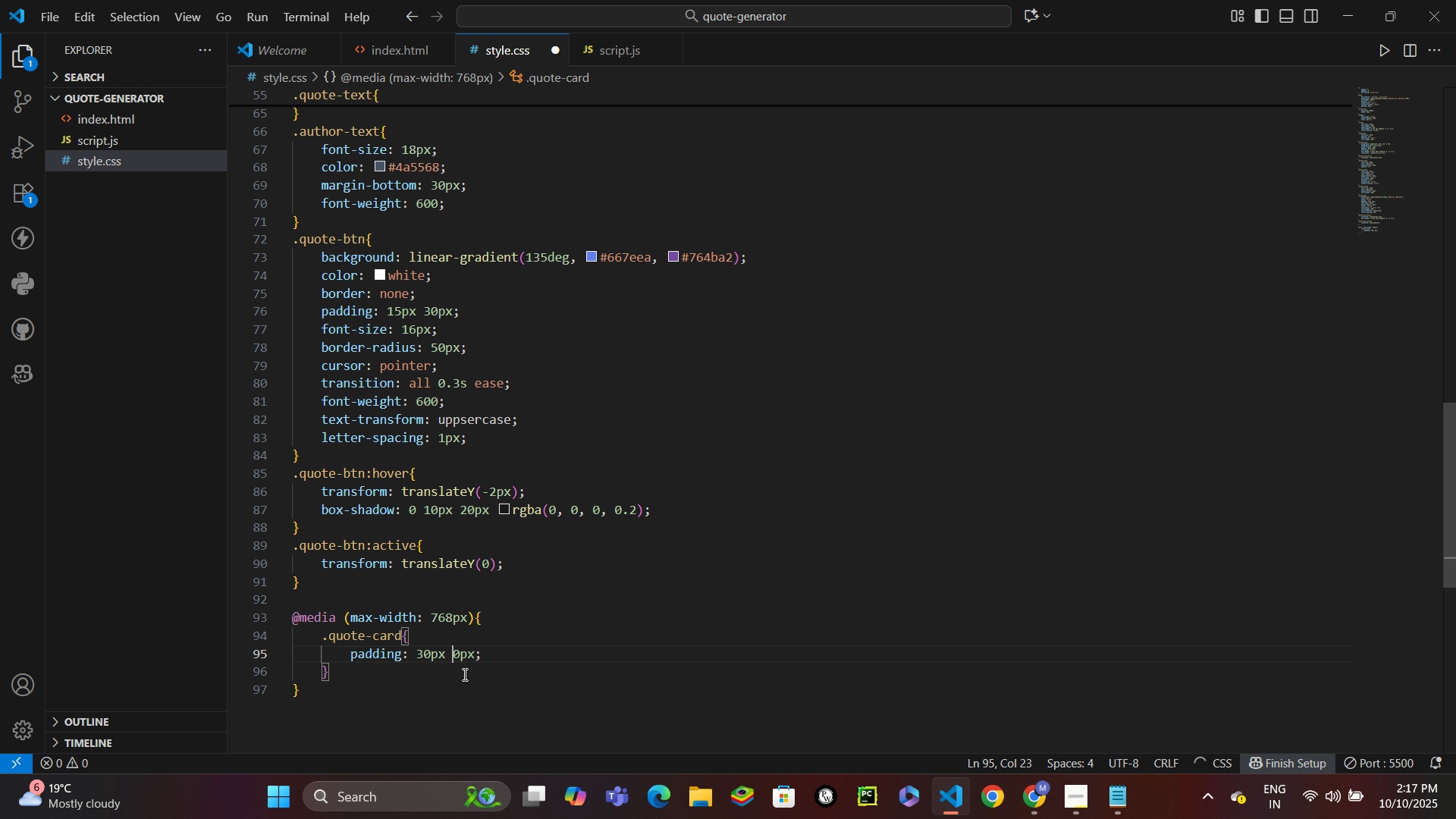 
key(2)
 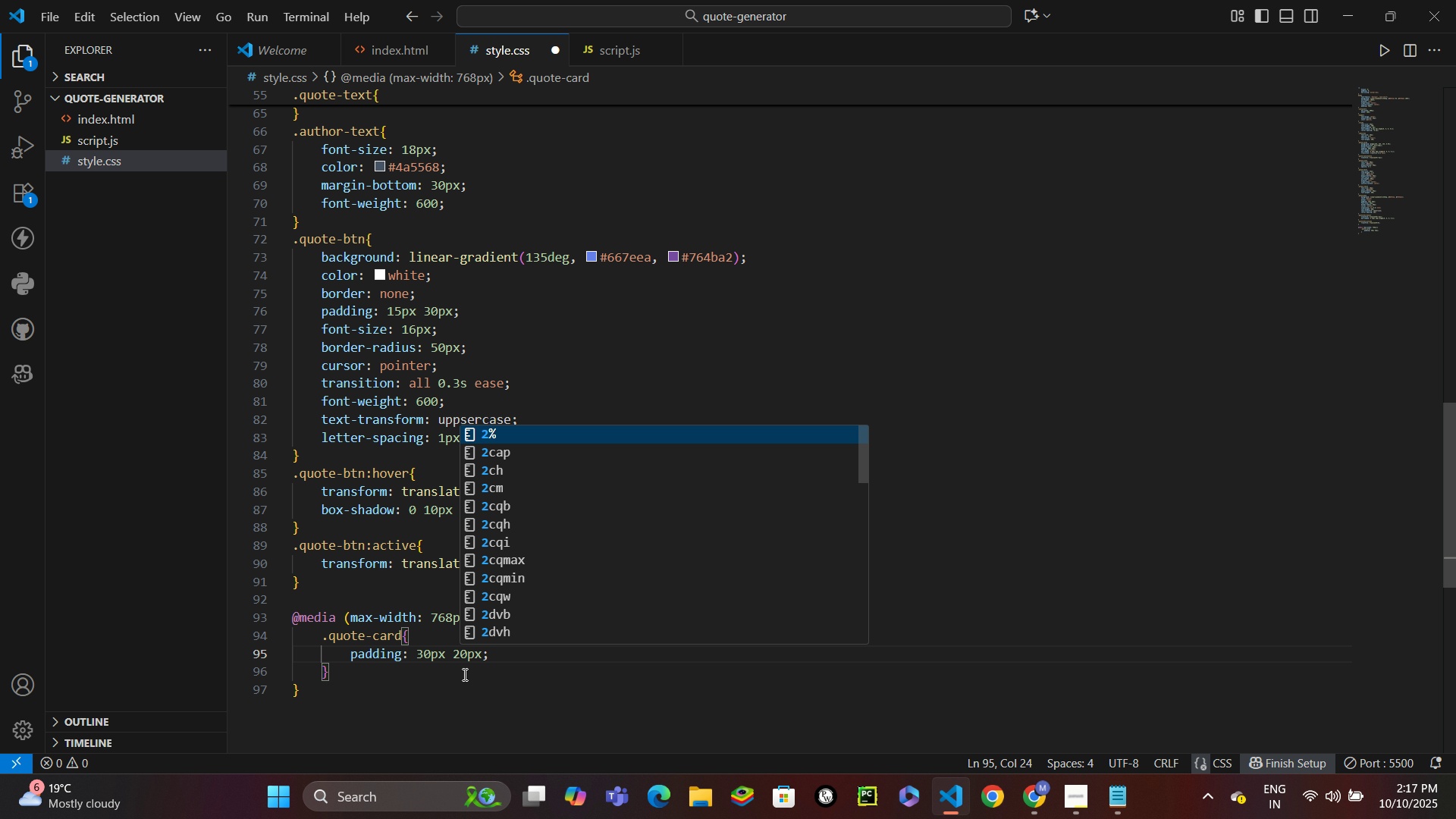 
key(ArrowDown)
 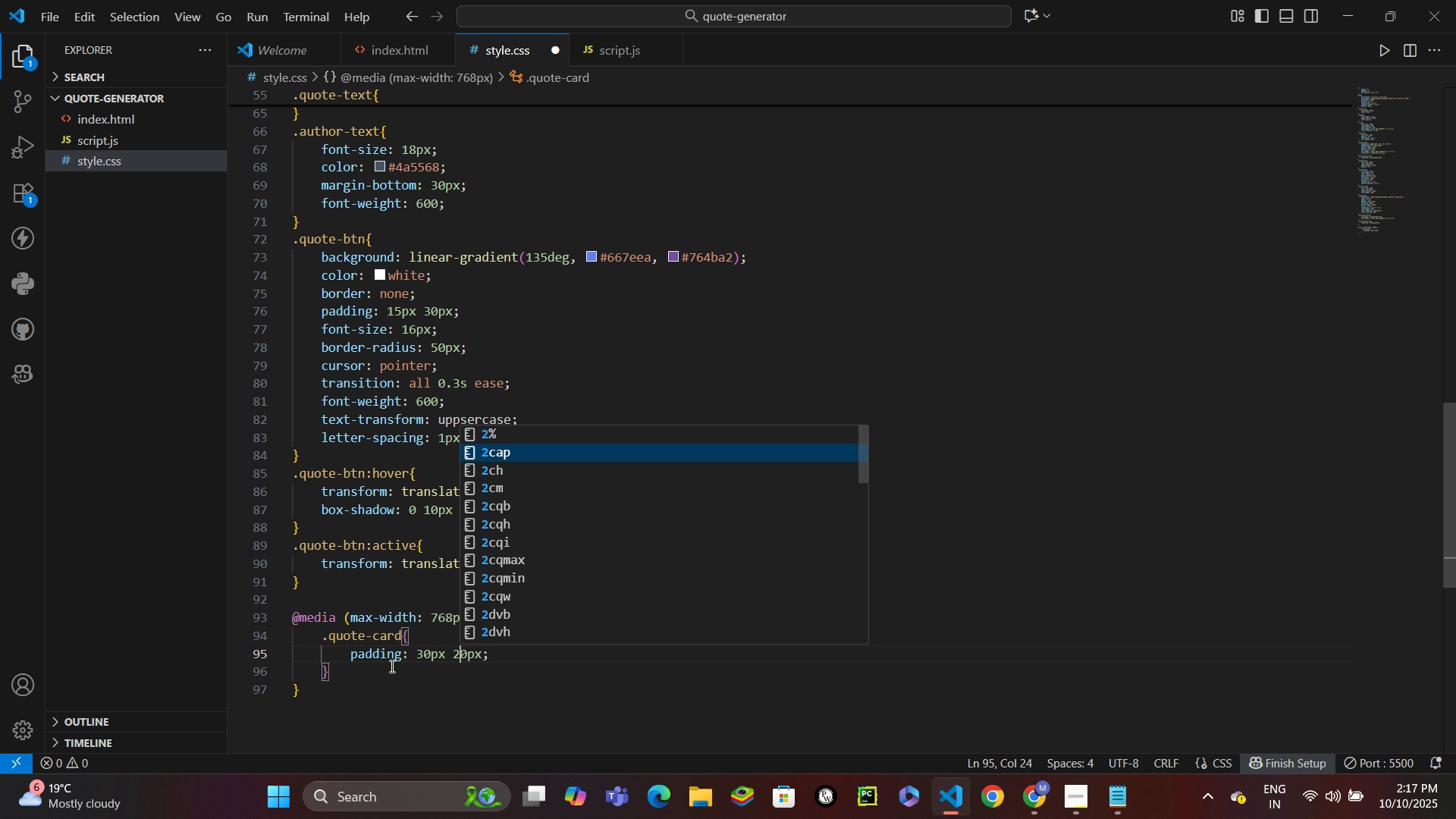 
left_click([391, 666])
 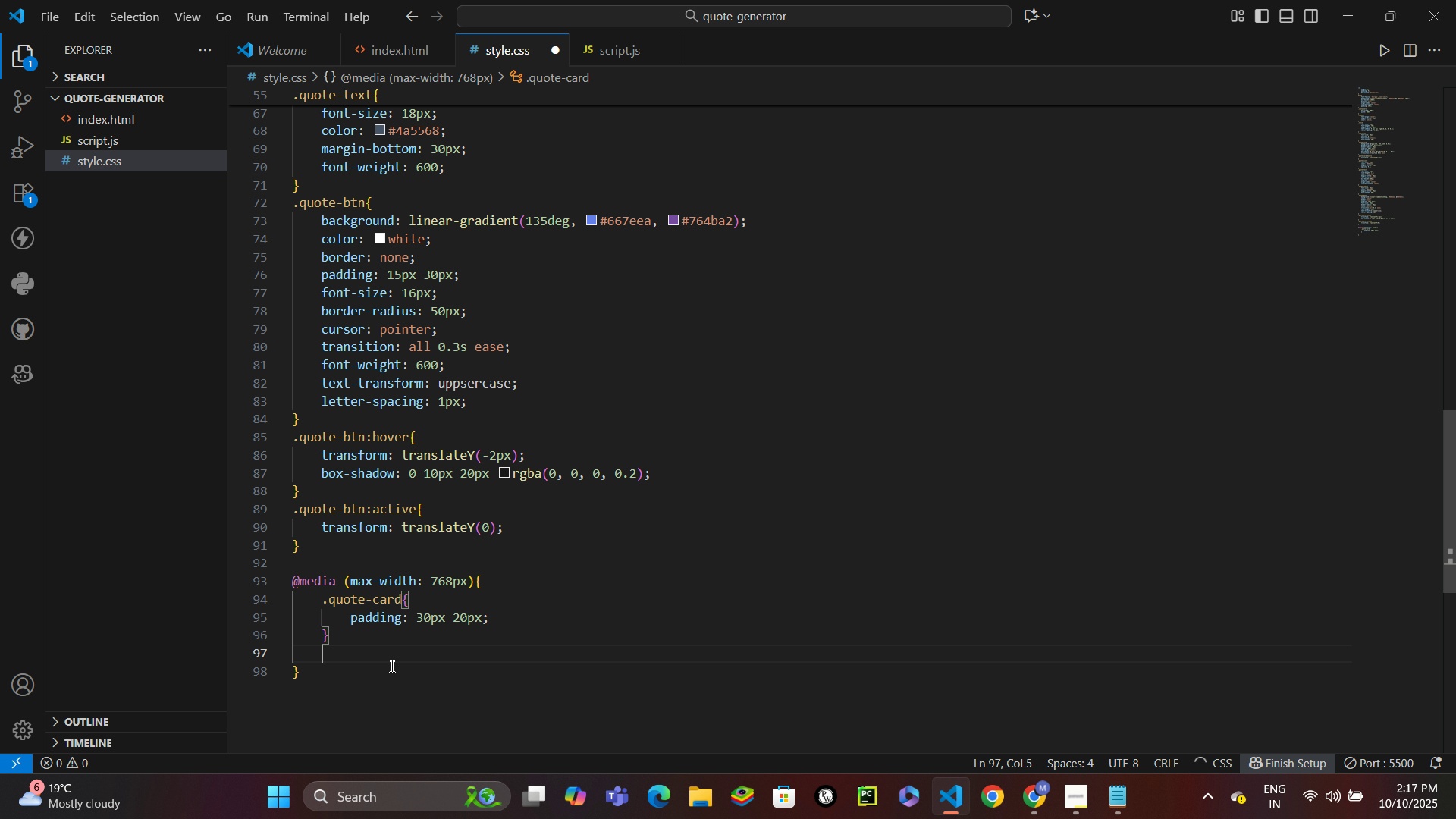 
key(Enter)
 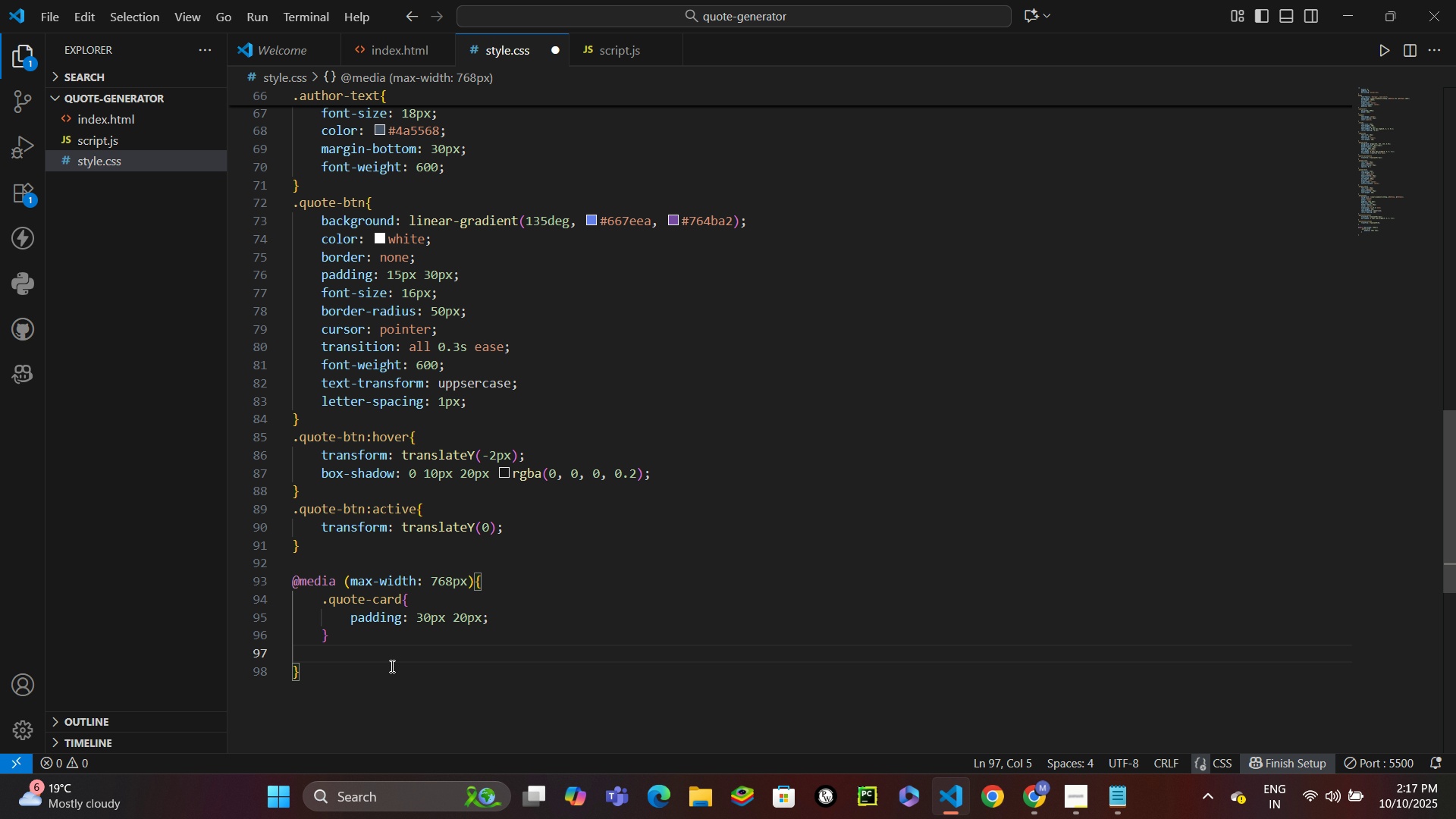 
type(.qt)
 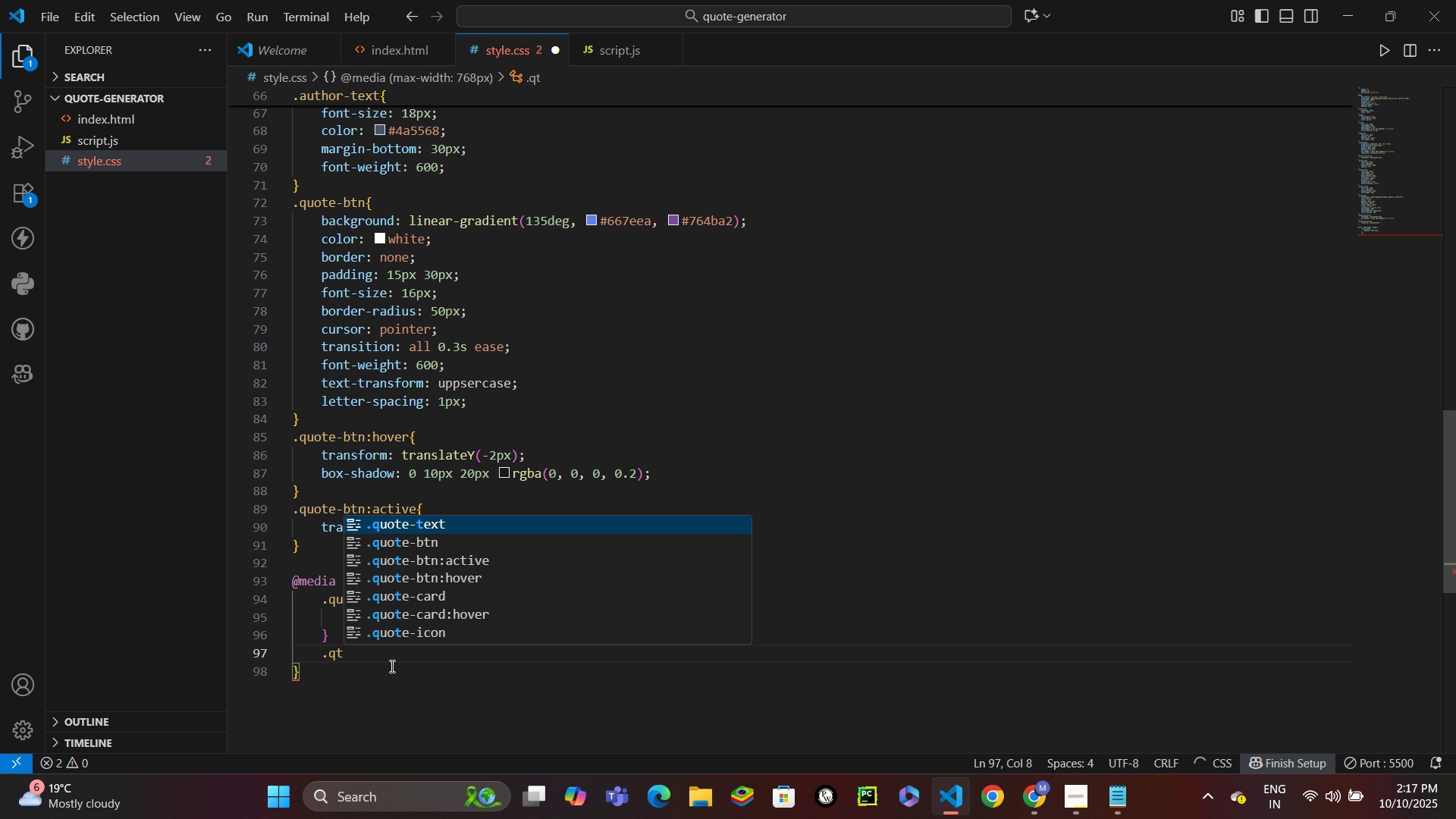 
key(Enter)
 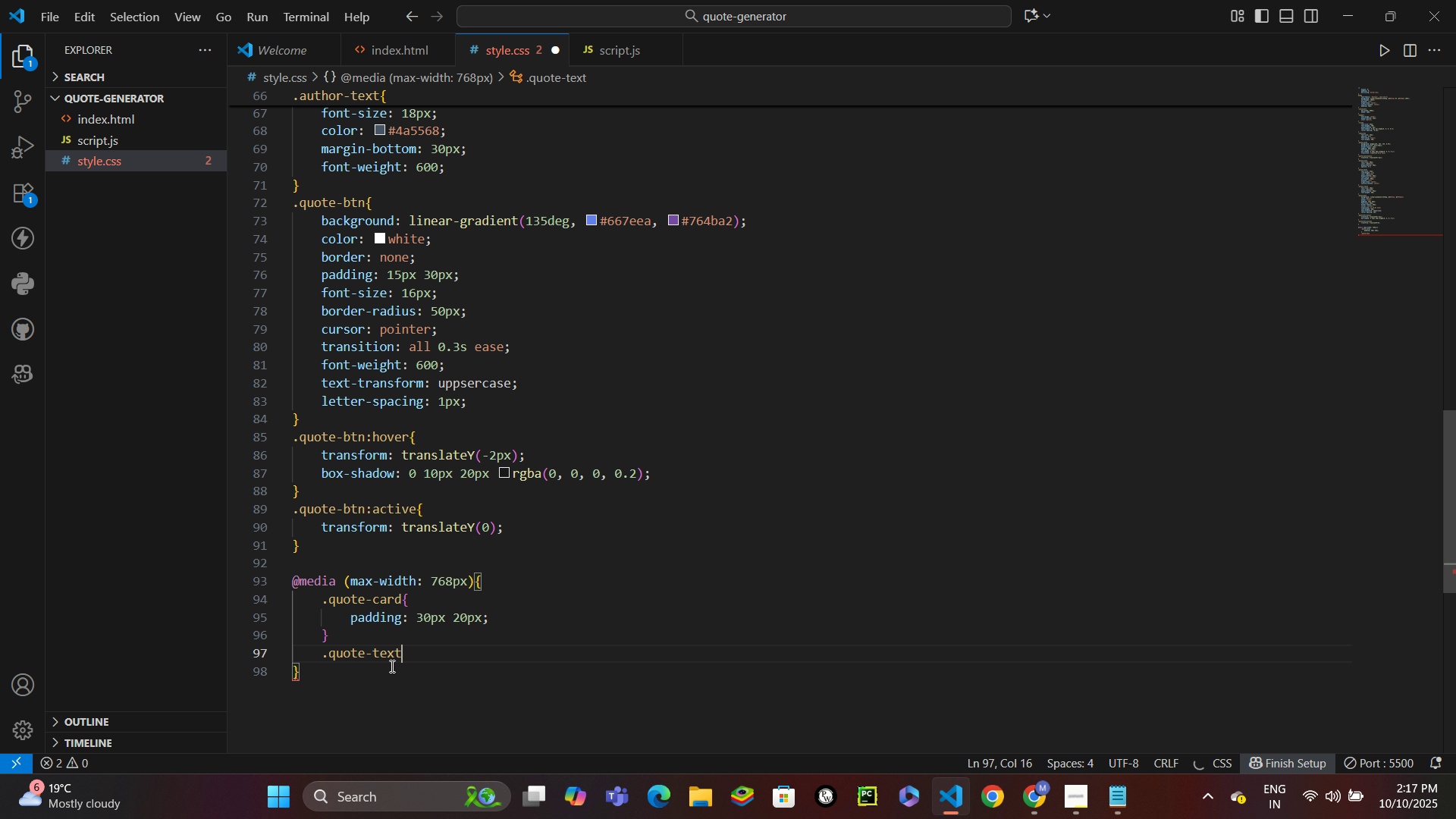 
key(Shift+BracketLeft)
 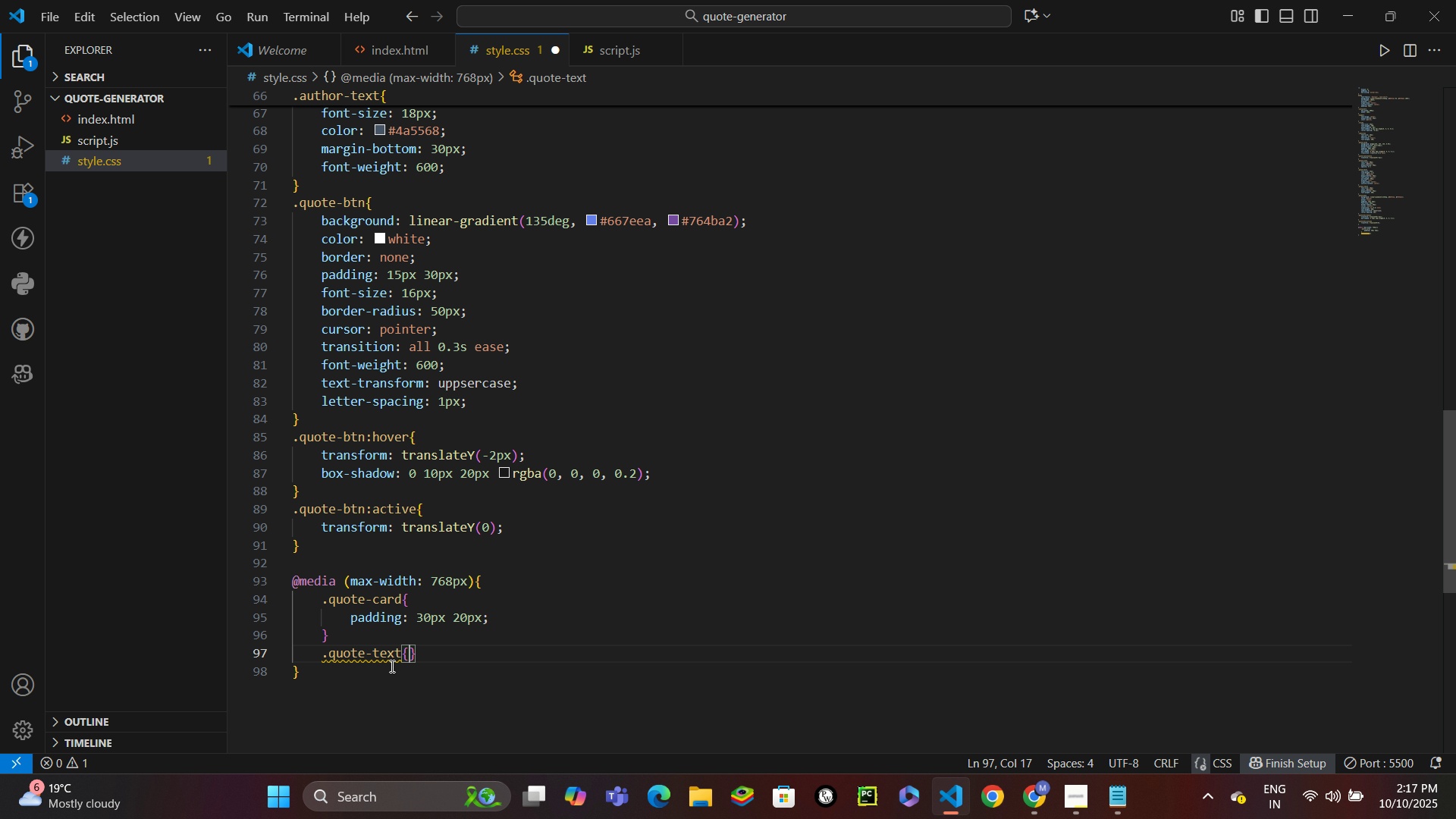 
key(Enter)
 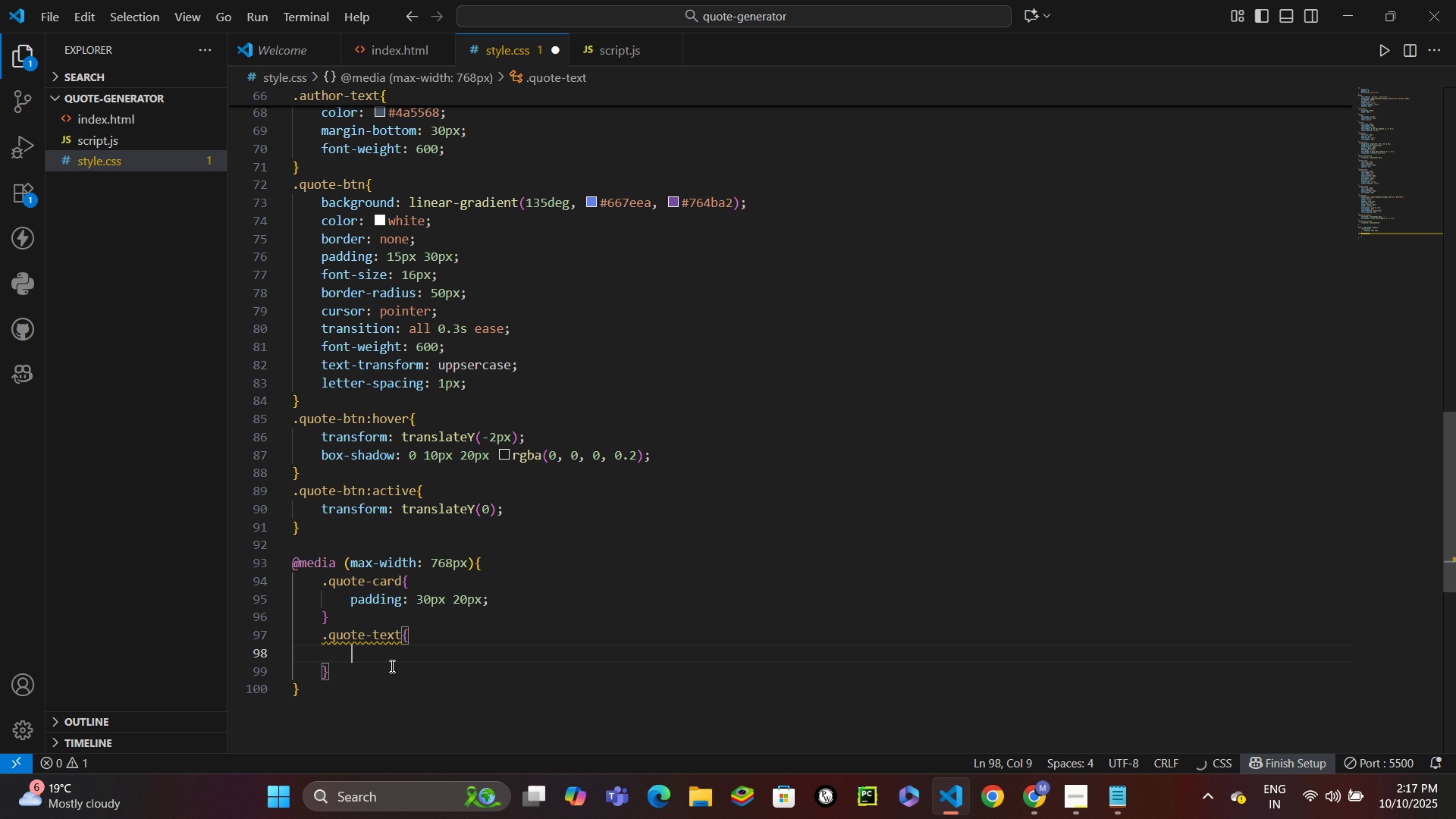 
type(fonts)
 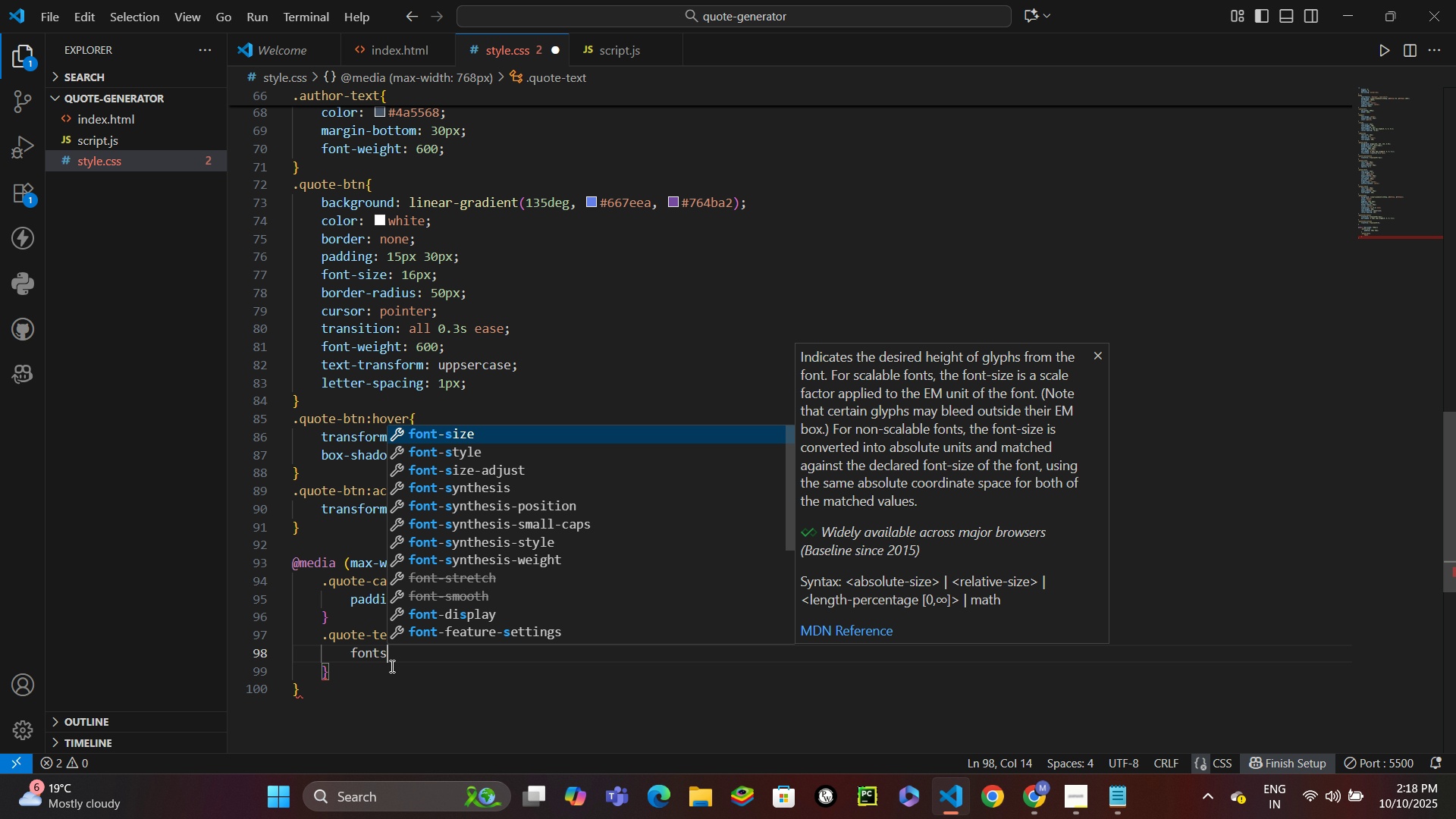 
key(Enter)
 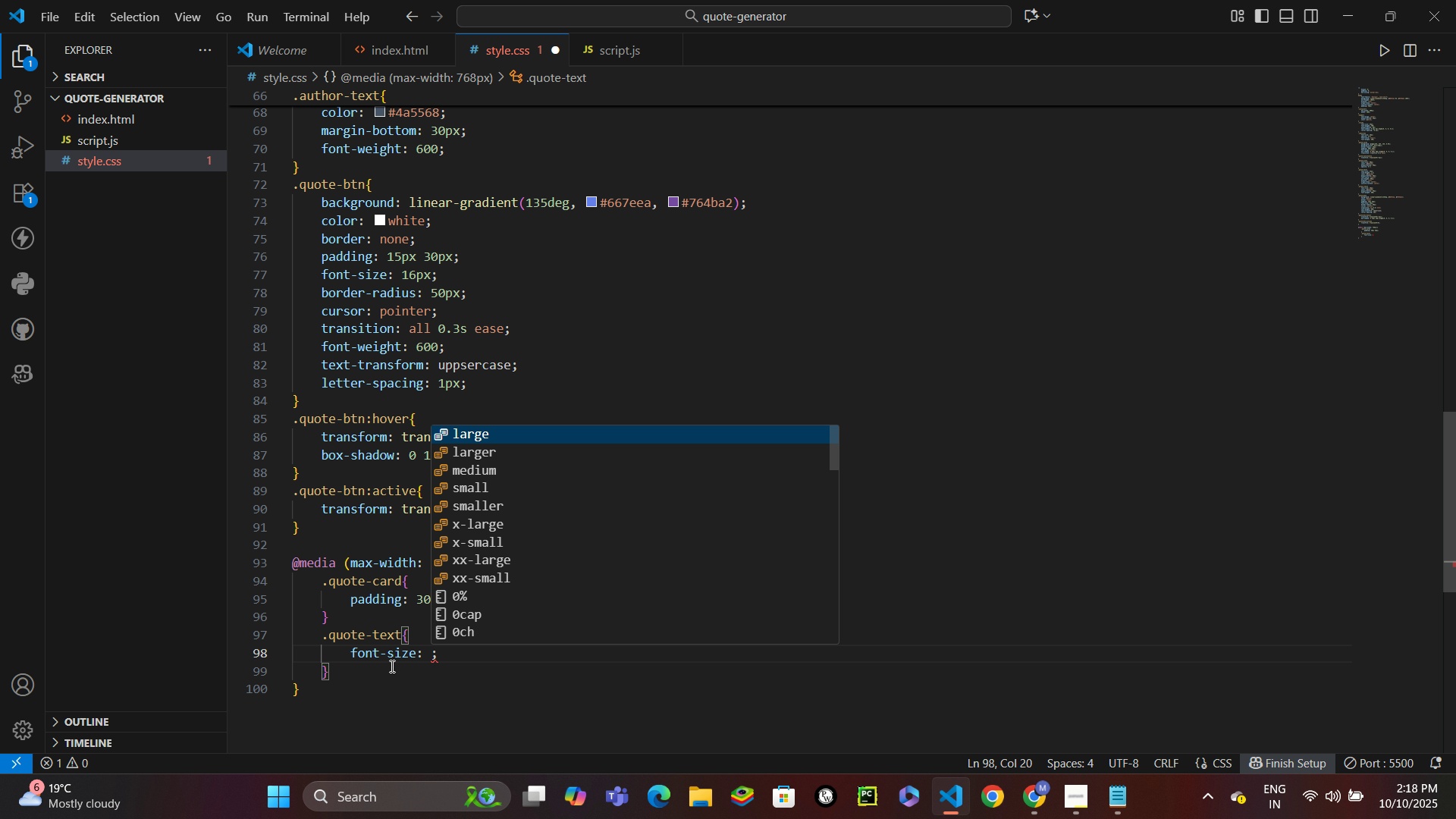 
type(20px)
 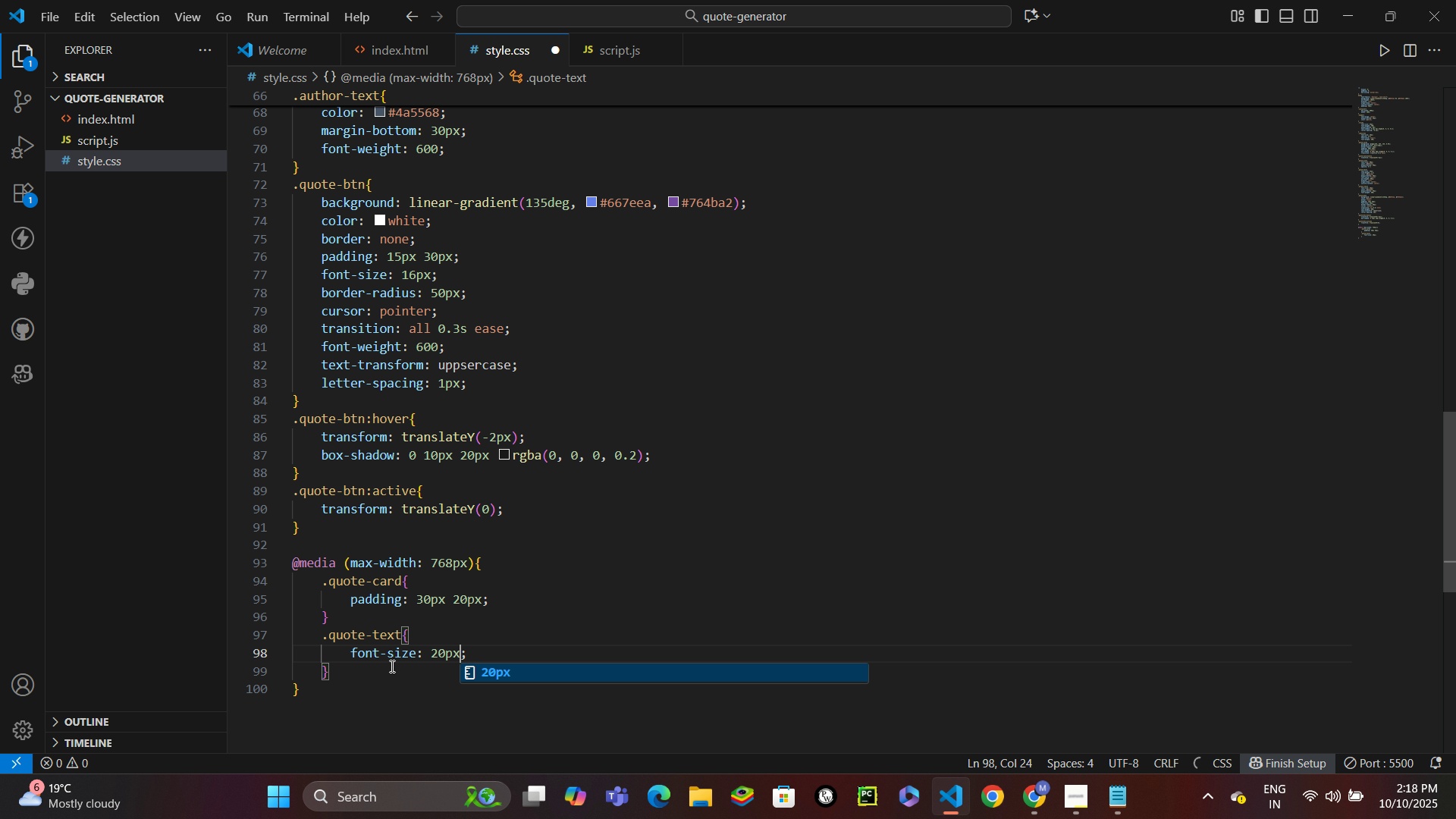 
key(Control+ControlLeft)
 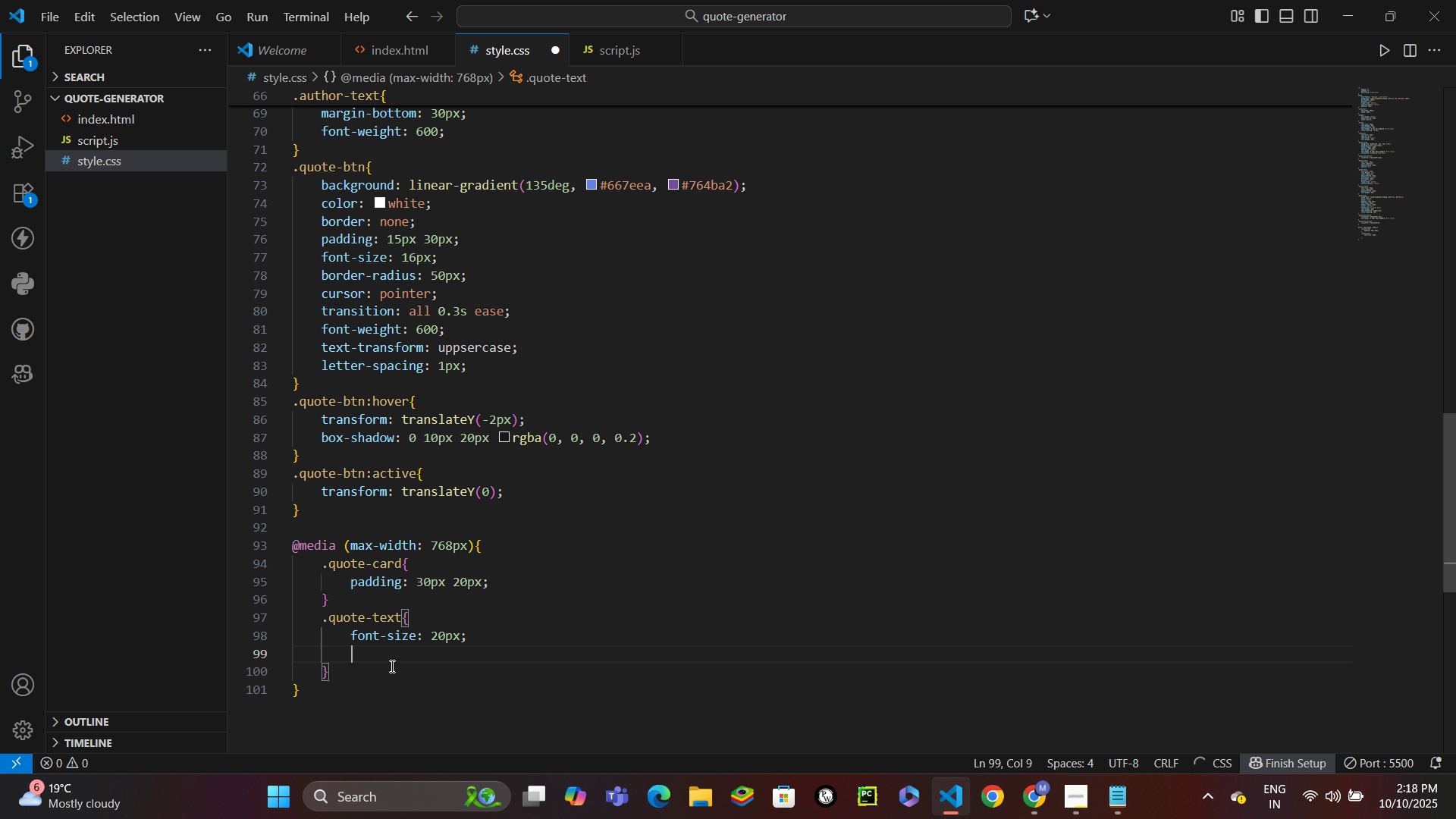 
key(Control+Enter)
 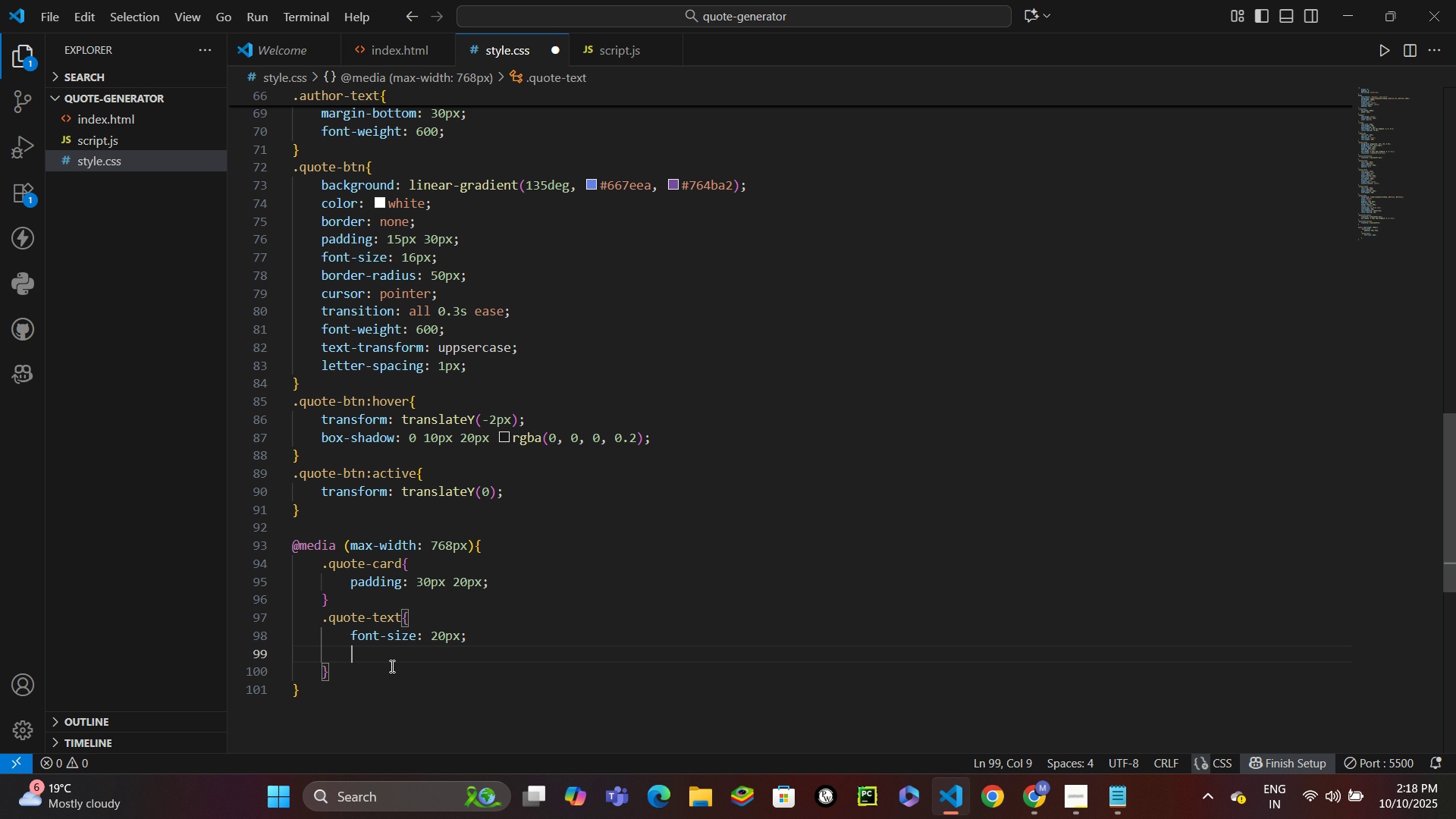 
type(minh)
 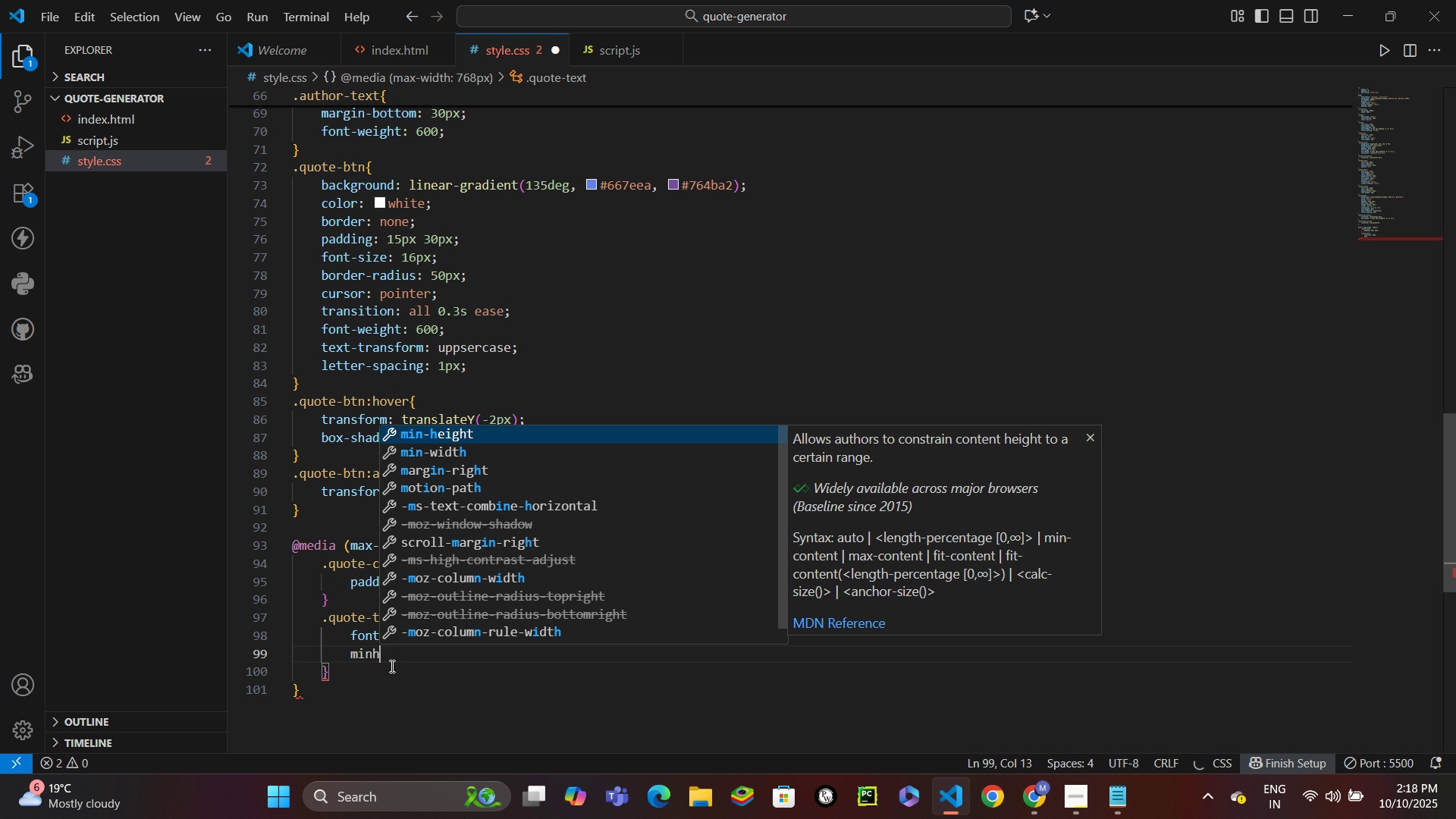 
key(Enter)
 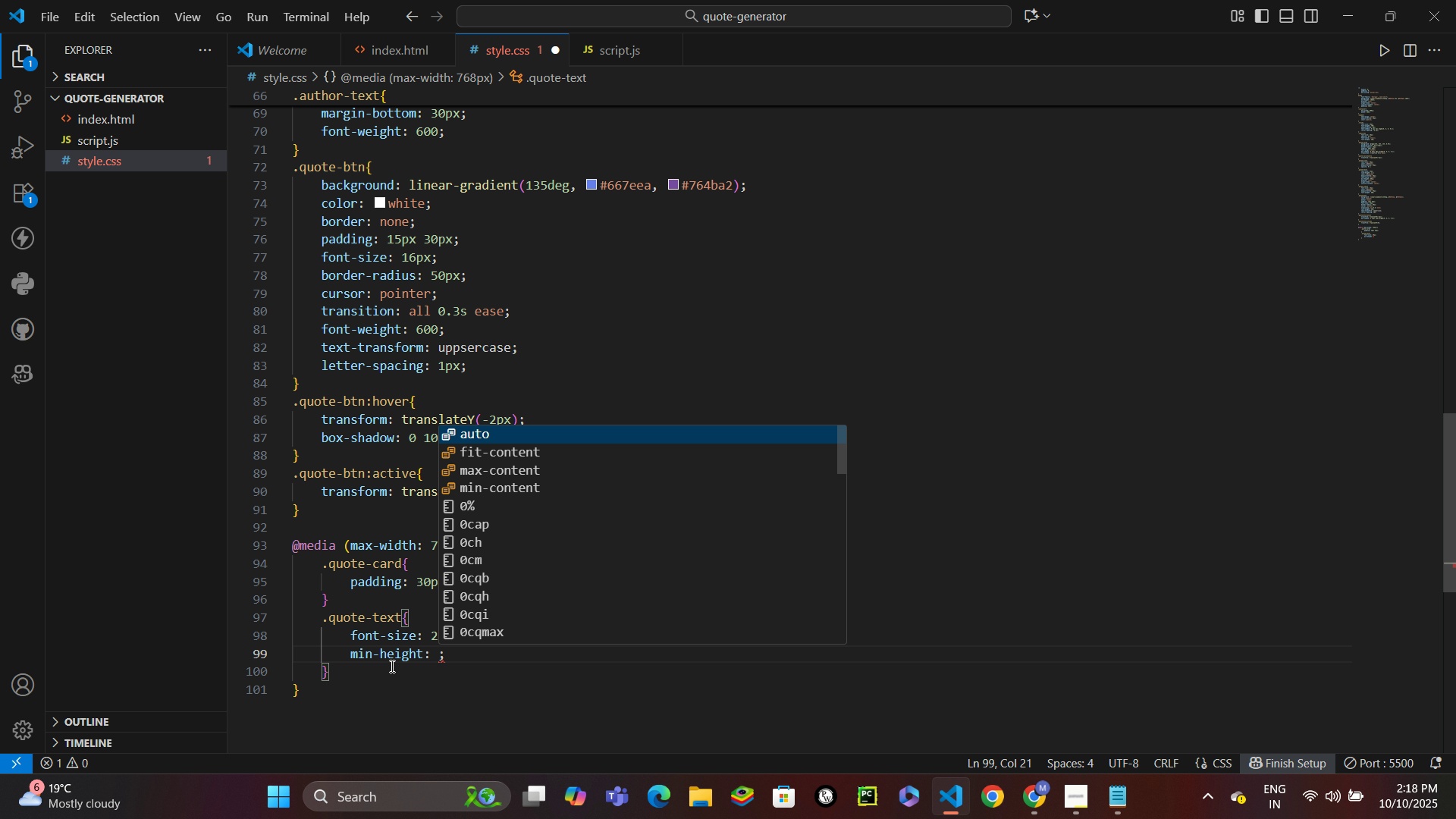 
type(60px)
 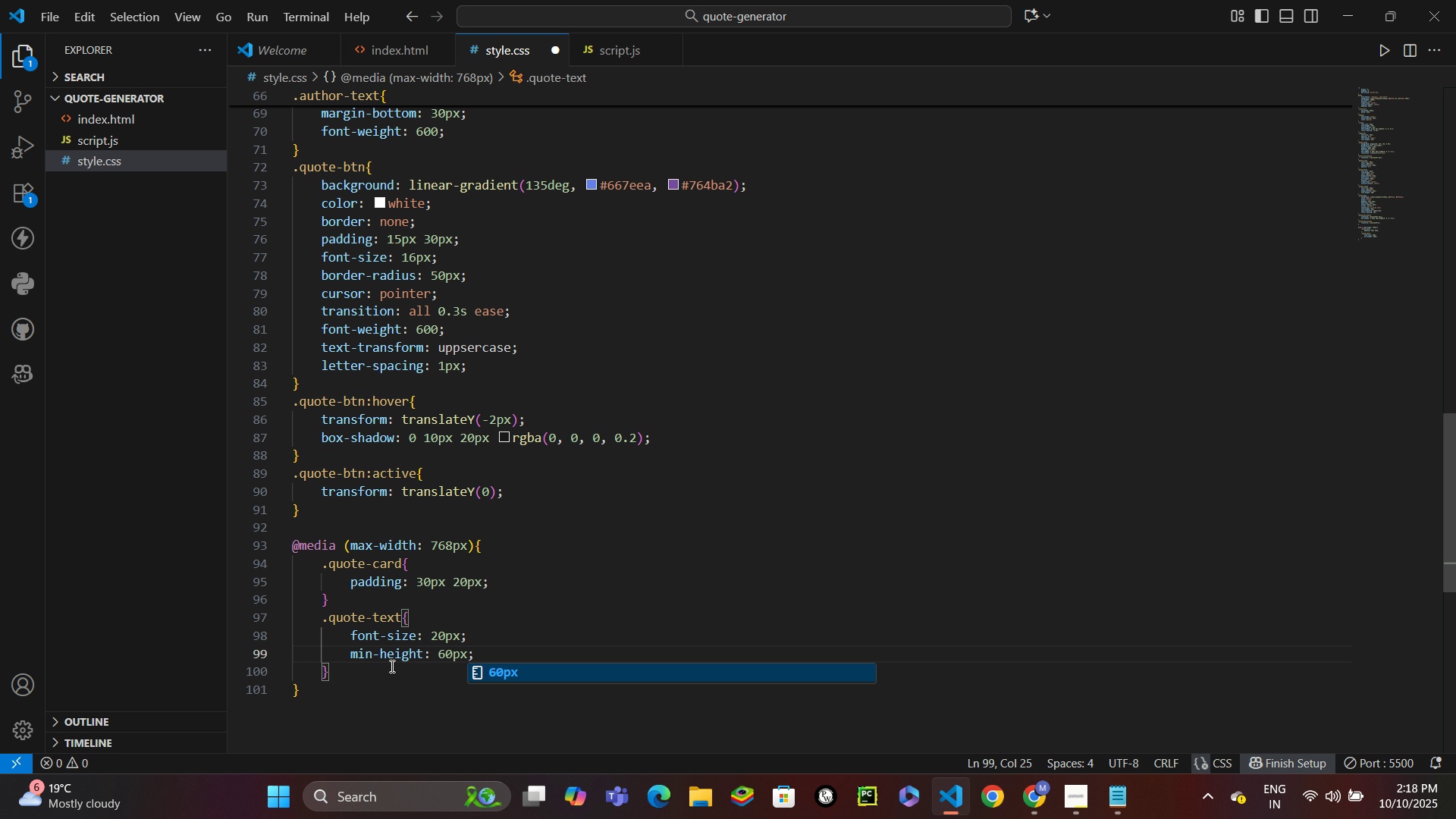 
key(ArrowDown)
 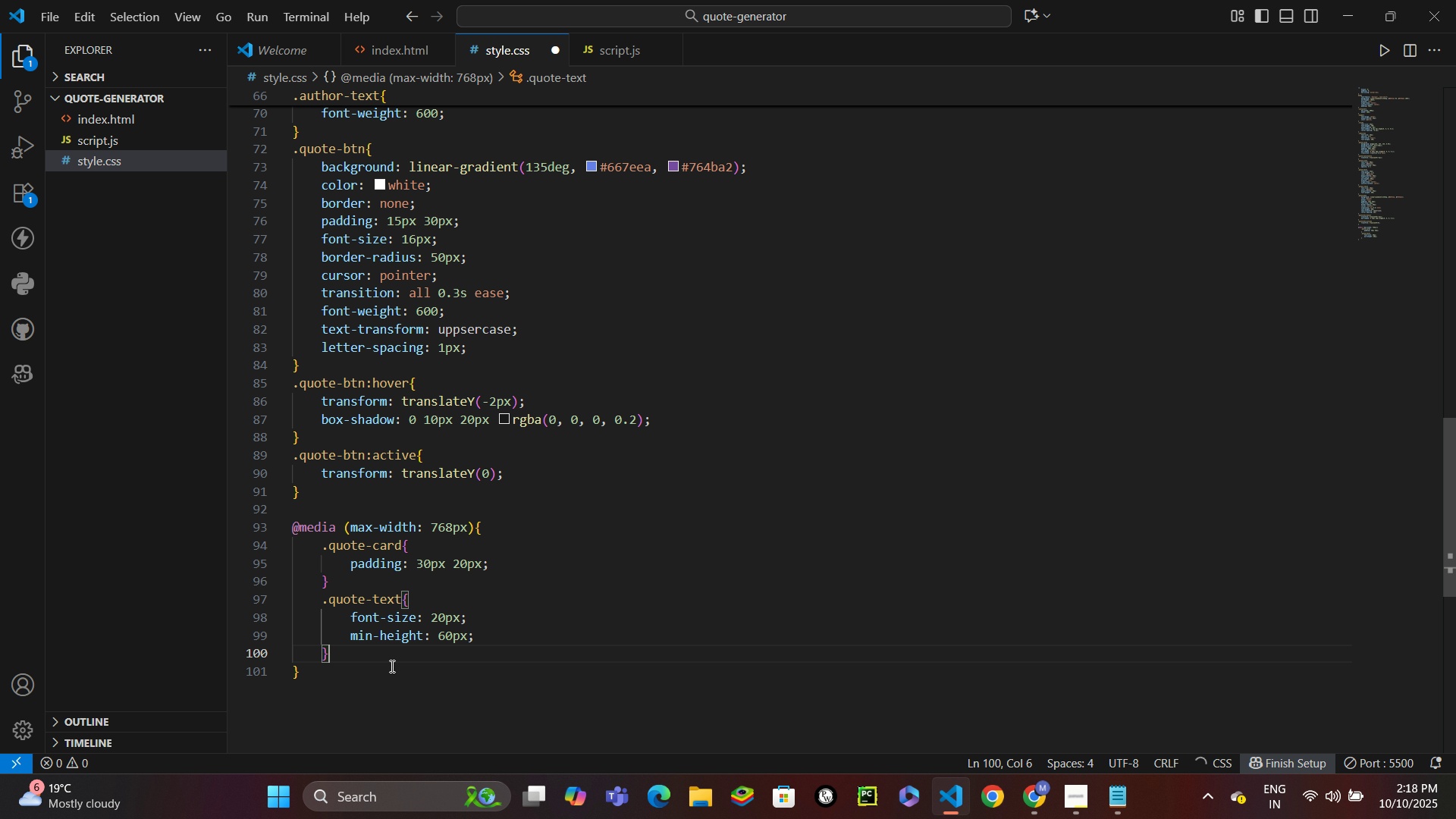 
key(Enter)
 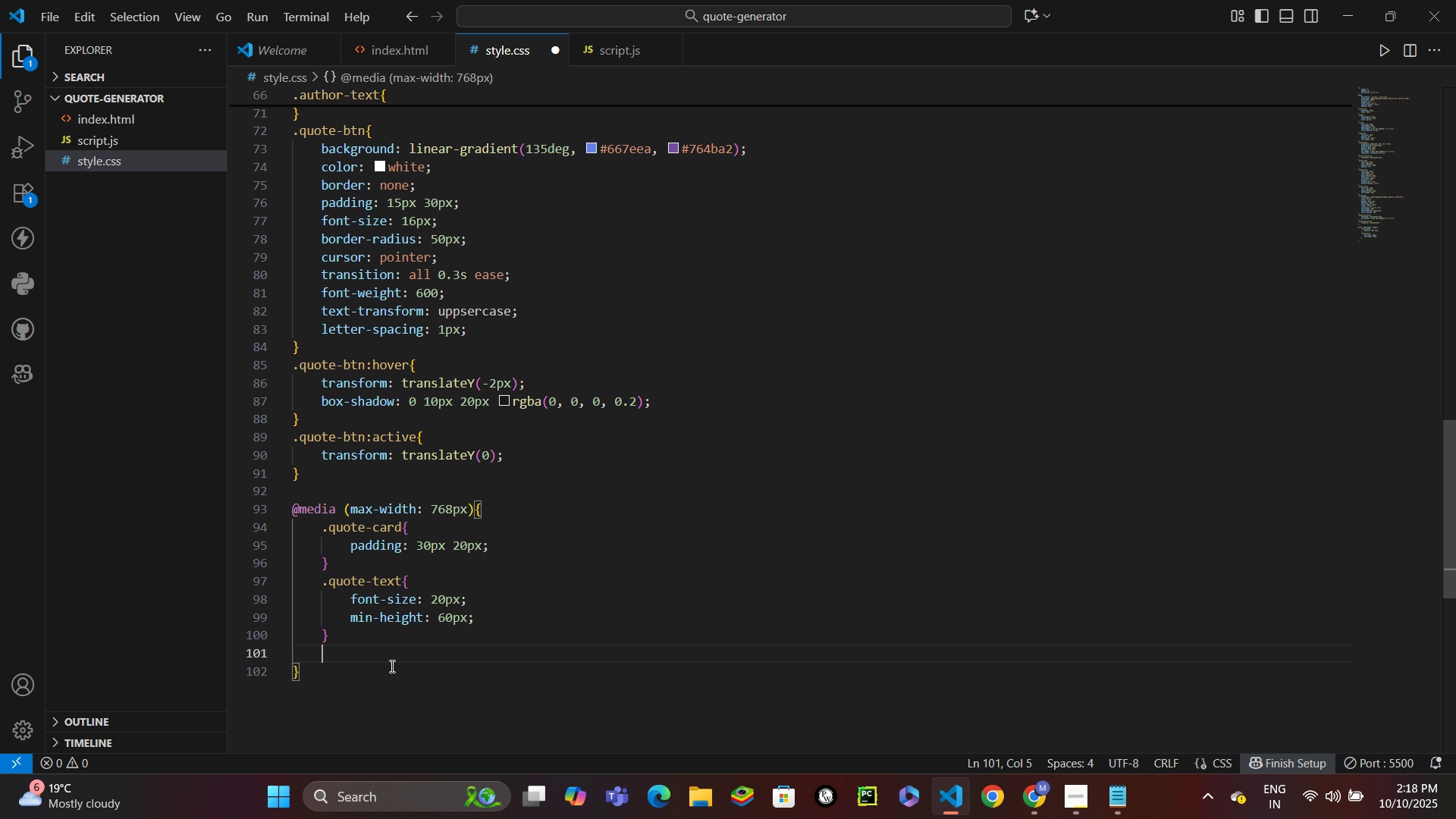 
type(.auth)
 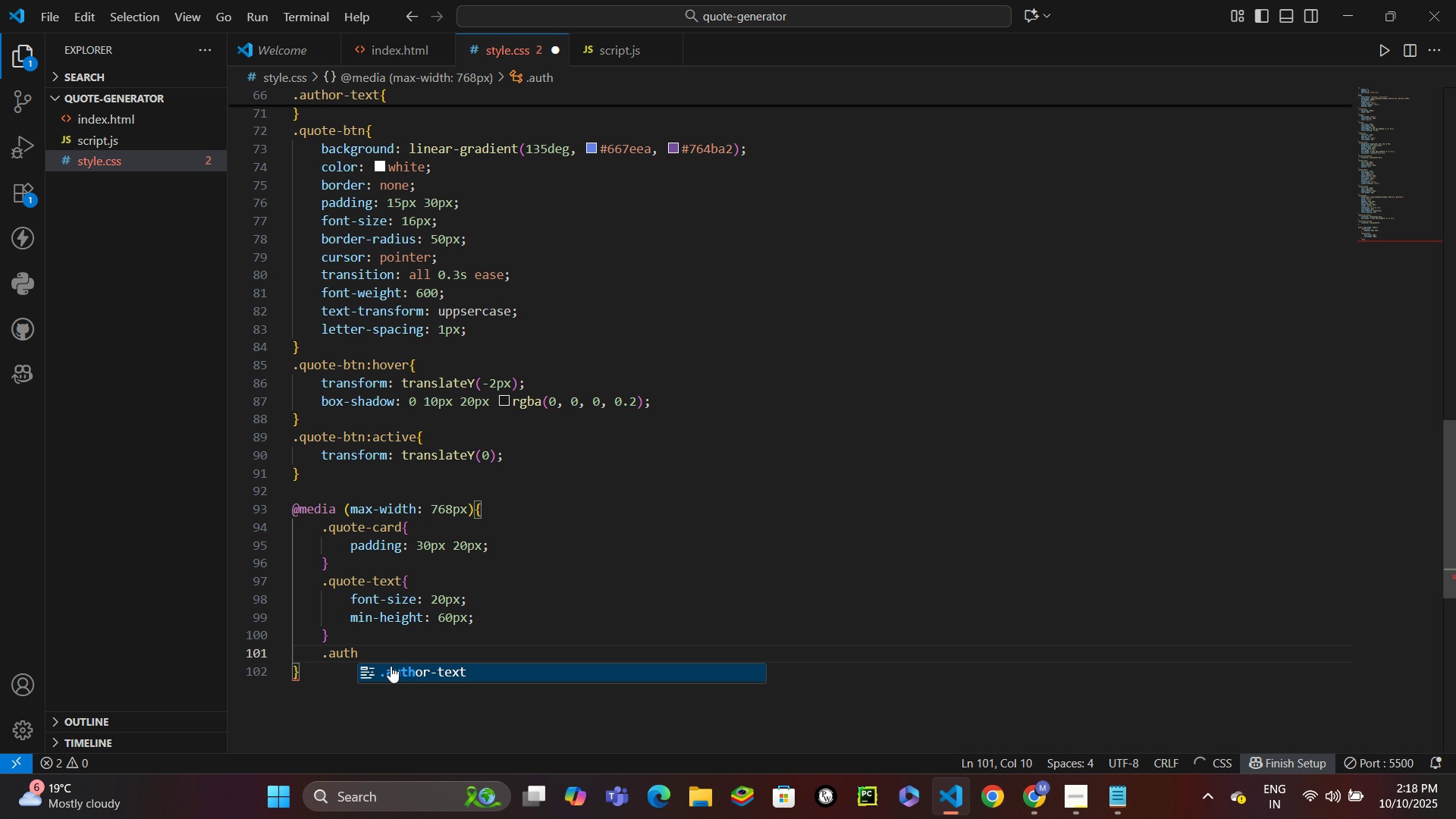 
key(Enter)
 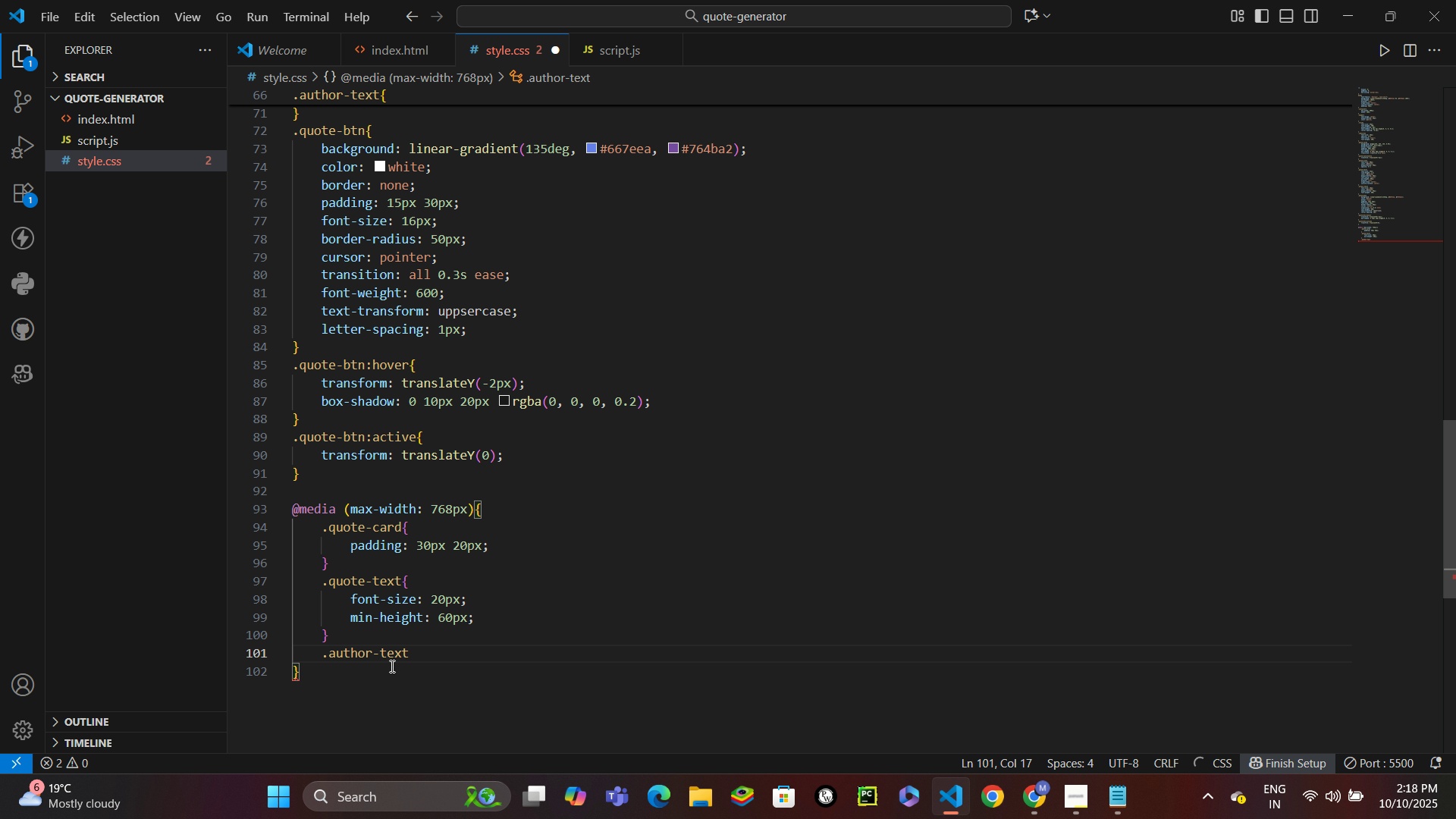 
type(fonts)
 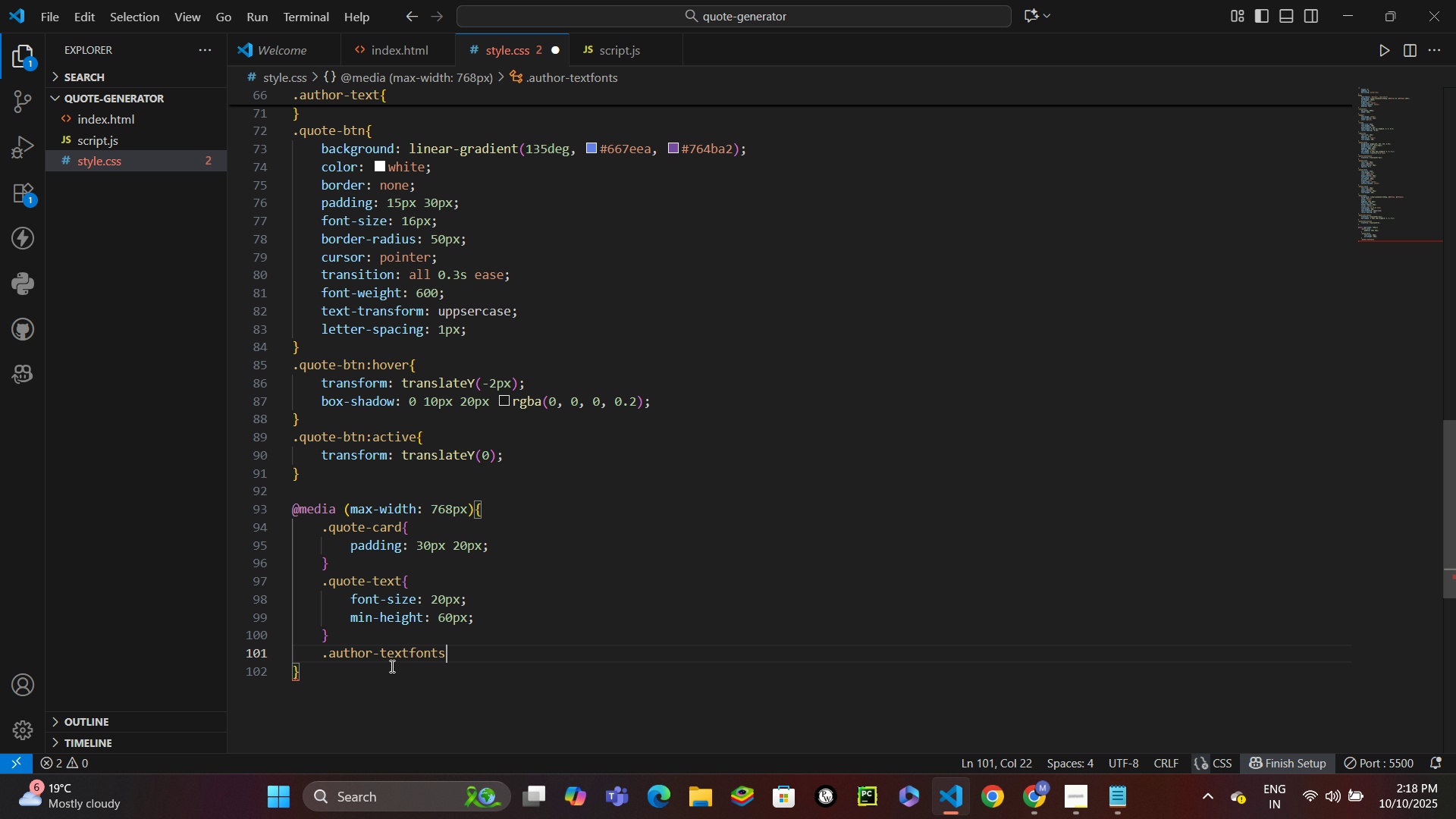 
key(Control+Z)
 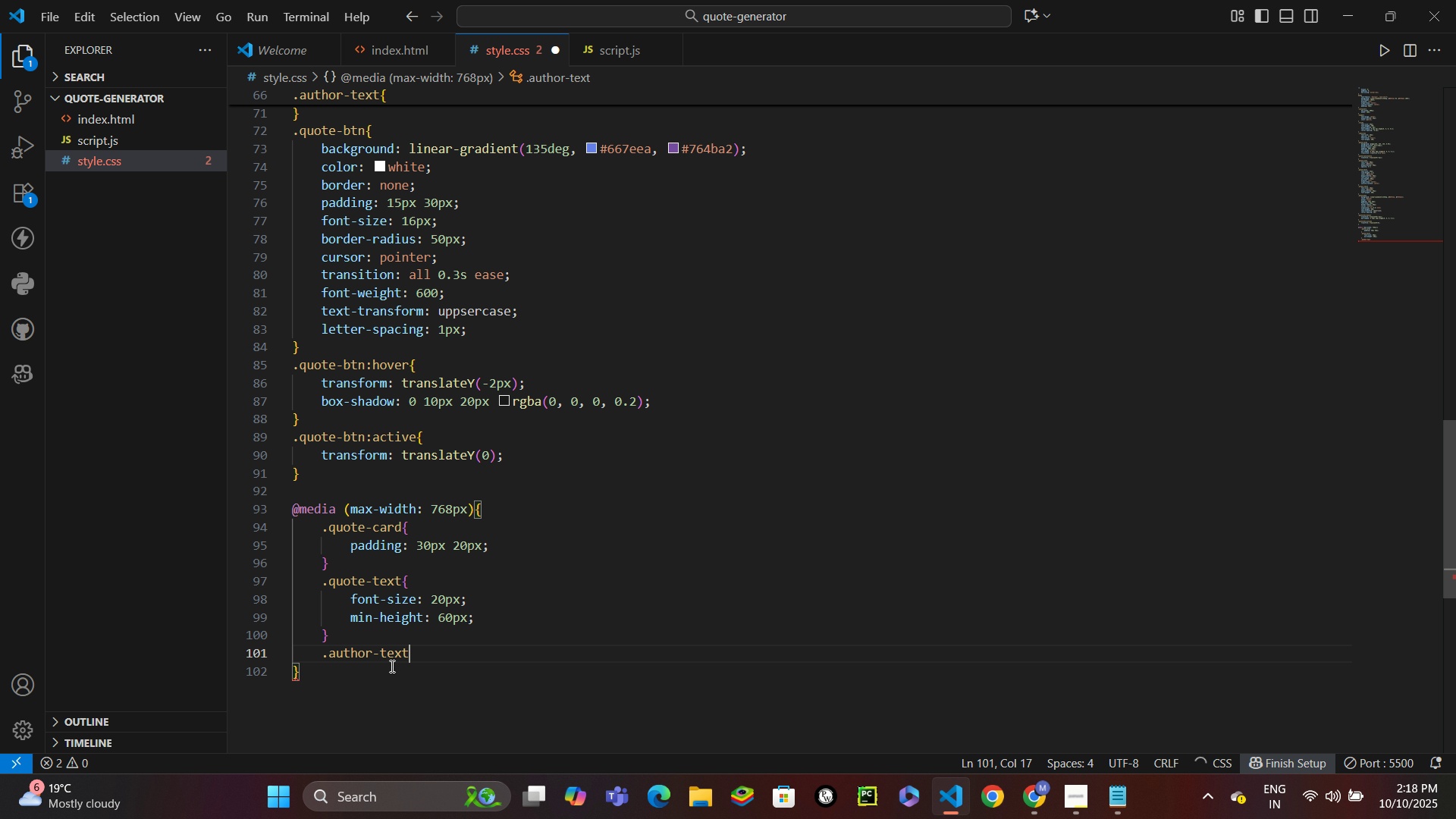 
key(Shift+BracketLeft)
 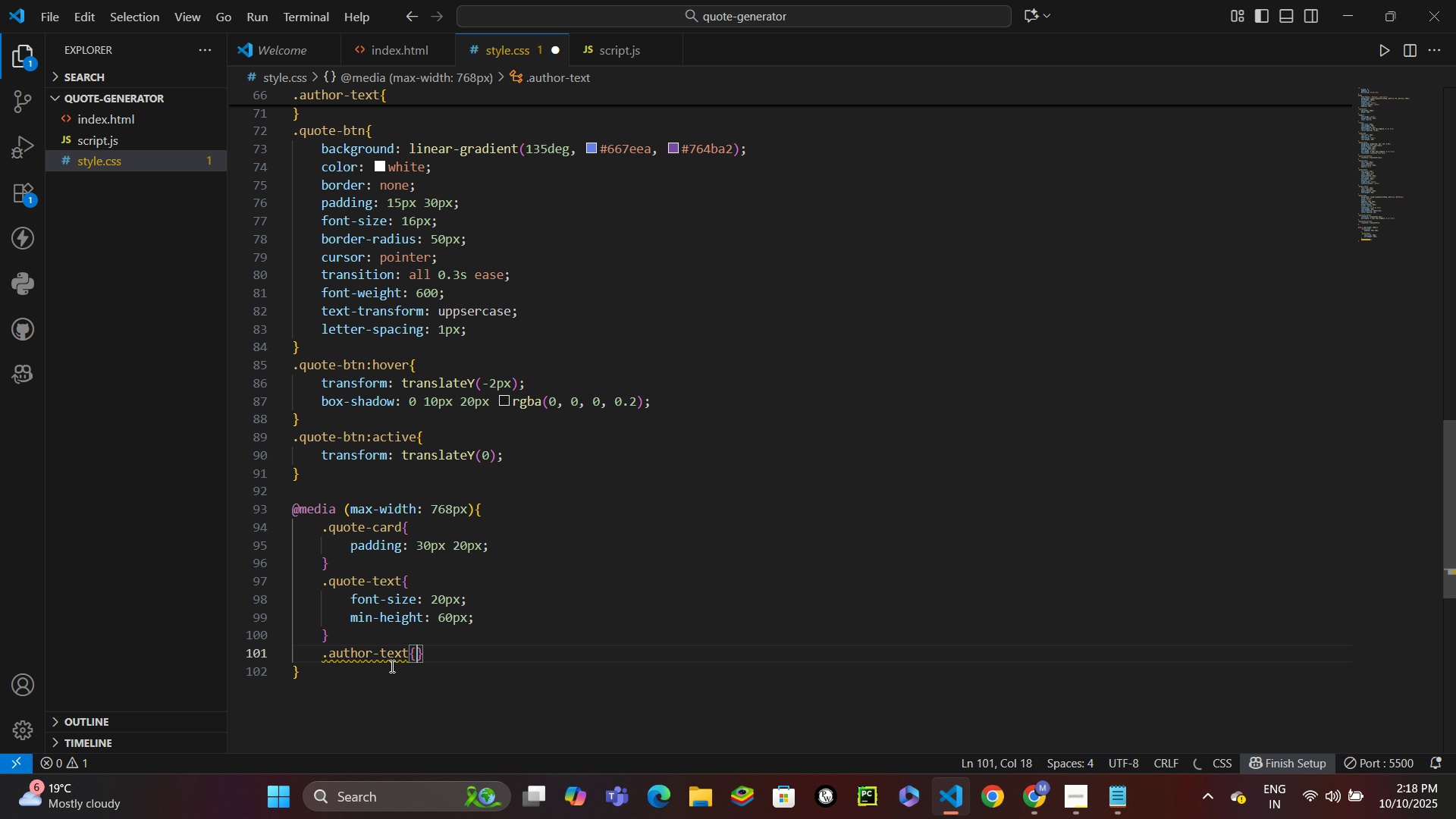 
key(Enter)
 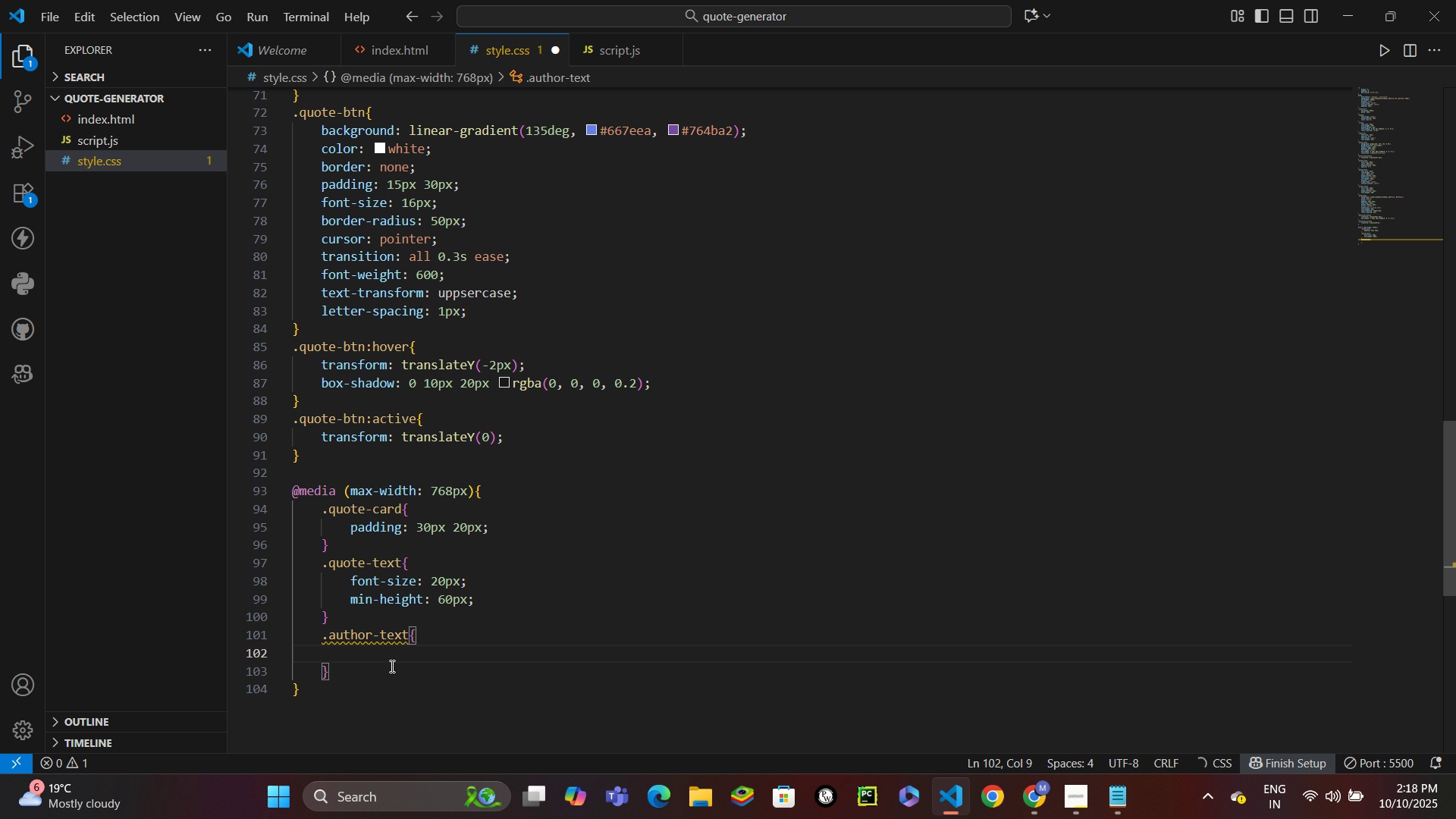 
type(fonts)
 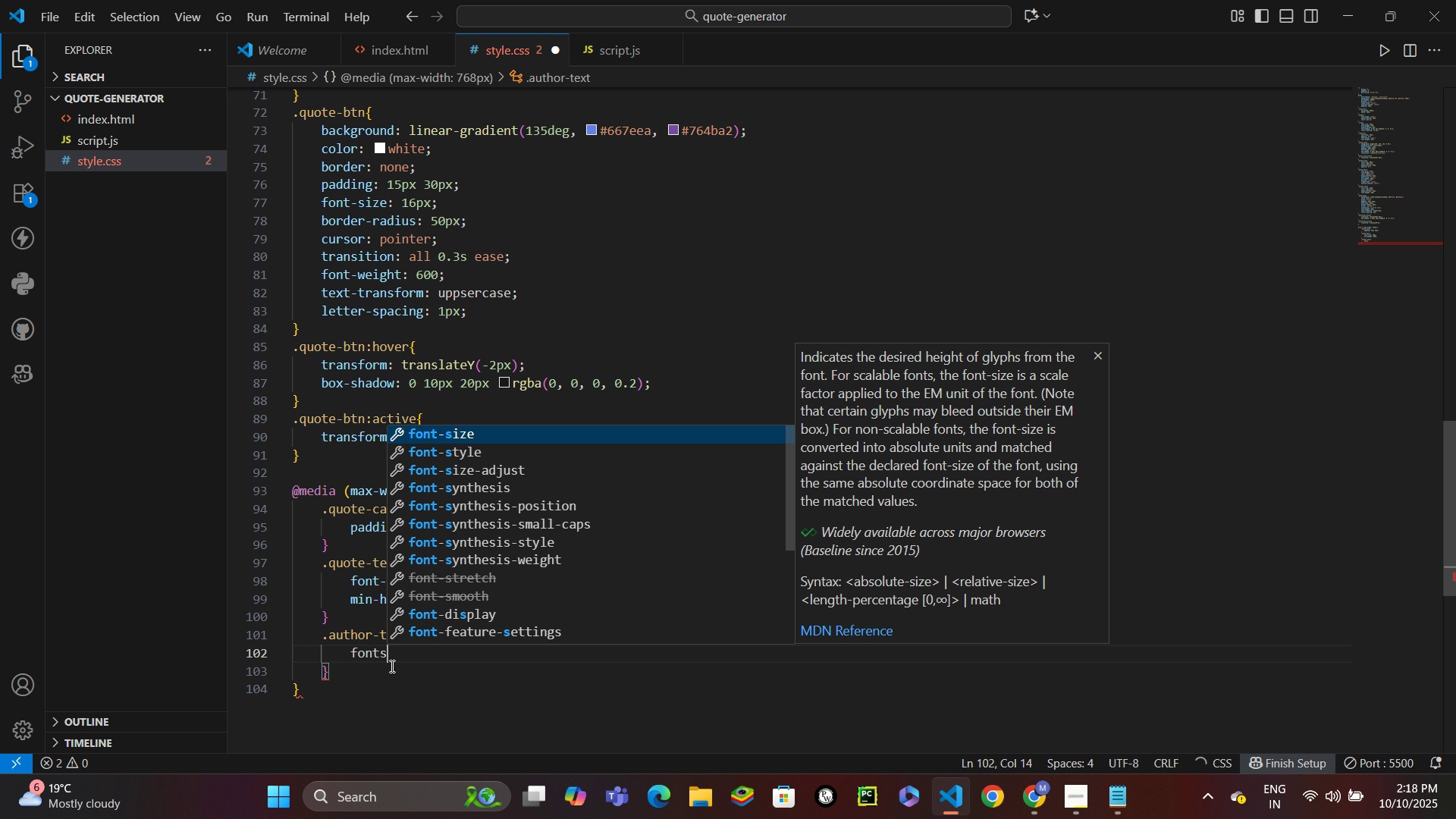 
key(Enter)
 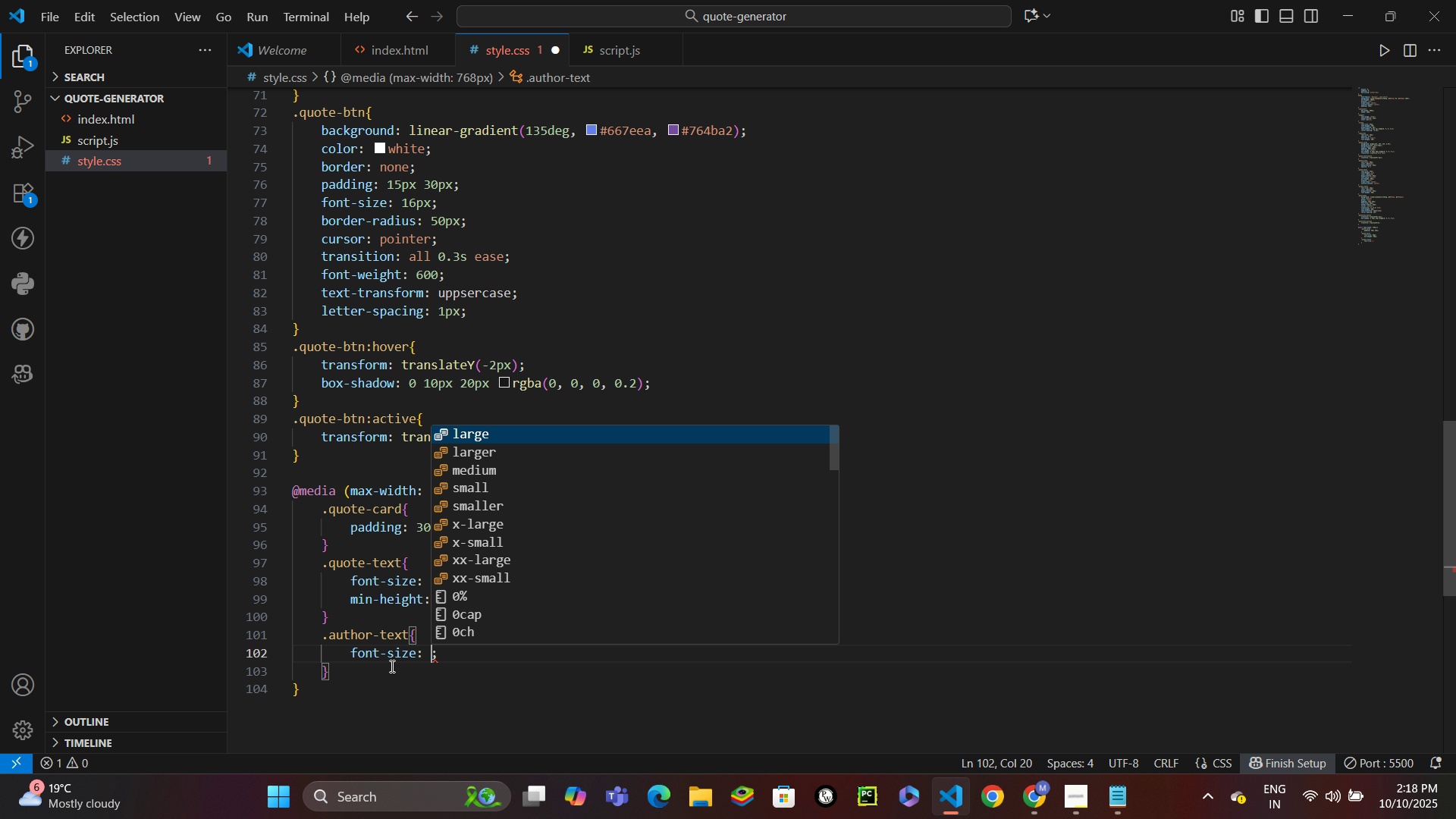 
type(16px)
 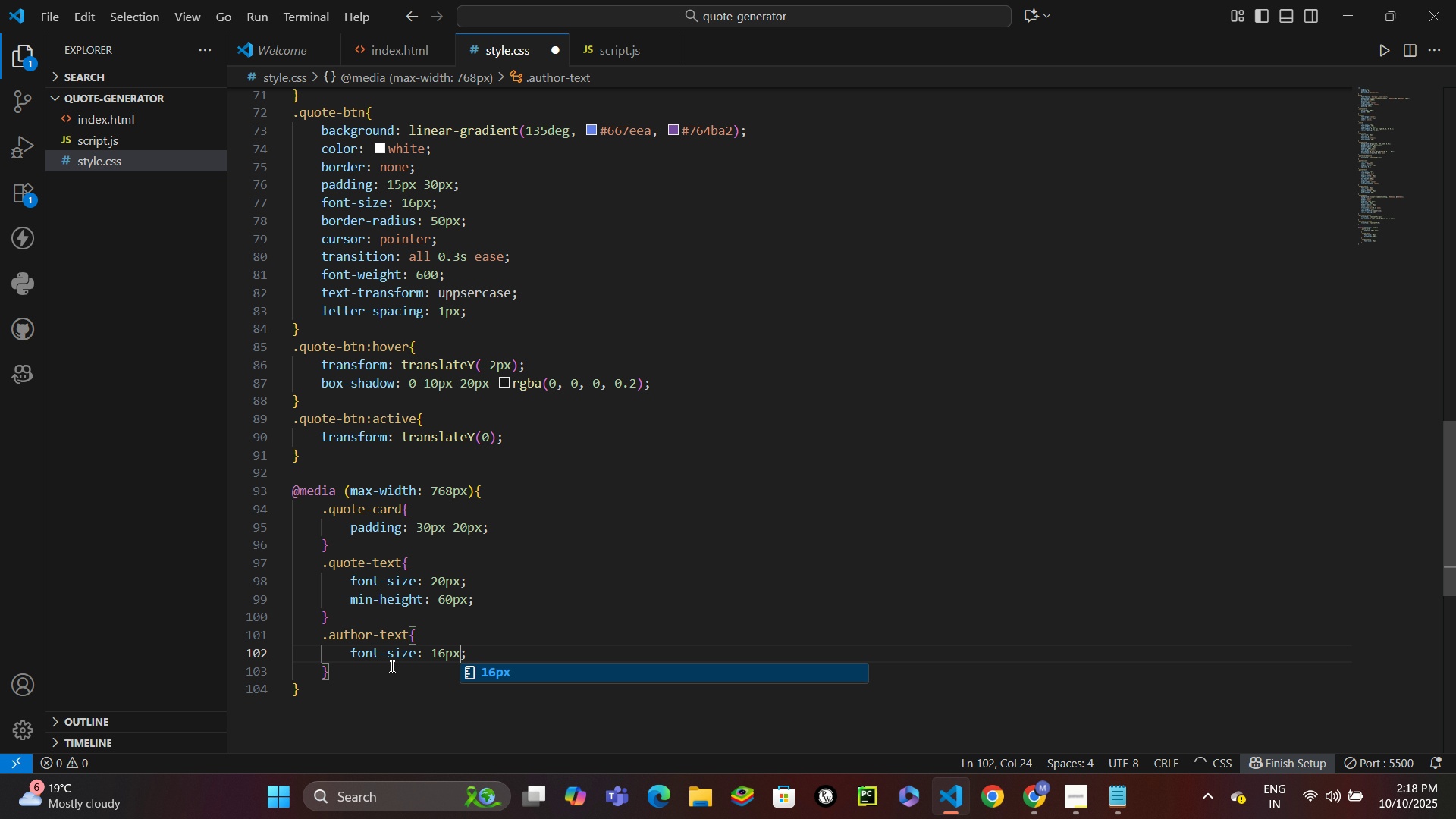 
key(Control+ControlLeft)
 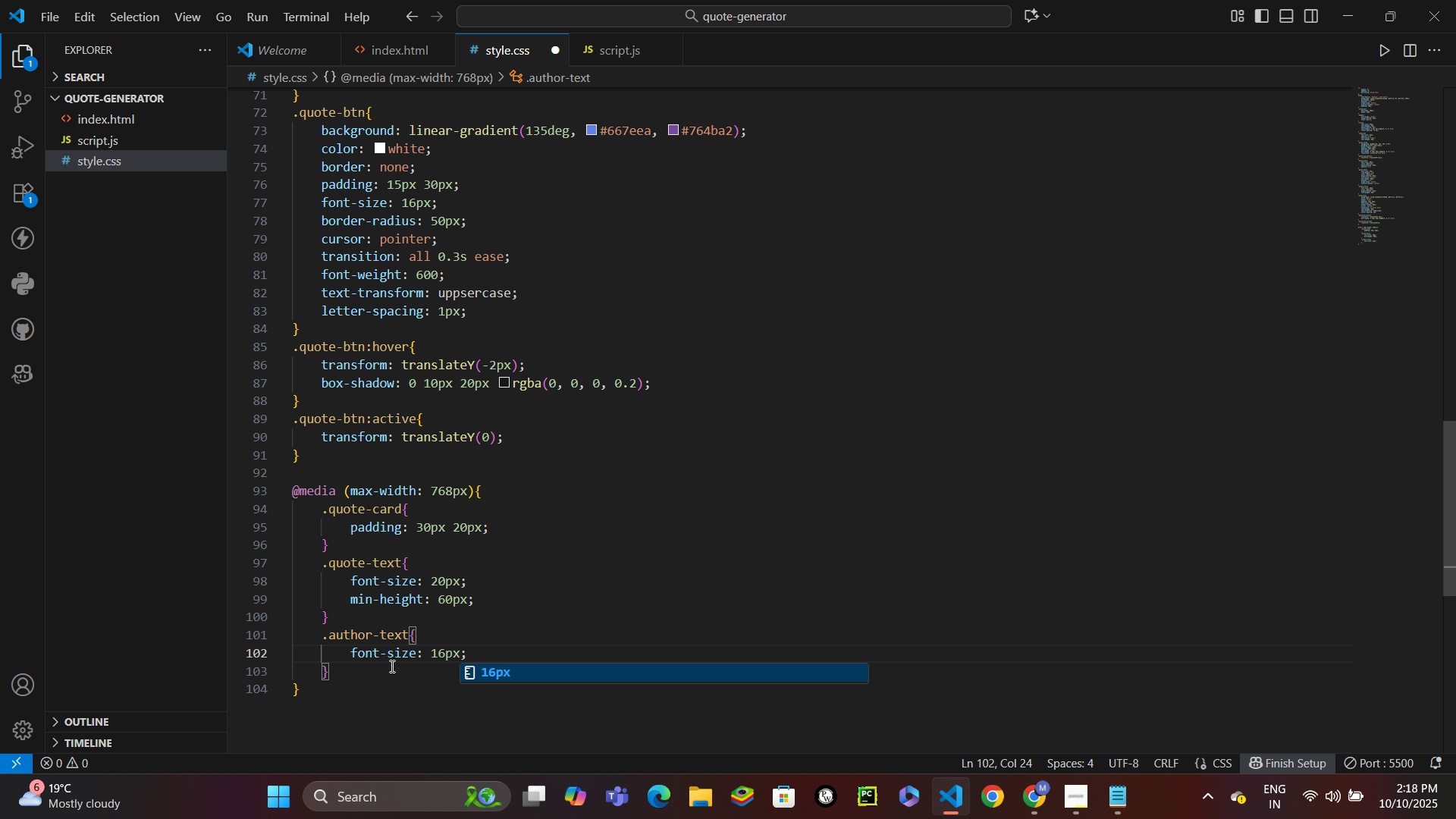 
key(Control+ControlLeft)
 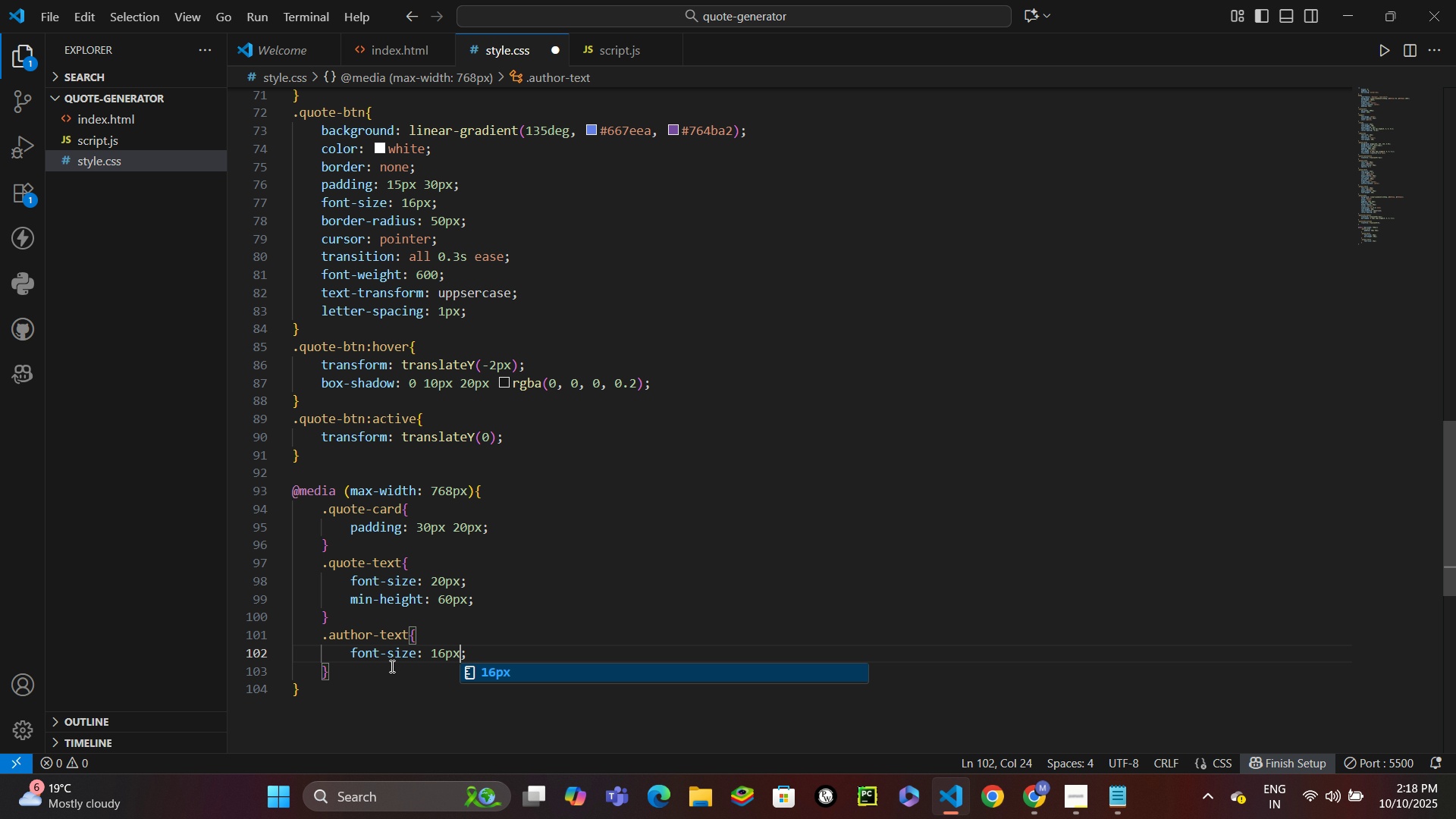 
key(ArrowDown)
 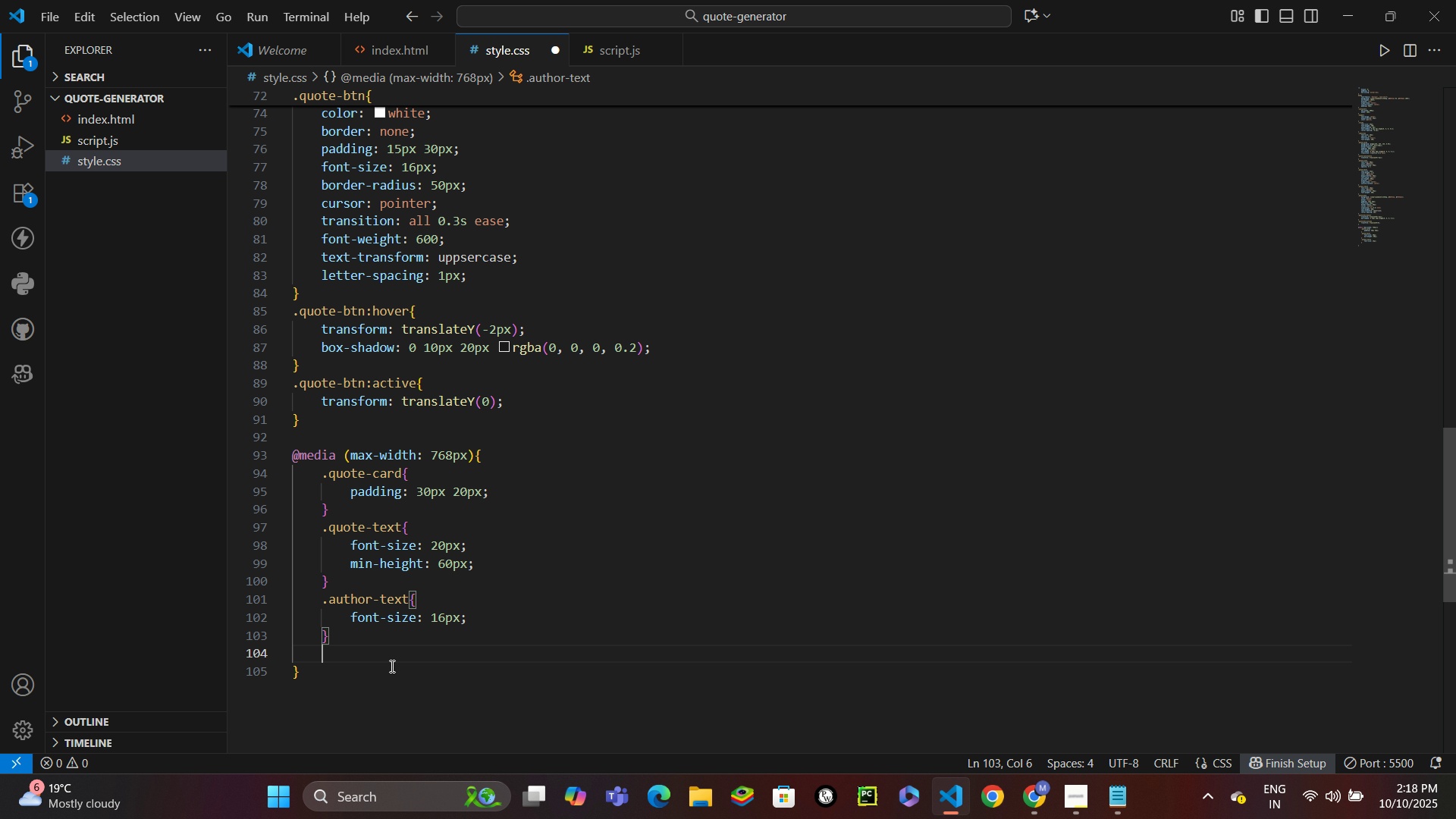 
key(Enter)
 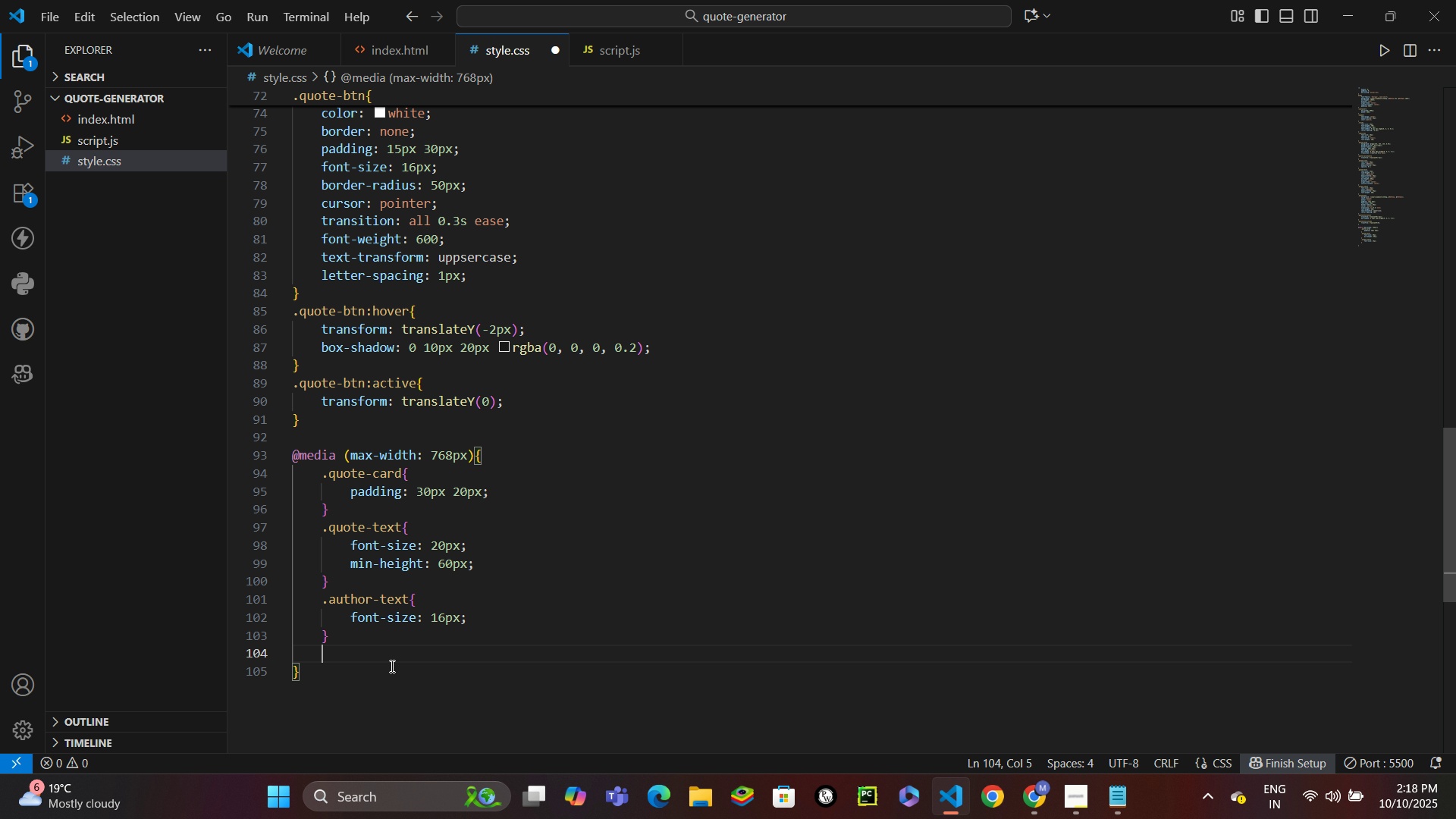 
type(.quti)
 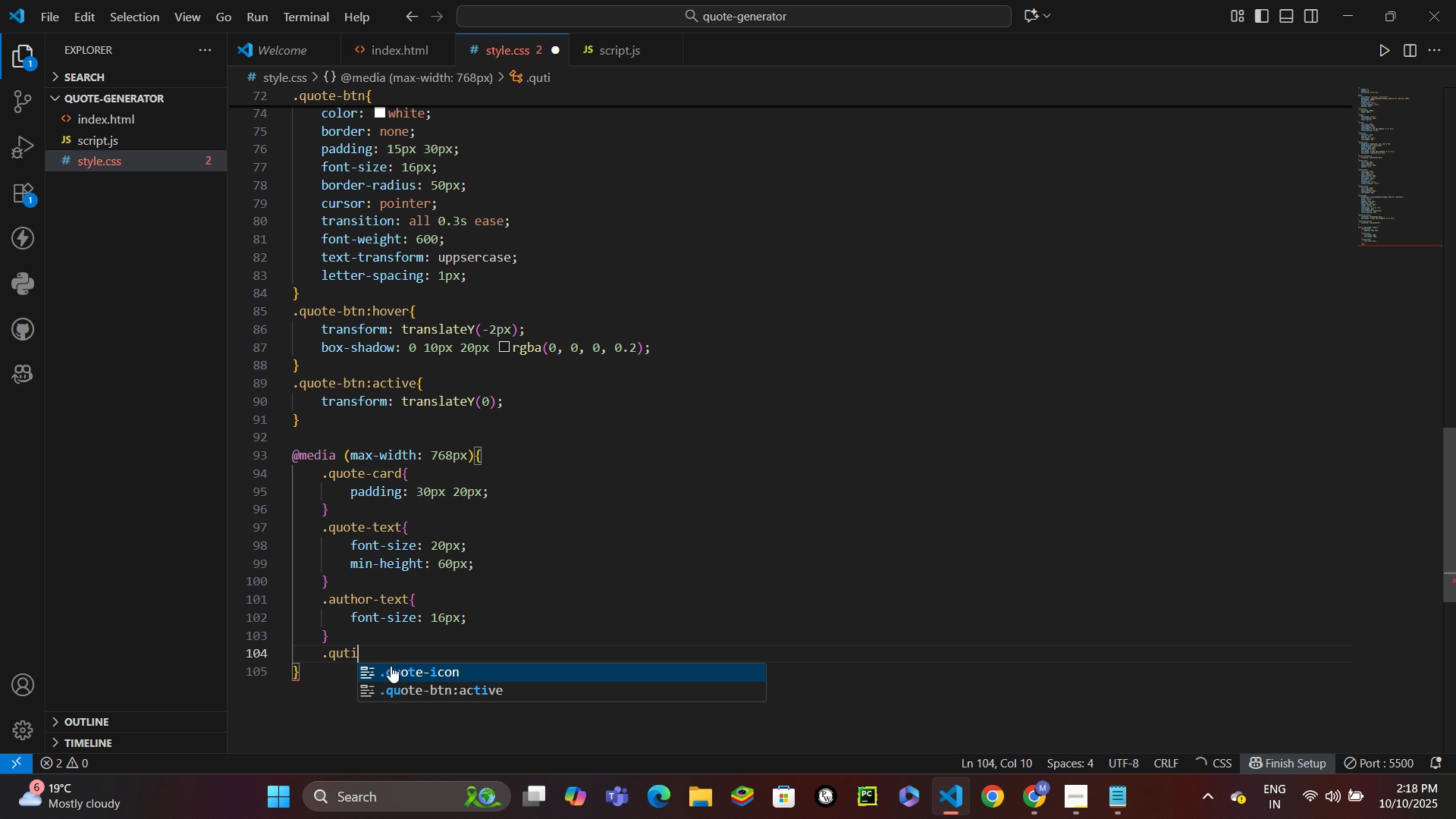 
key(Enter)
 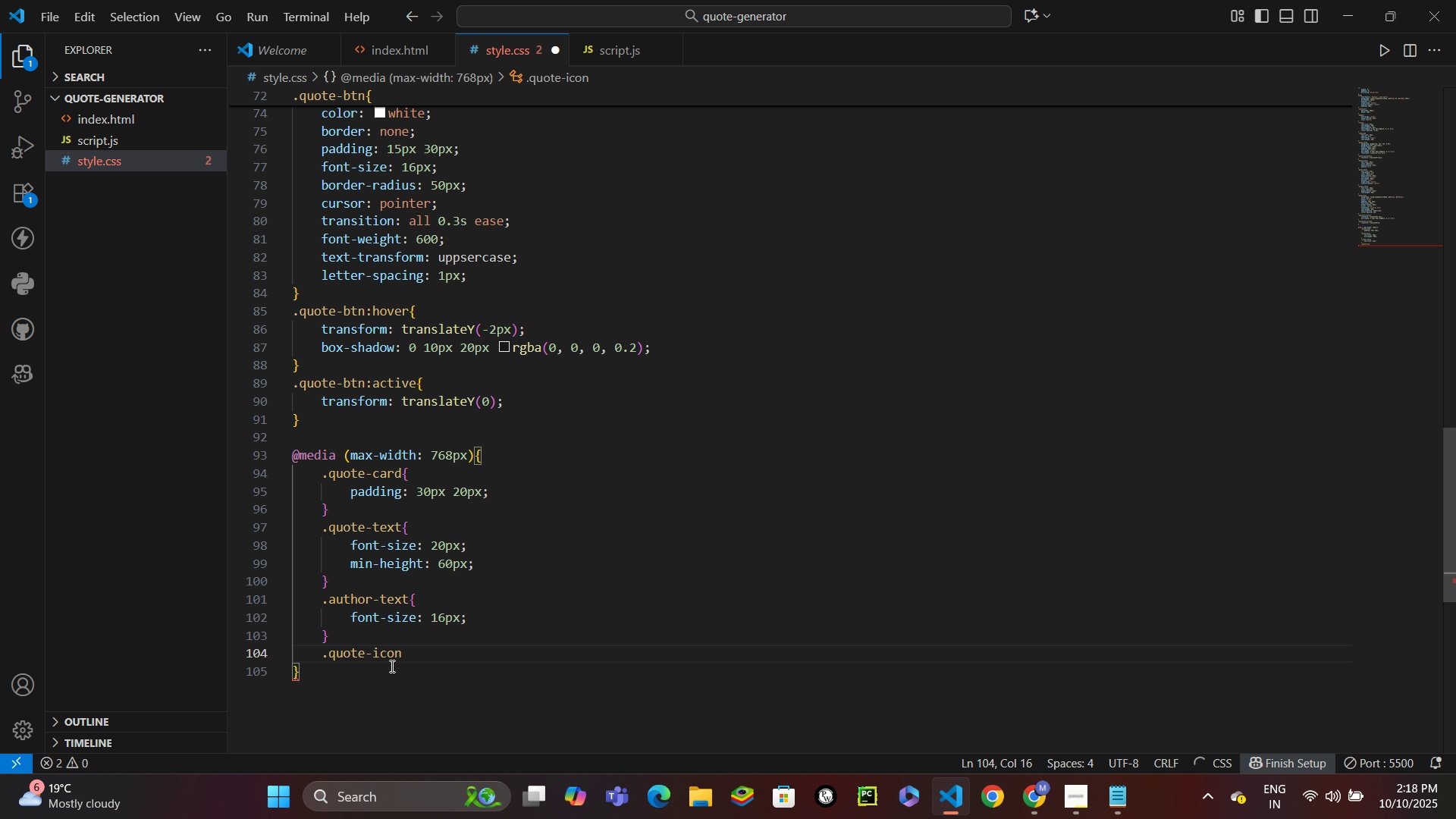 
key(Shift+ShiftLeft)
 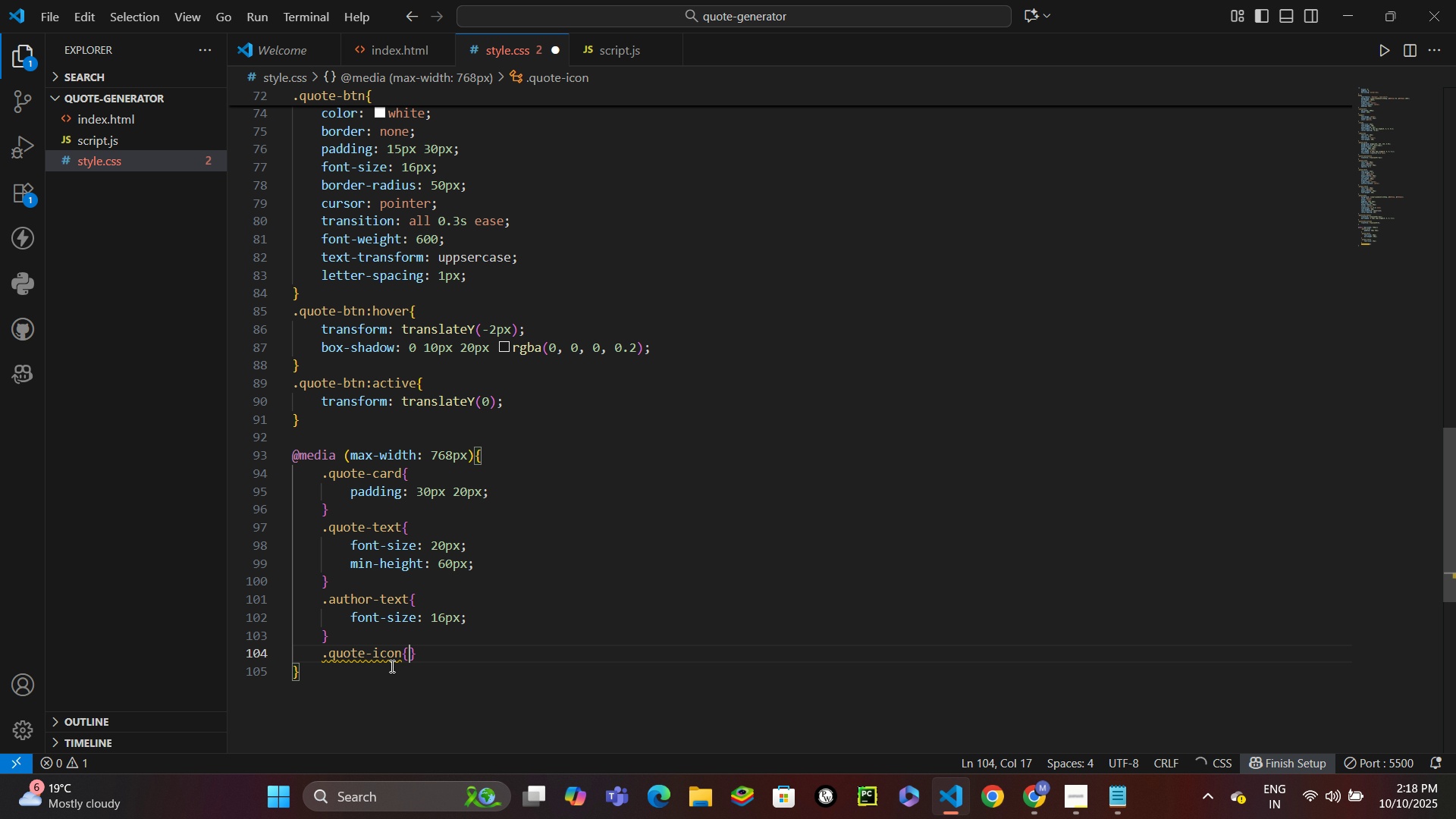 
key(Shift+BracketLeft)
 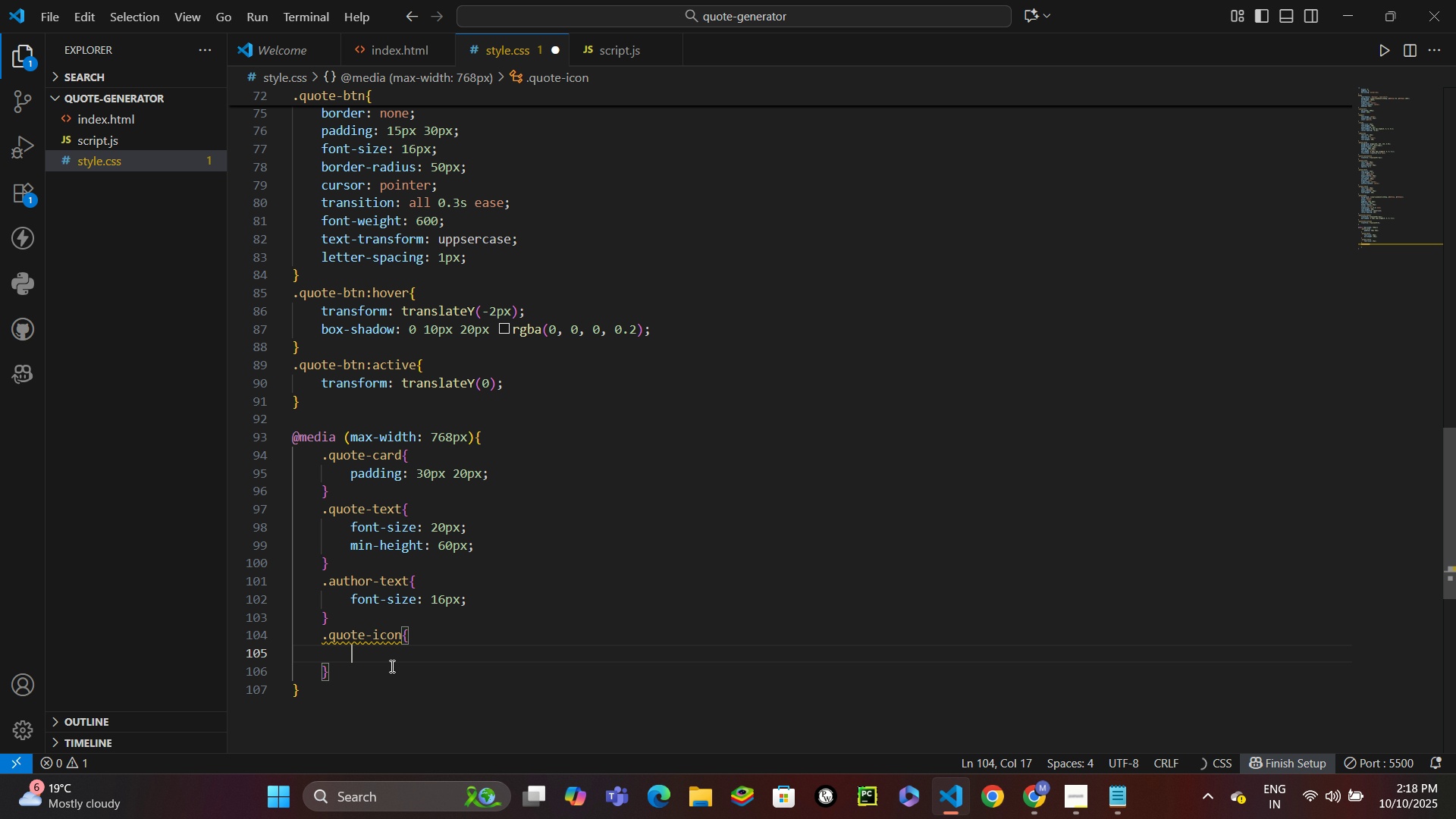 
key(Enter)
 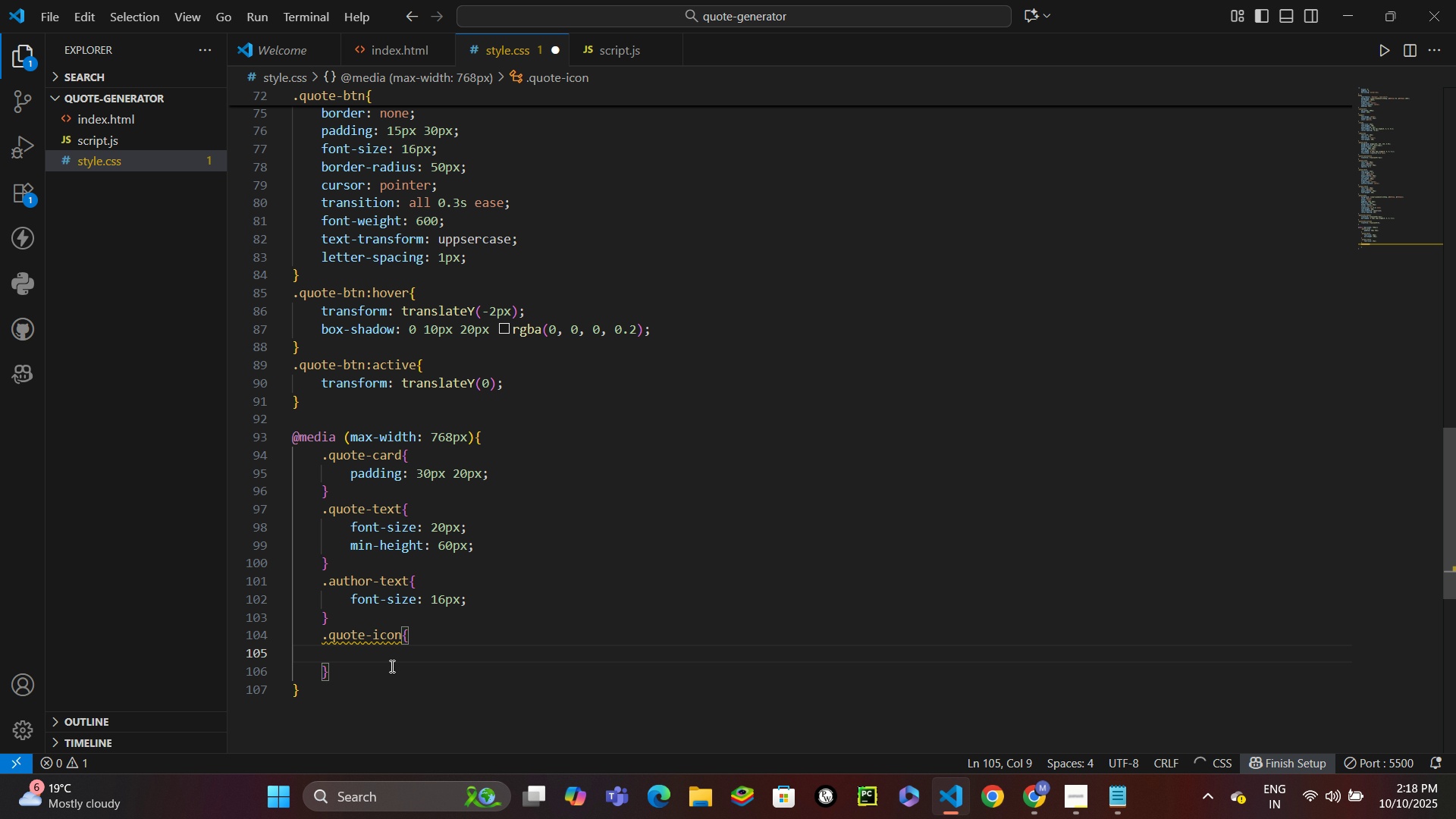 
type(fonts)
 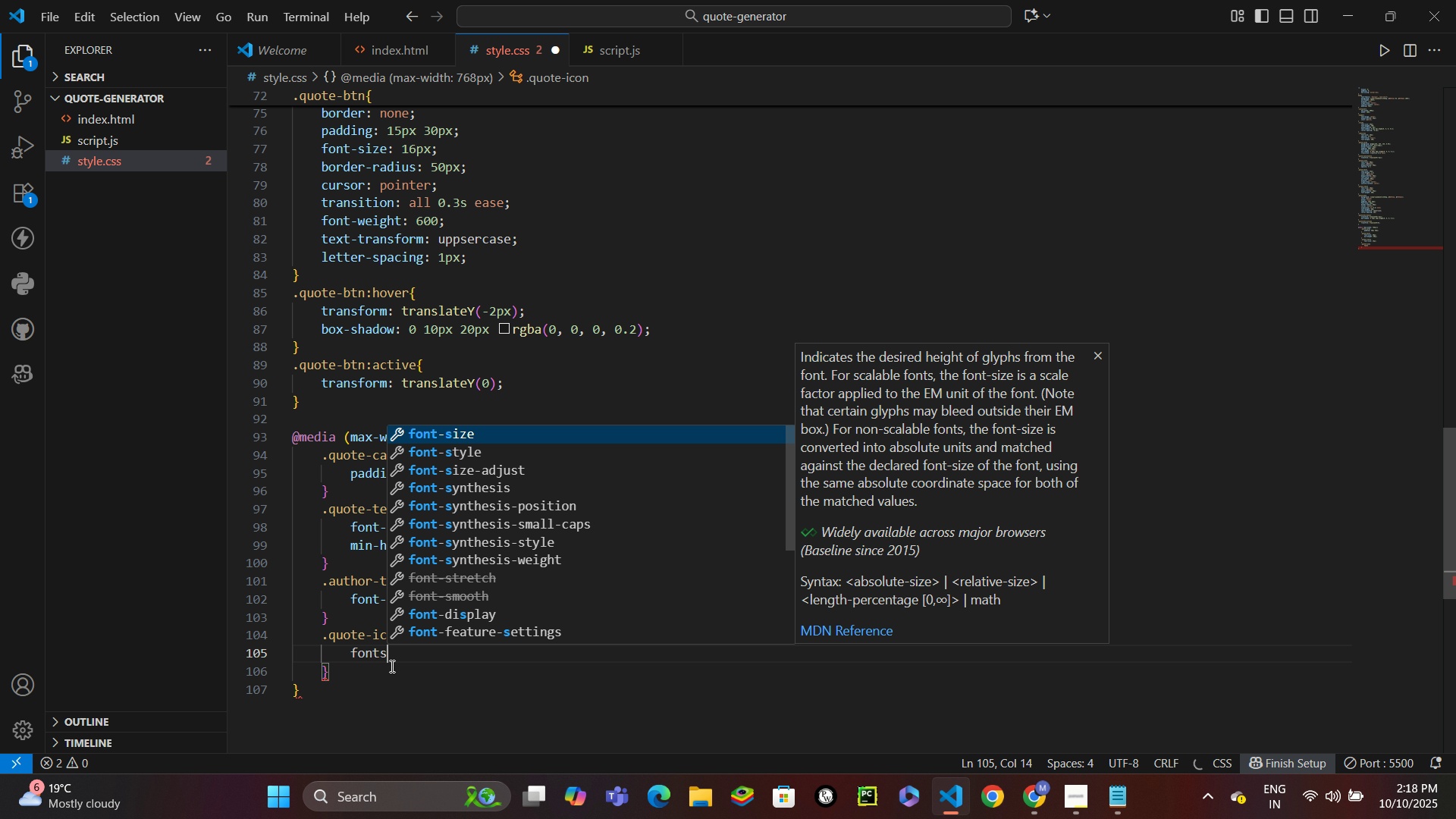 
key(Enter)
 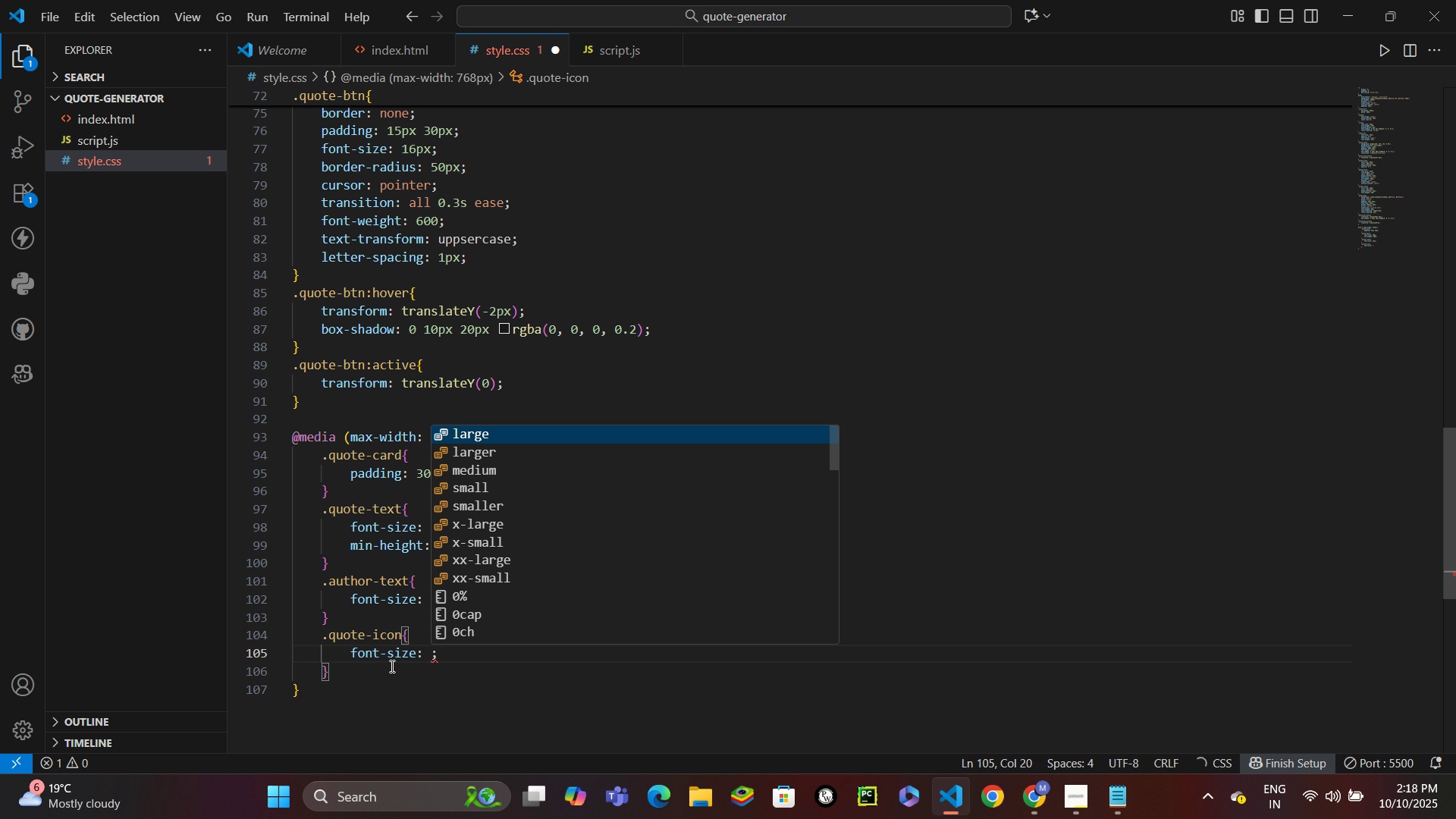 
type(50px)
 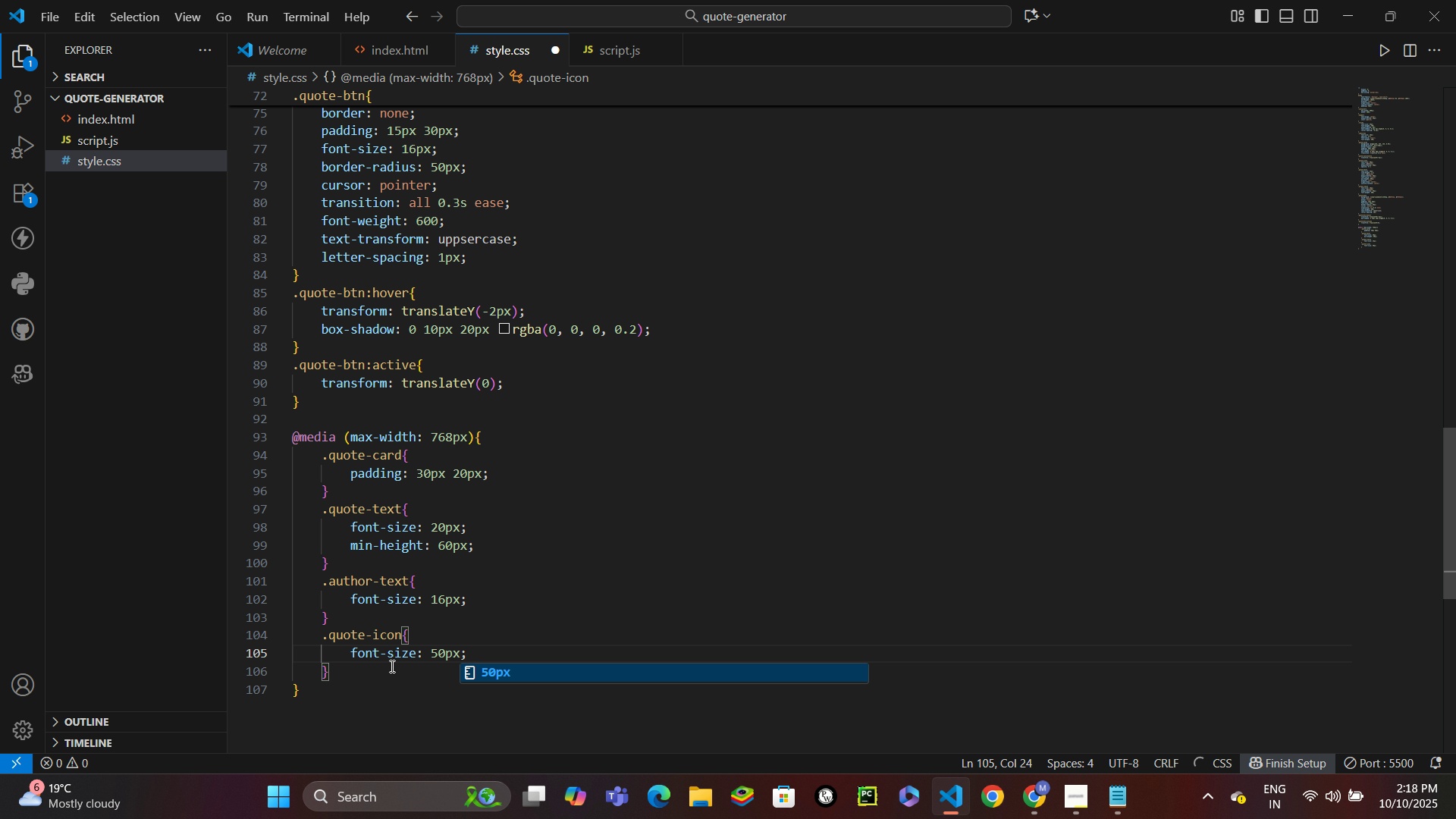 
key(ArrowDown)
 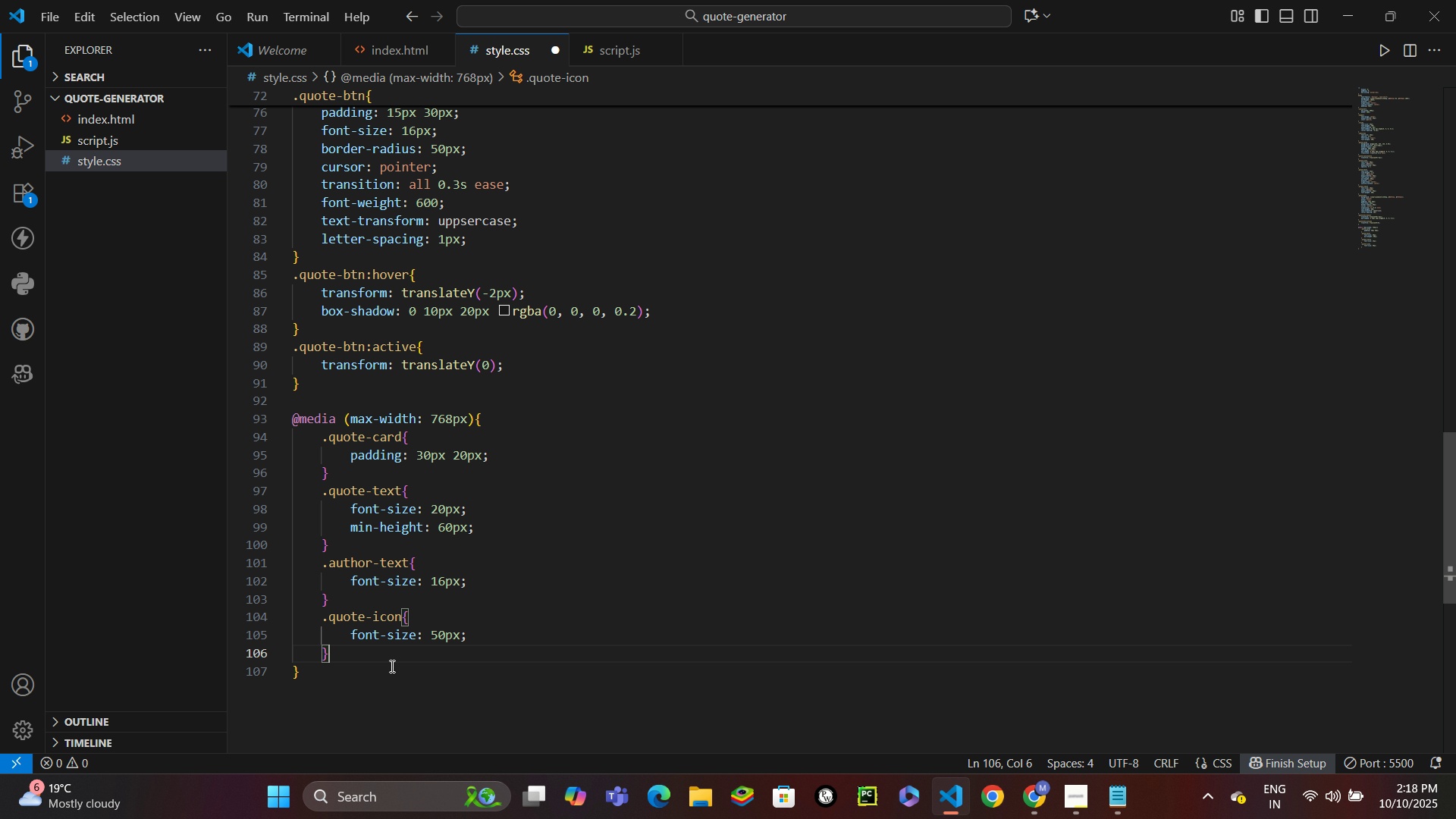 
wait(9.64)
 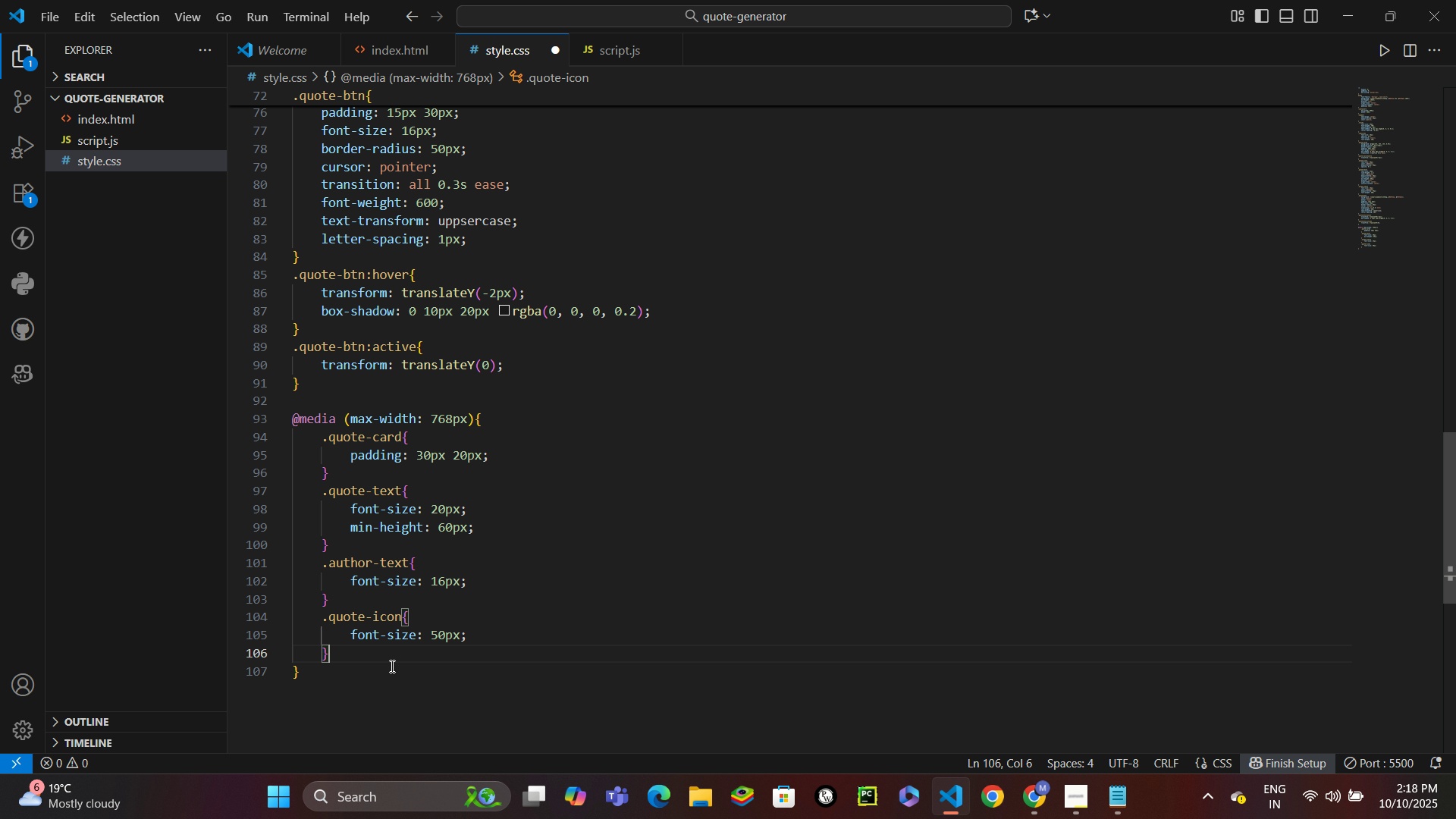 
left_click([321, 671])
 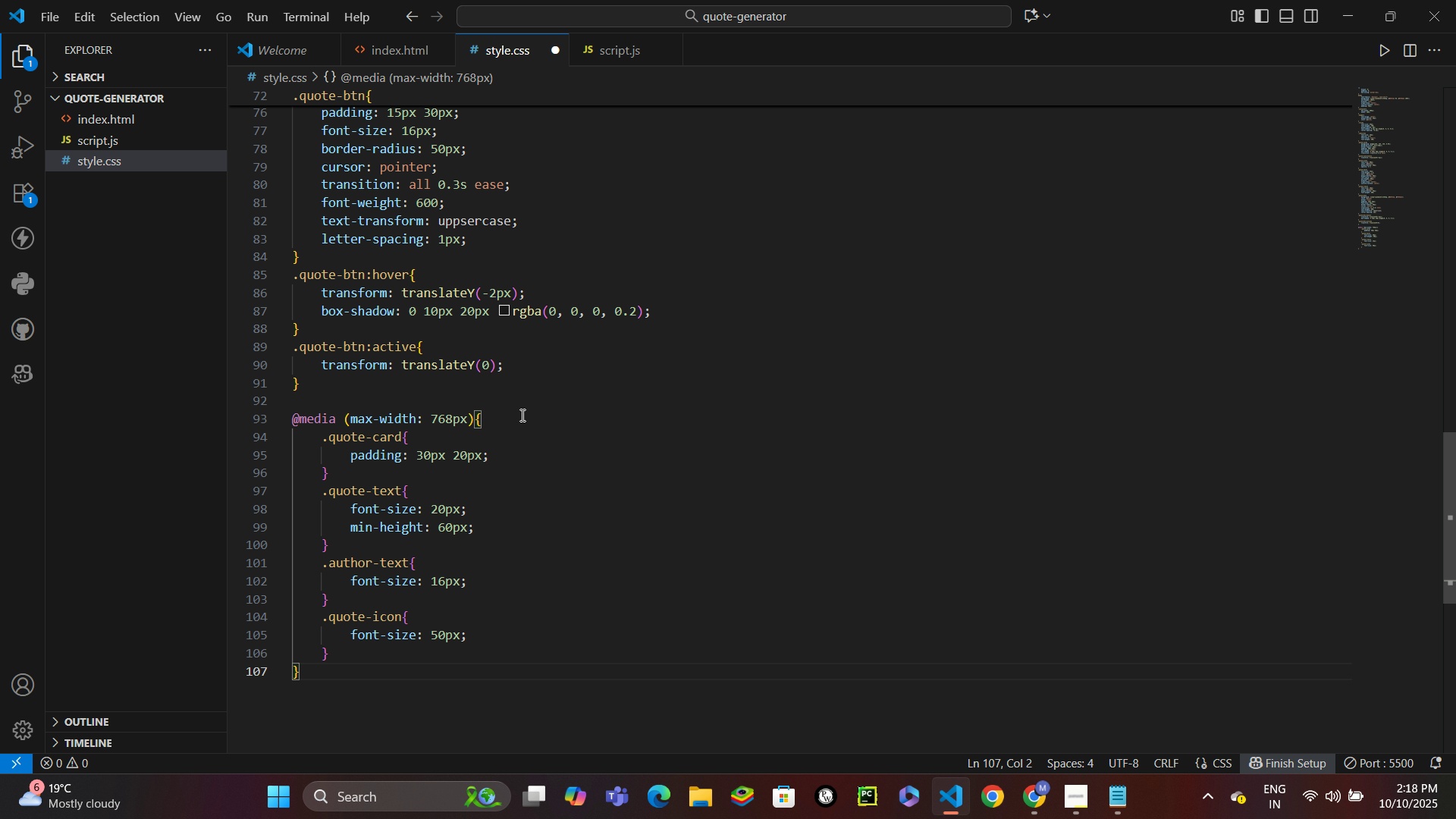 
left_click_drag(start_coordinate=[520, 414], to_coordinate=[282, 413])
 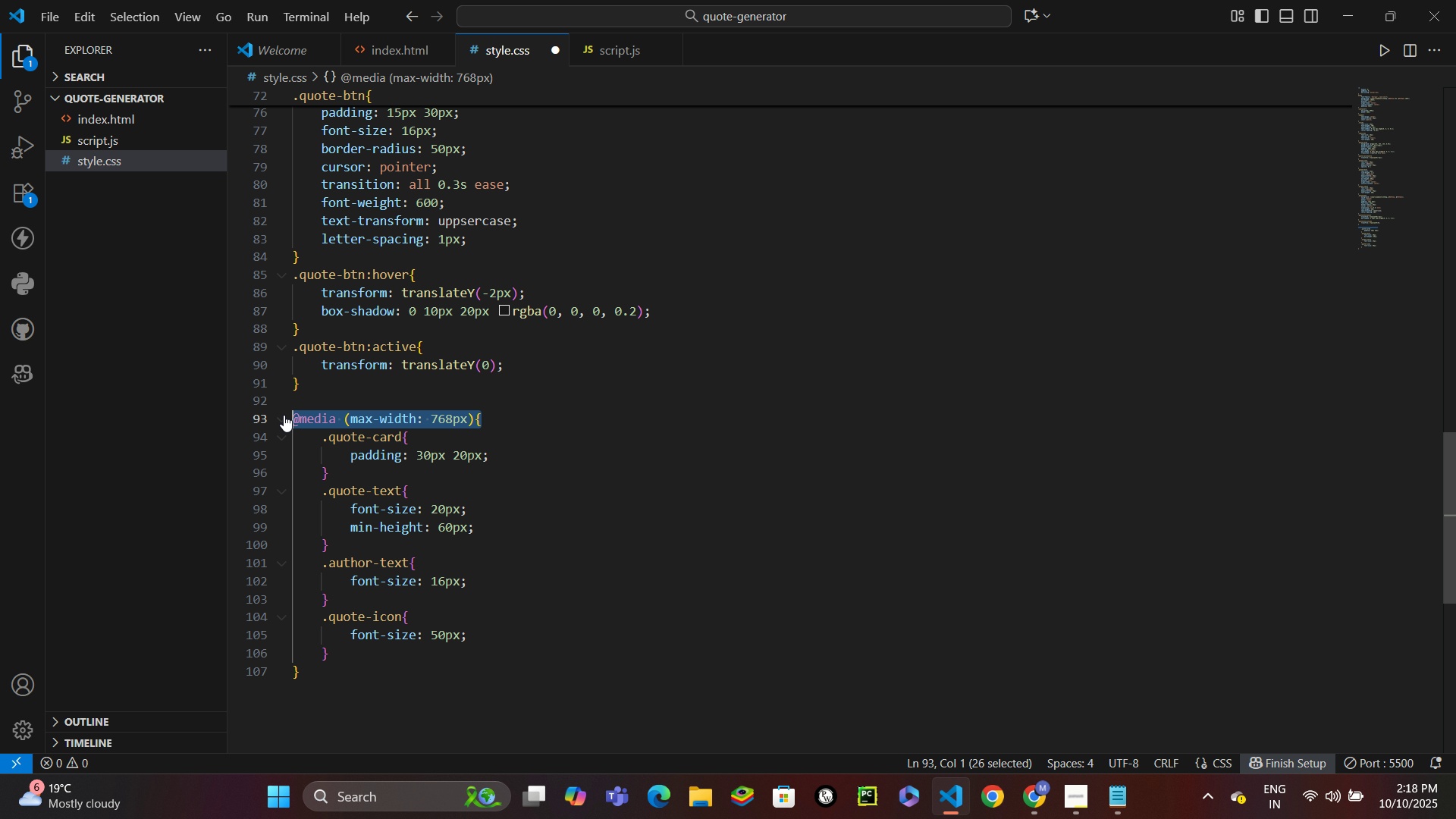 
key(Control+X)
 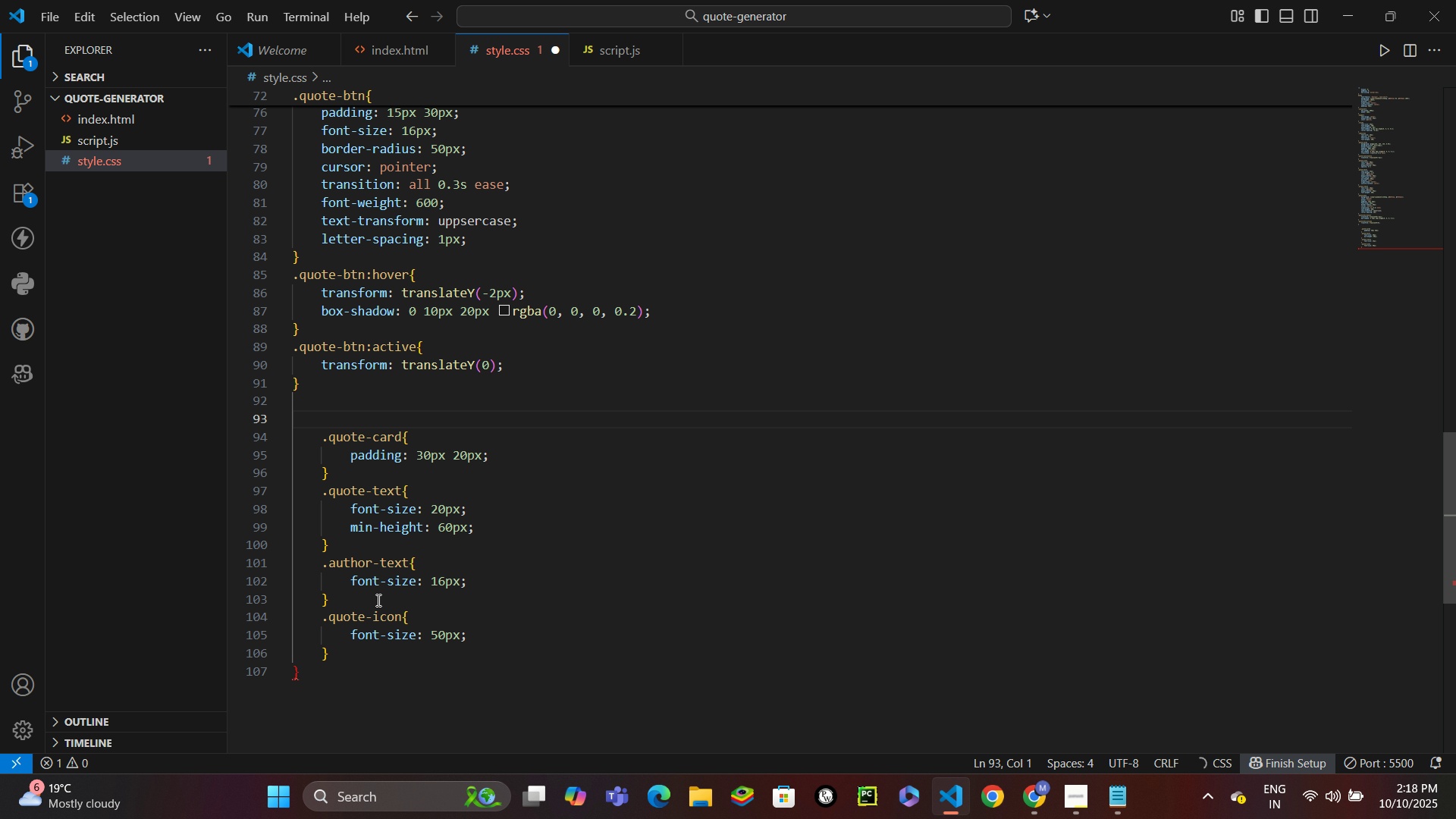 
key(Control+Z)
 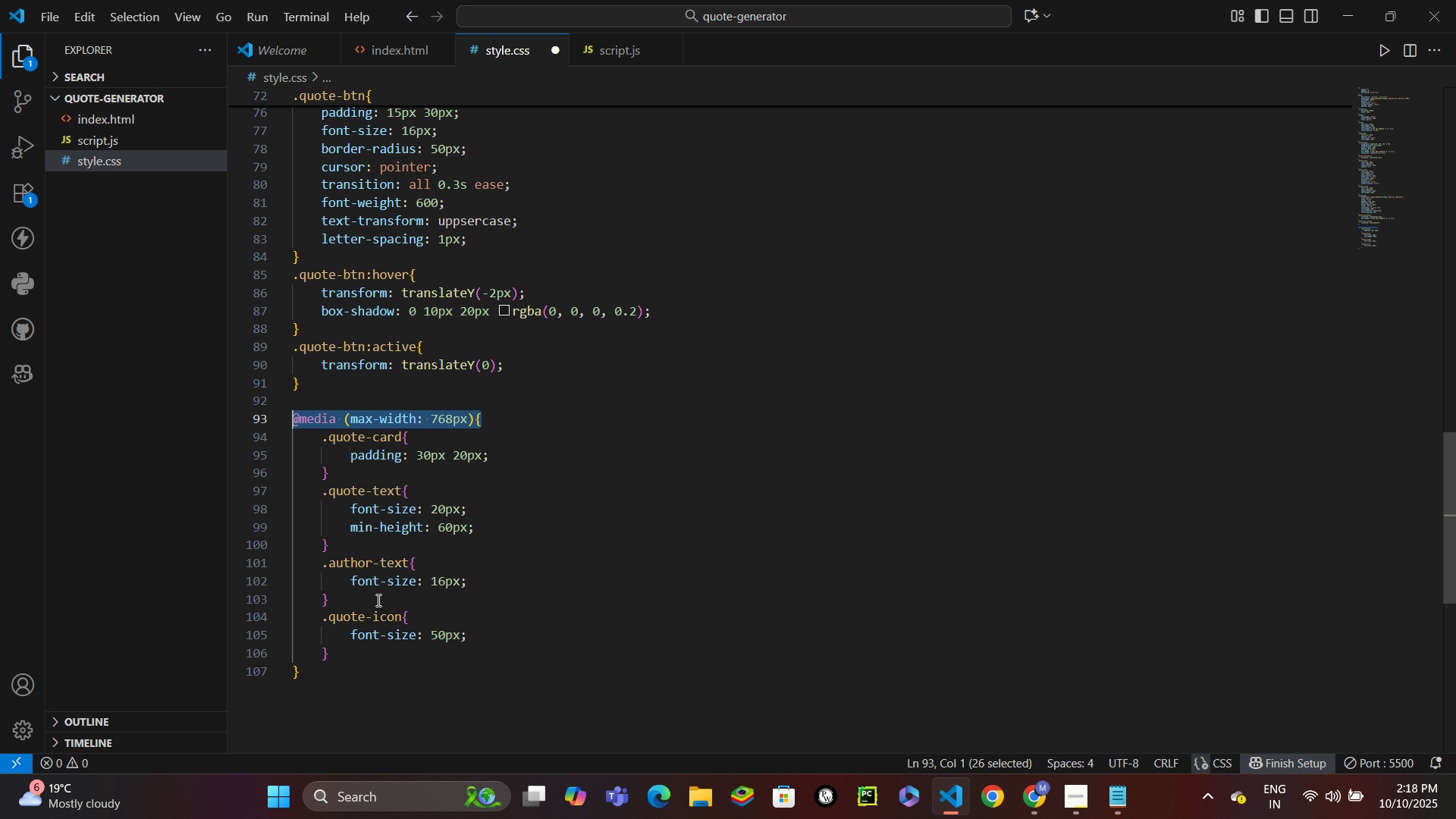 
key(Control+C)
 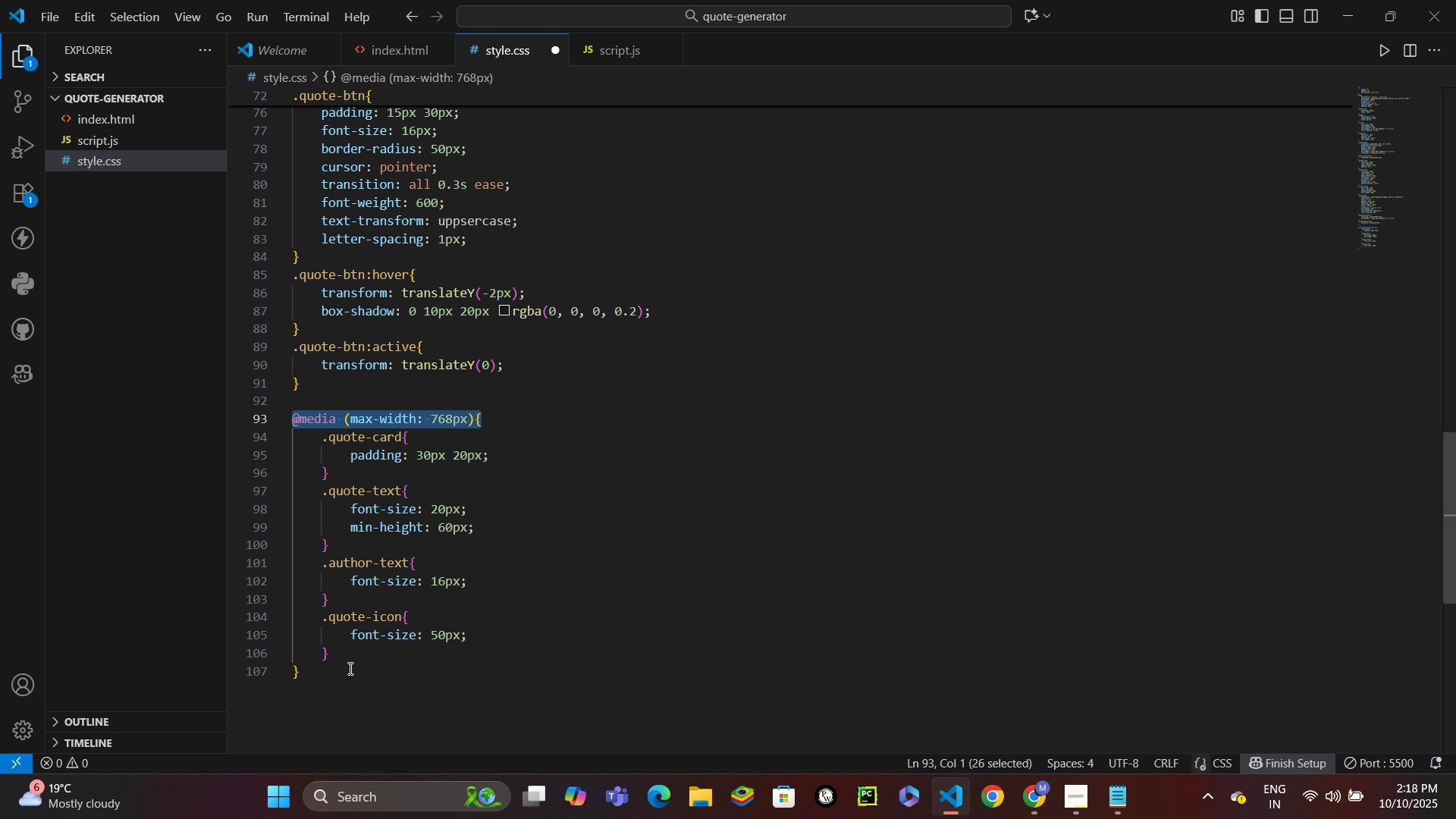 
left_click([349, 668])
 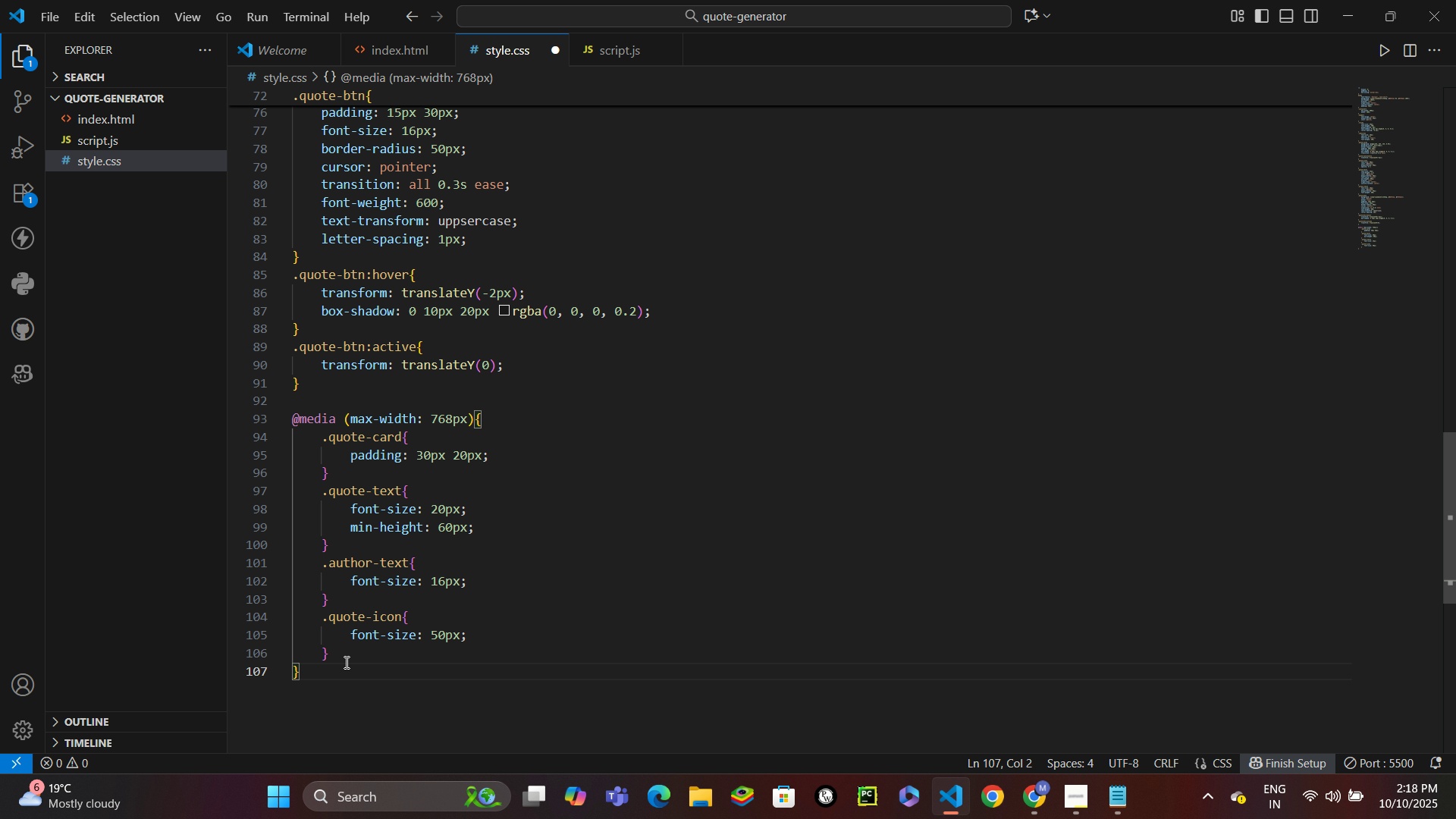 
key(Enter)
 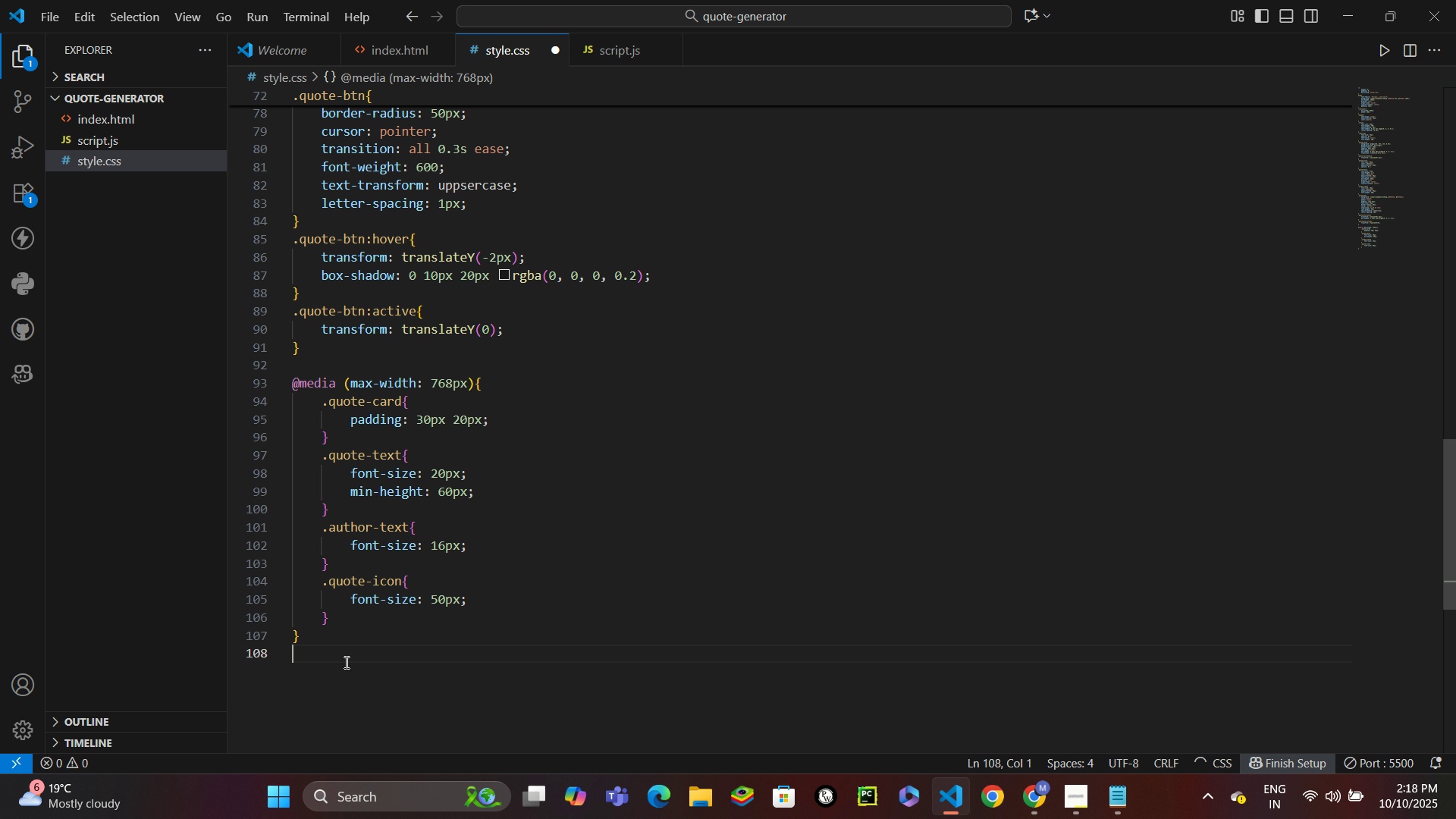 
key(Control+V)
 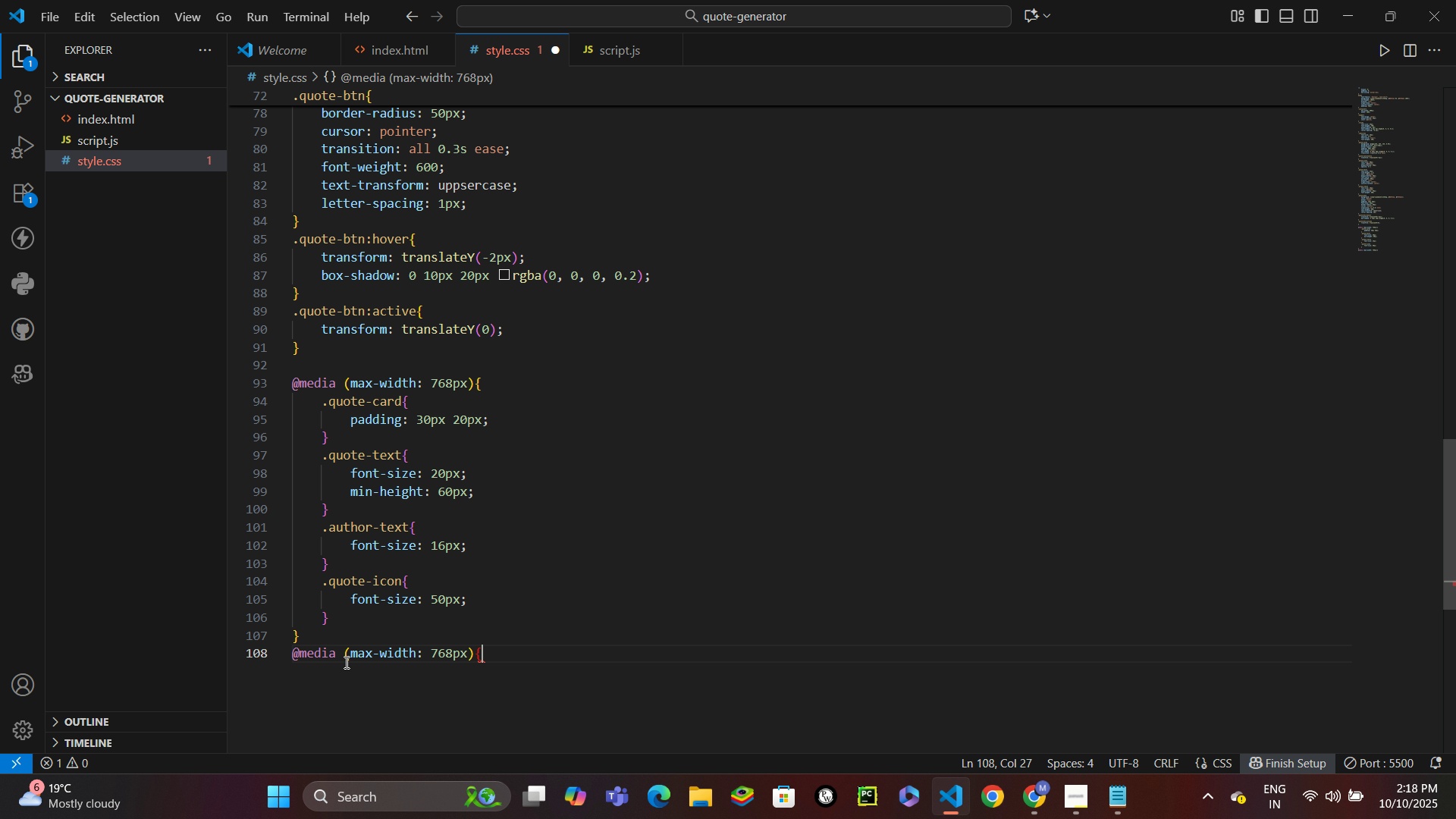 
key(ArrowRight)
 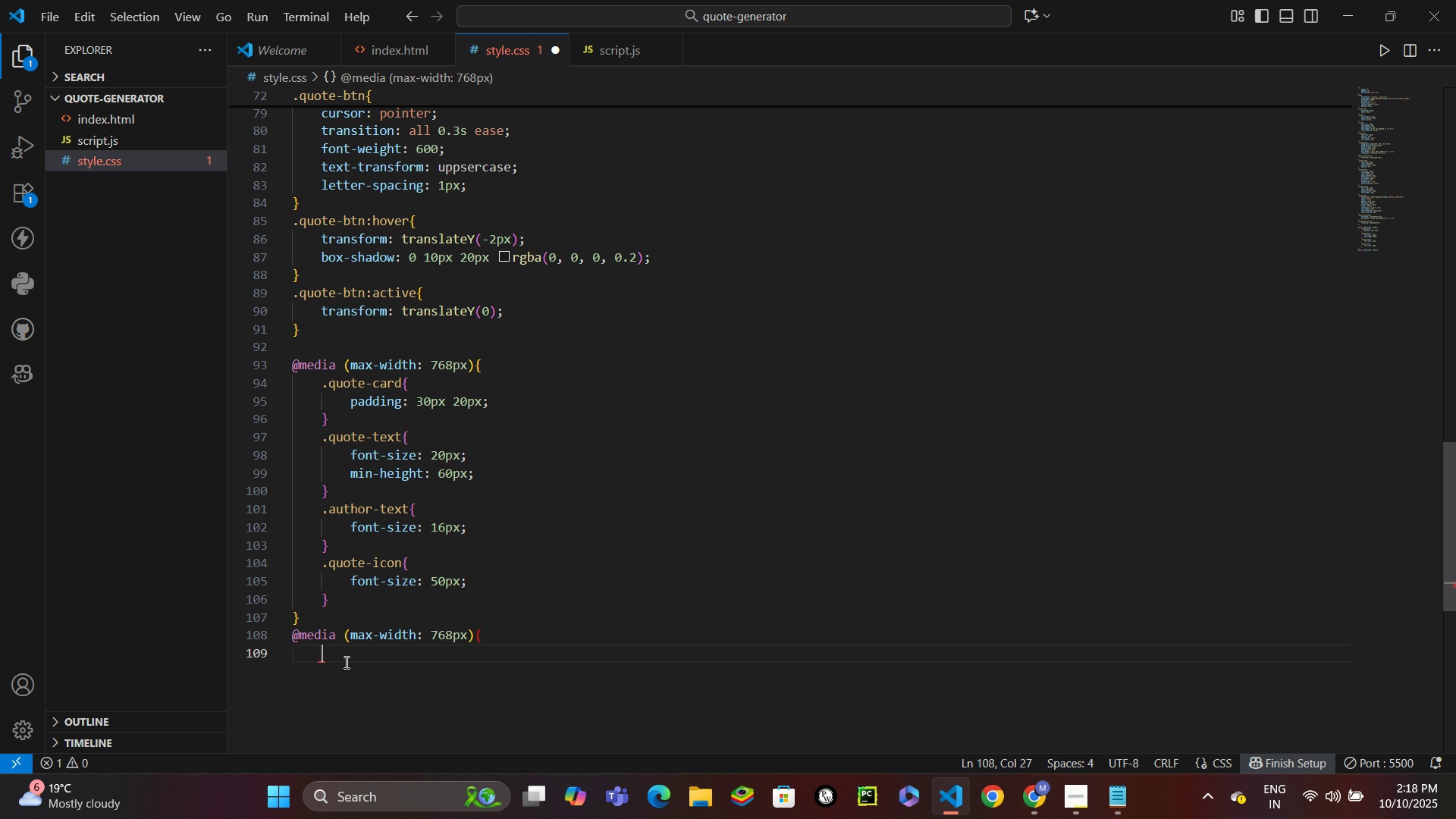 
key(Enter)
 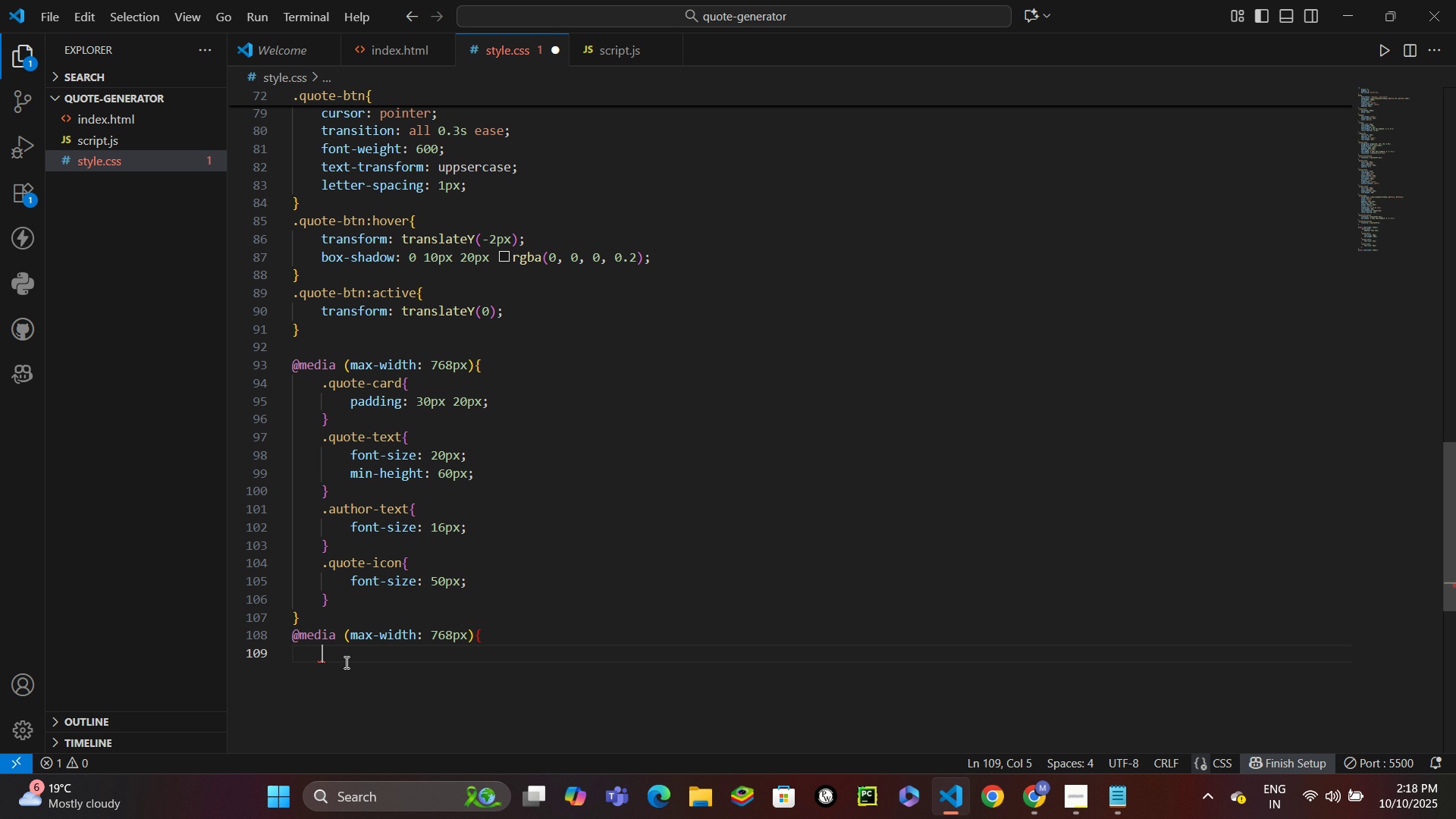 
key(Backspace)
 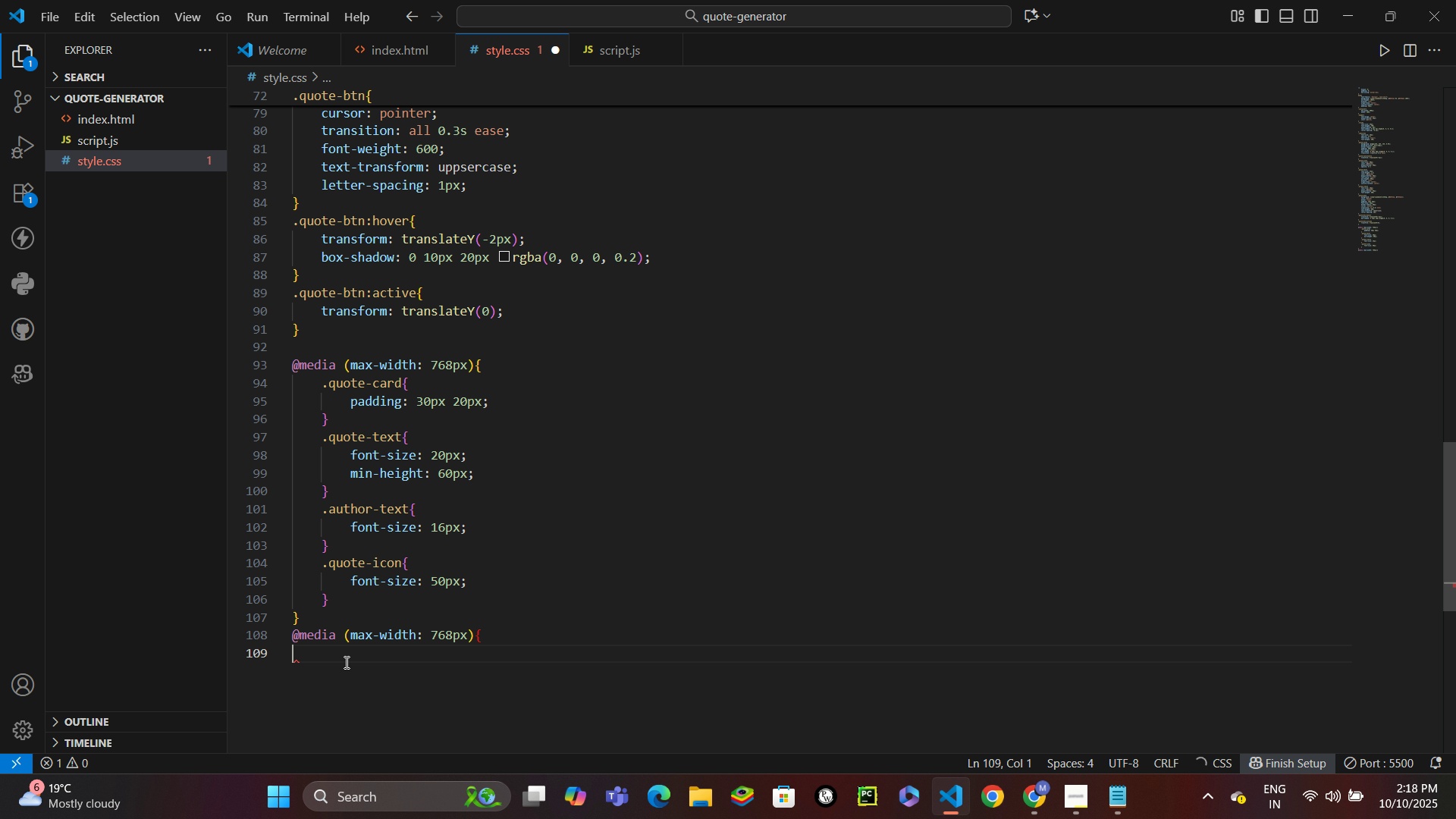 
key(Shift+BracketRight)
 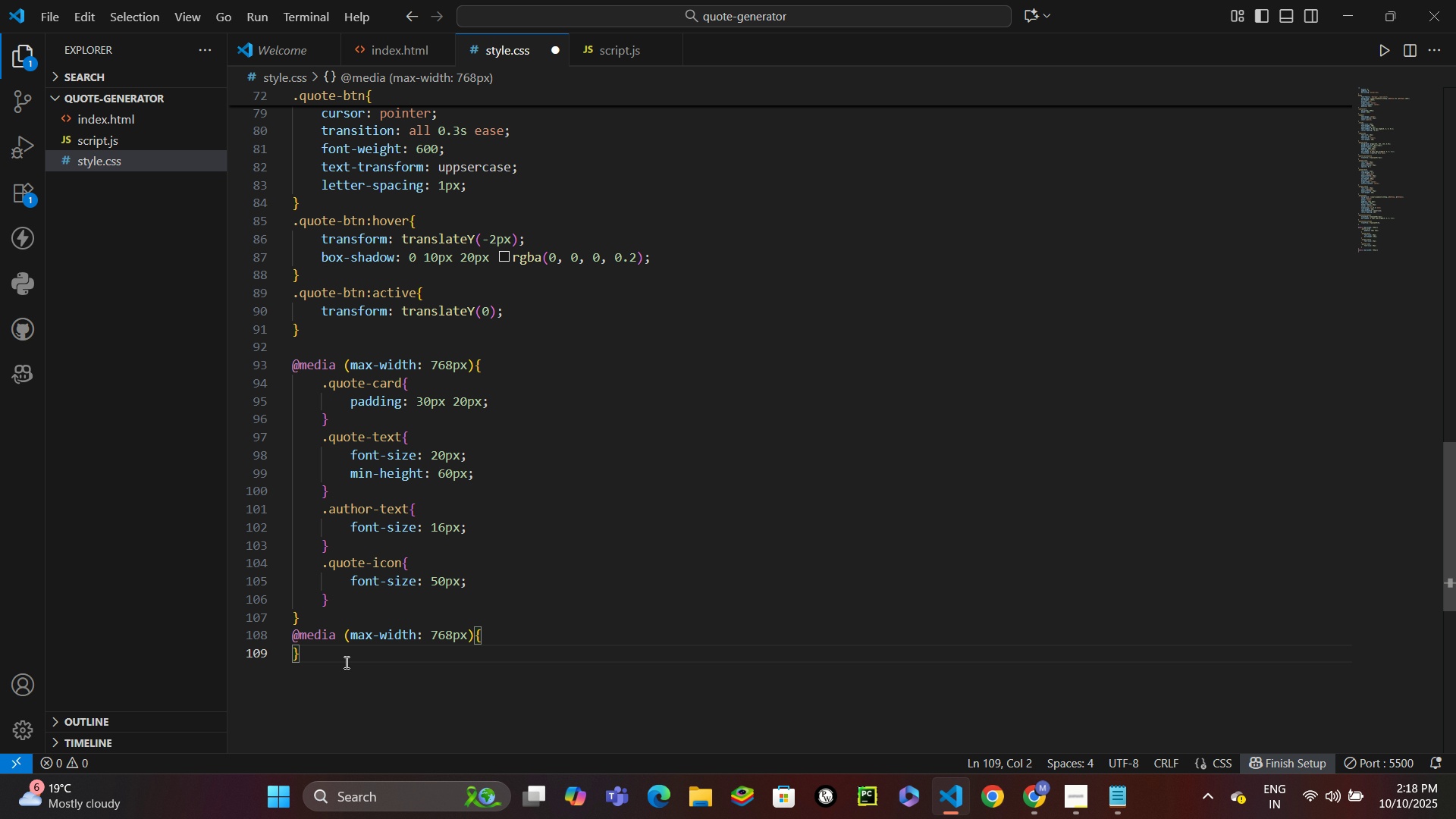 
key(Enter)
 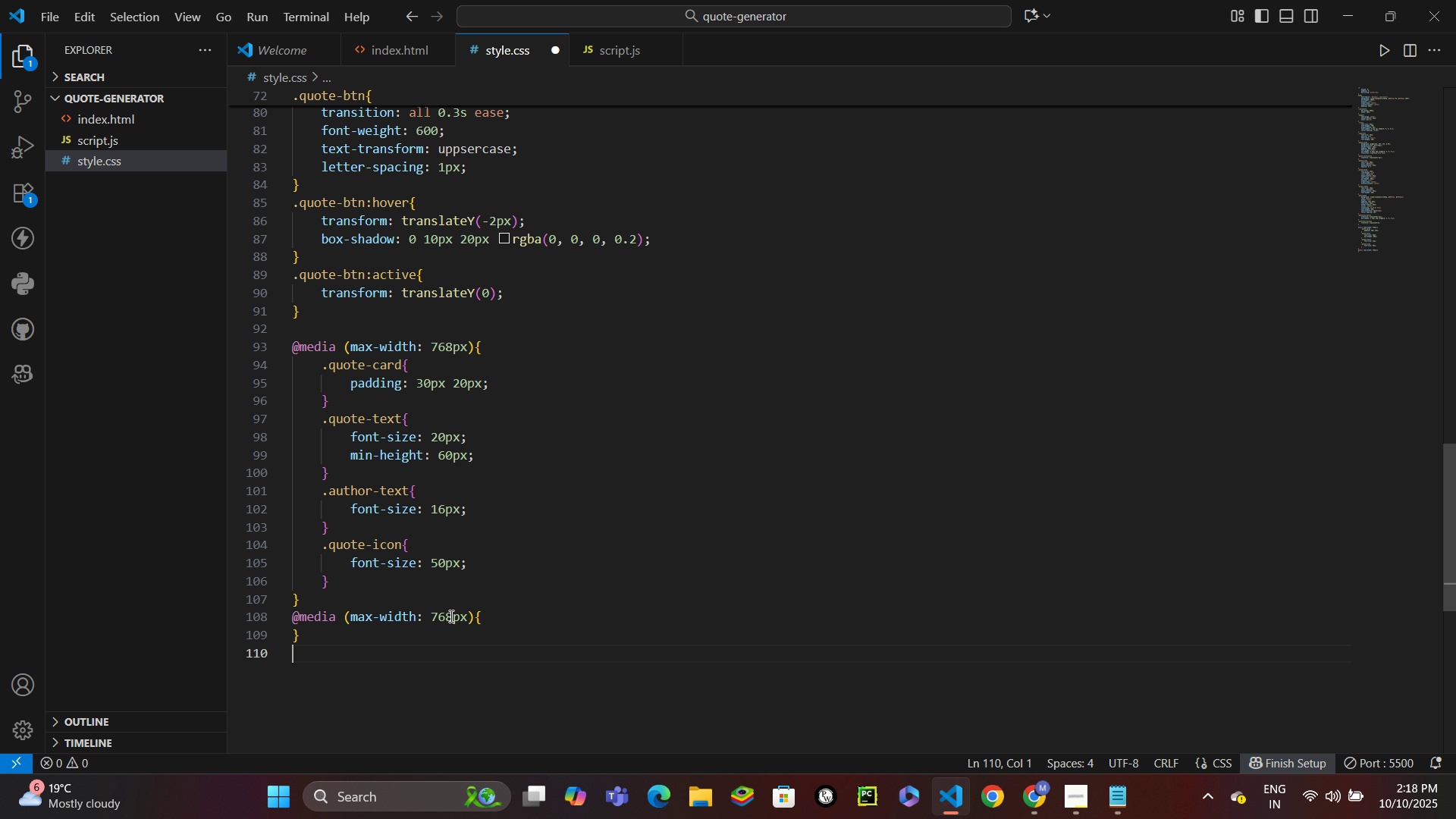 
double_click([450, 616])
 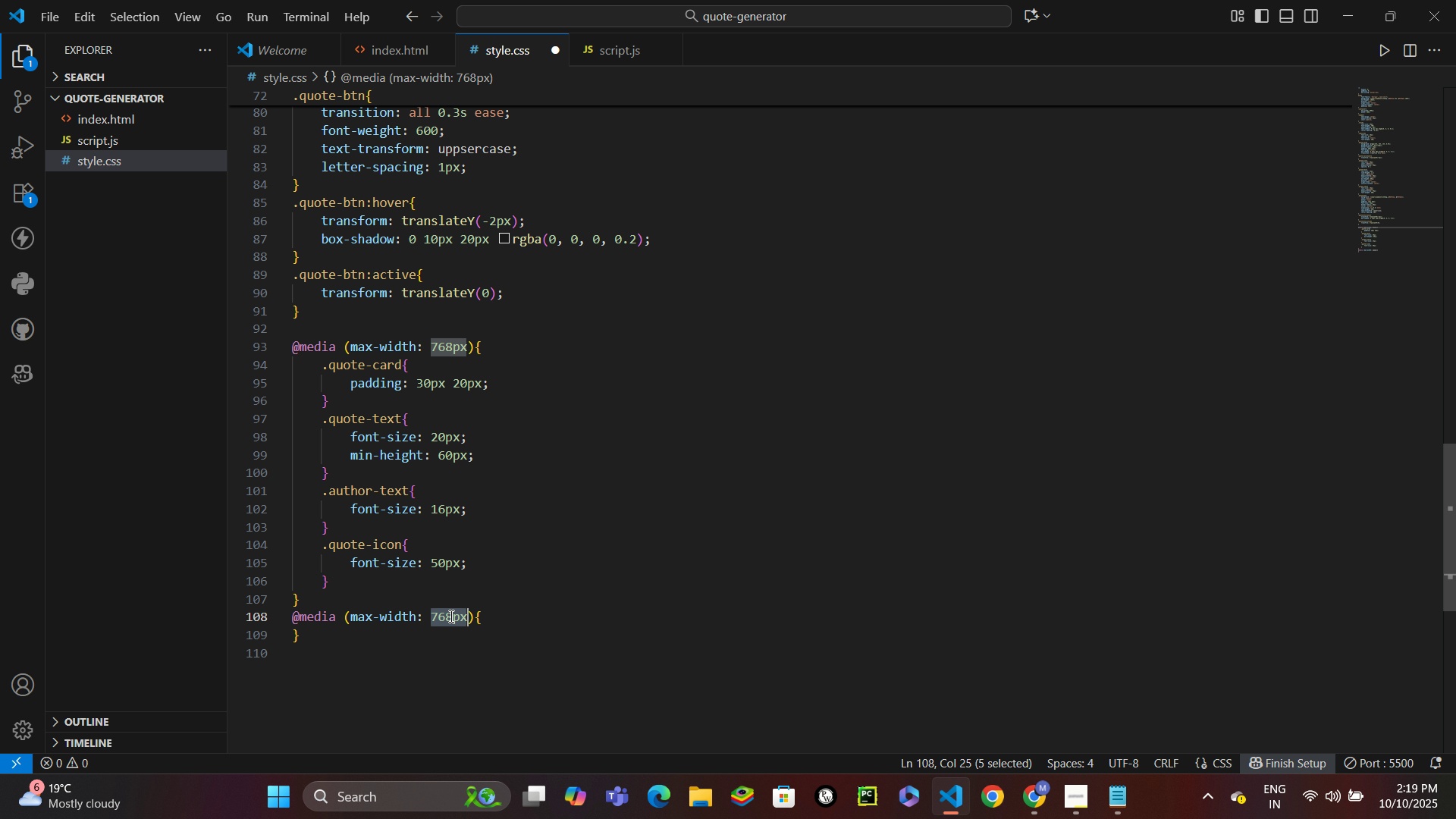 
type(480l)
key(Backspace)
type(px)
 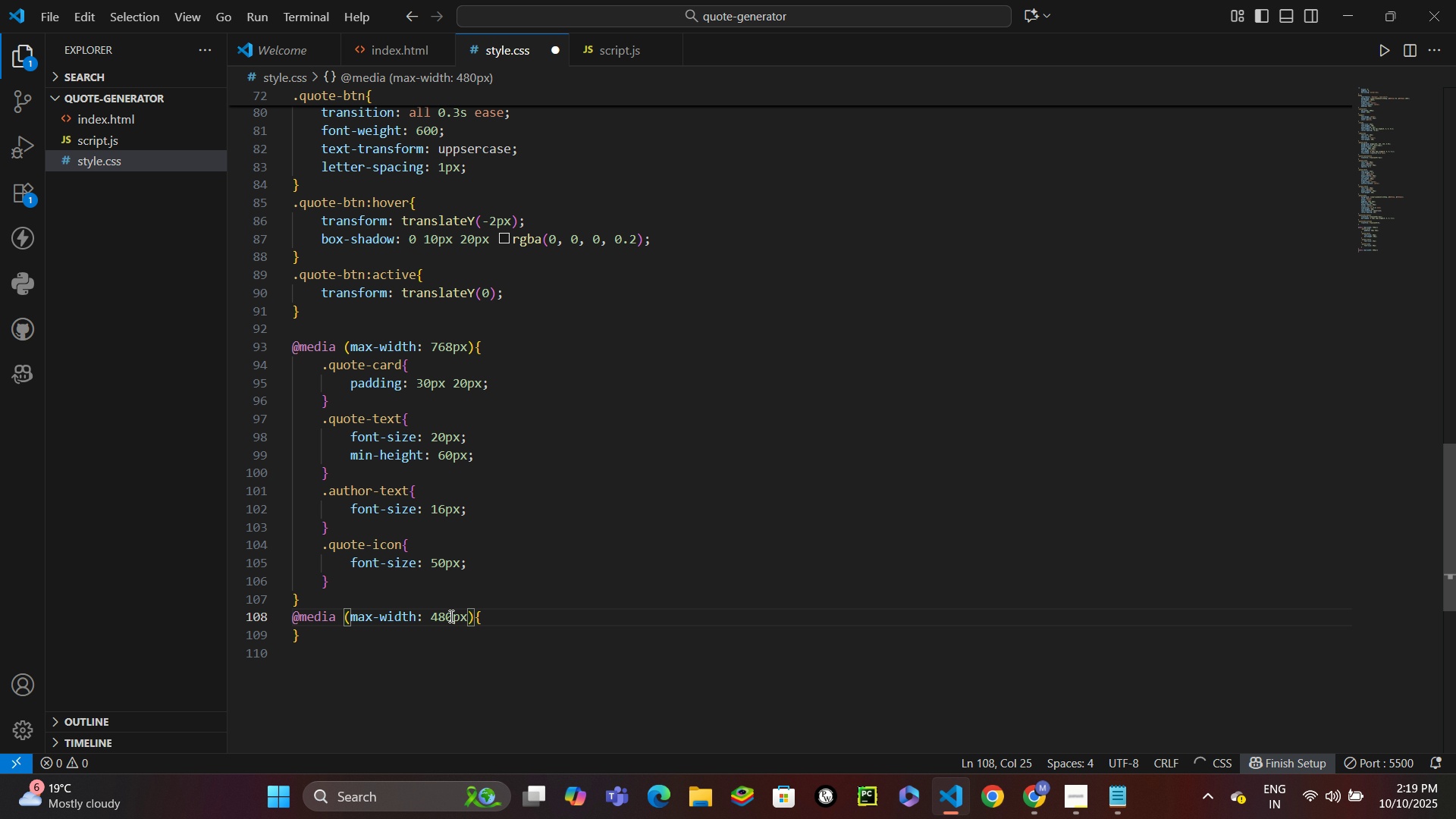 
key(ArrowRight)
 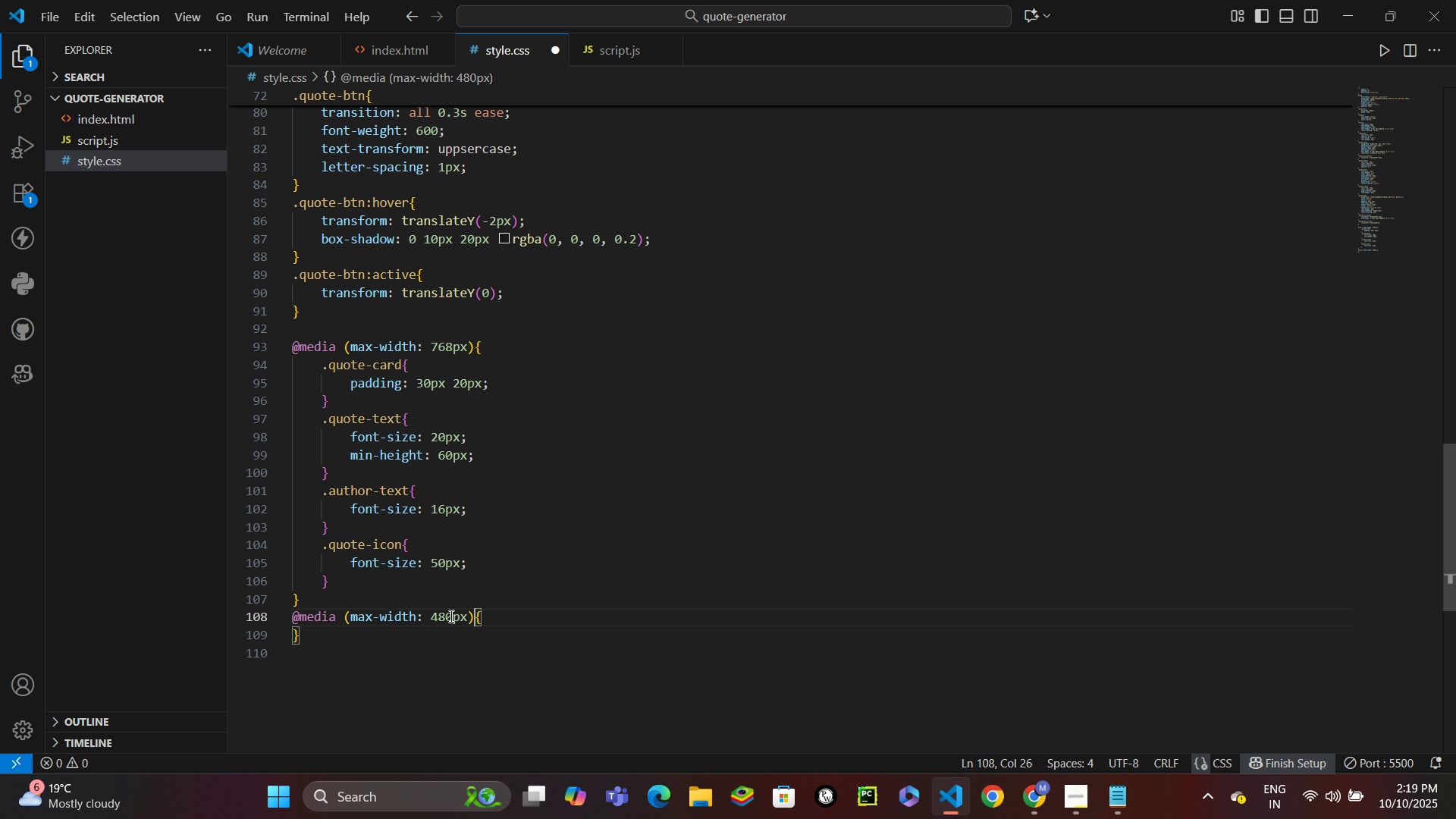 
key(ArrowRight)
 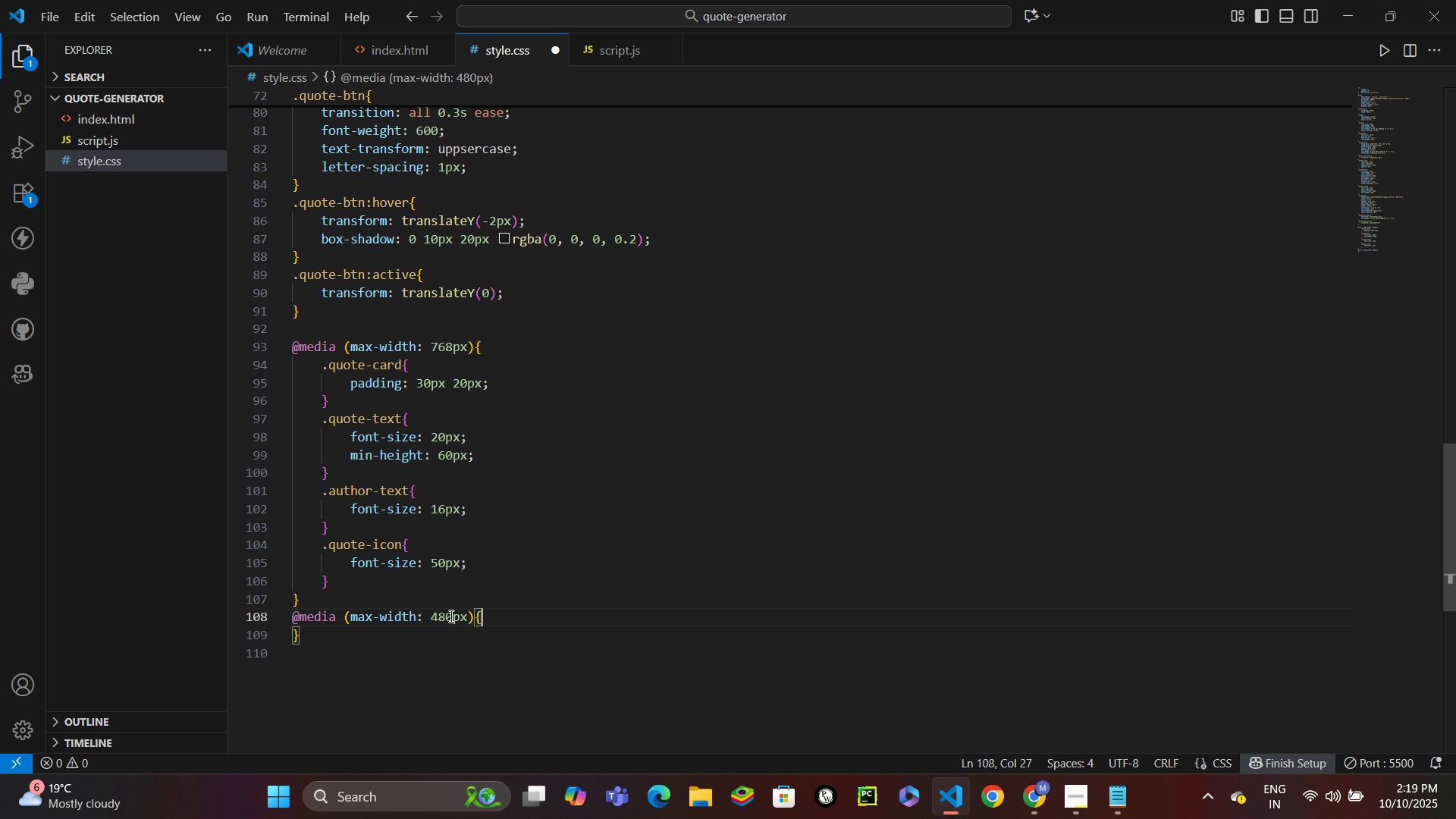 
key(Enter)
 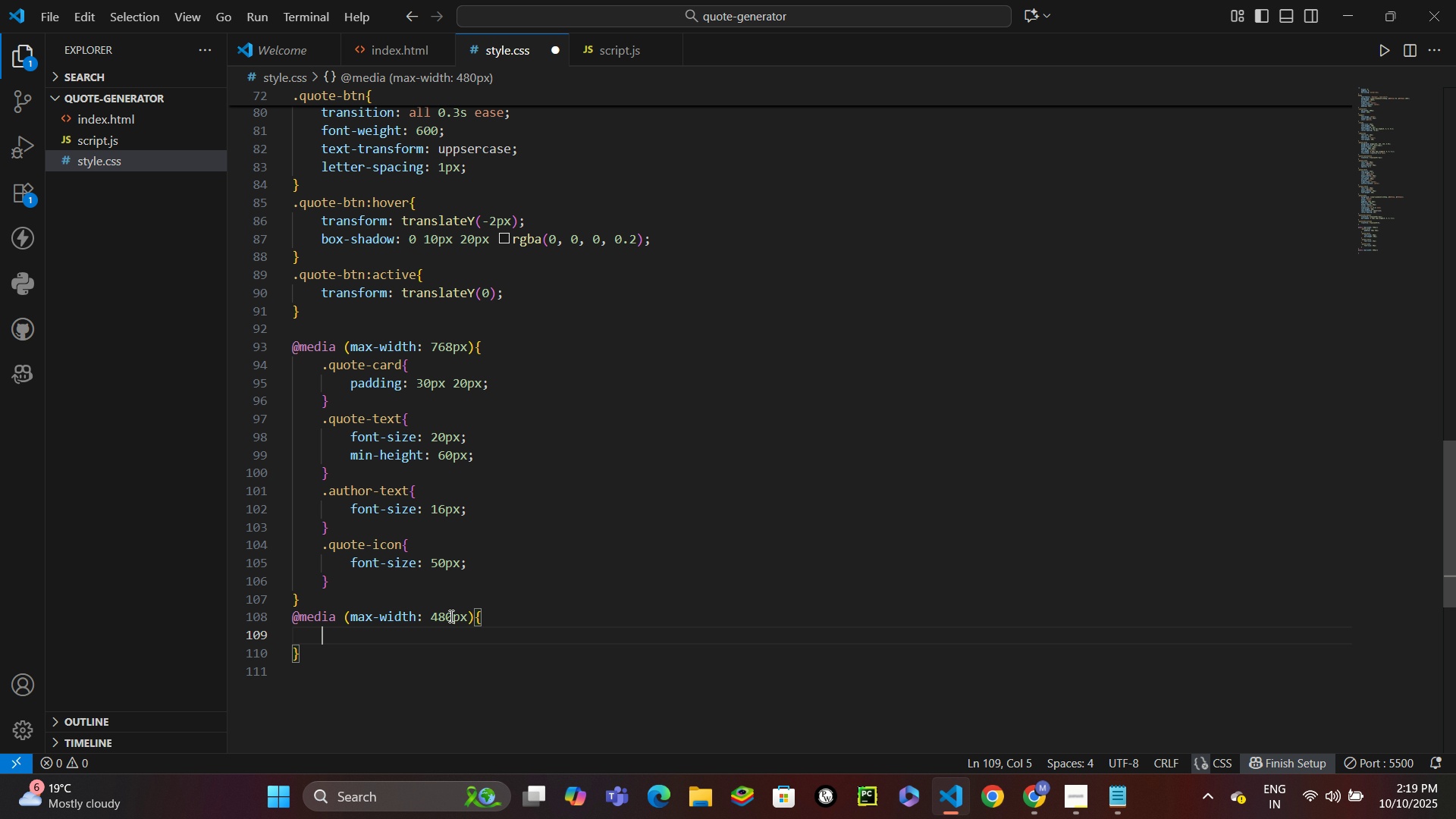 
type(.t)
key(Backspace)
type(qt)
 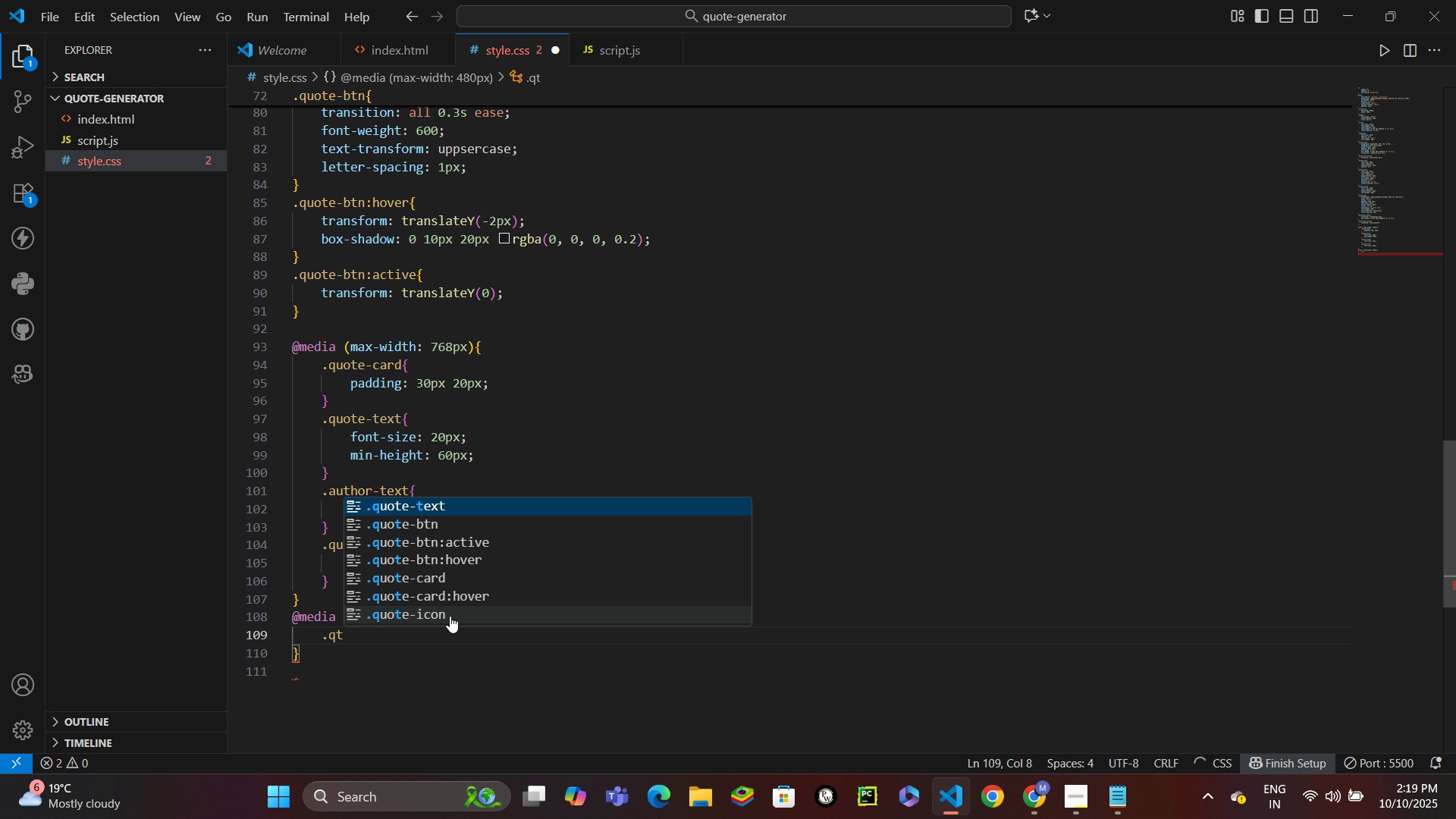 
key(Enter)
 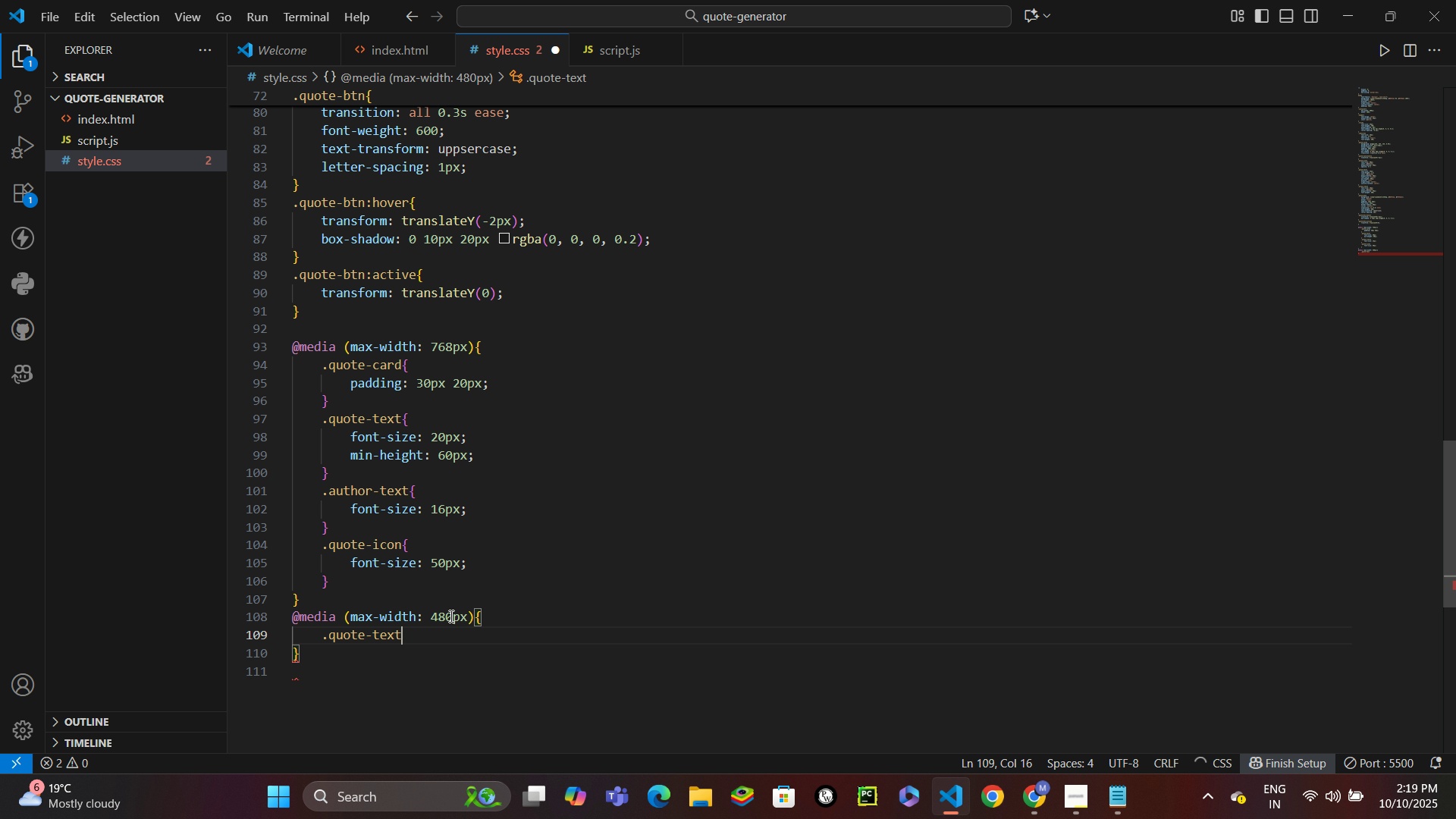 
key(Shift+BracketLeft)
 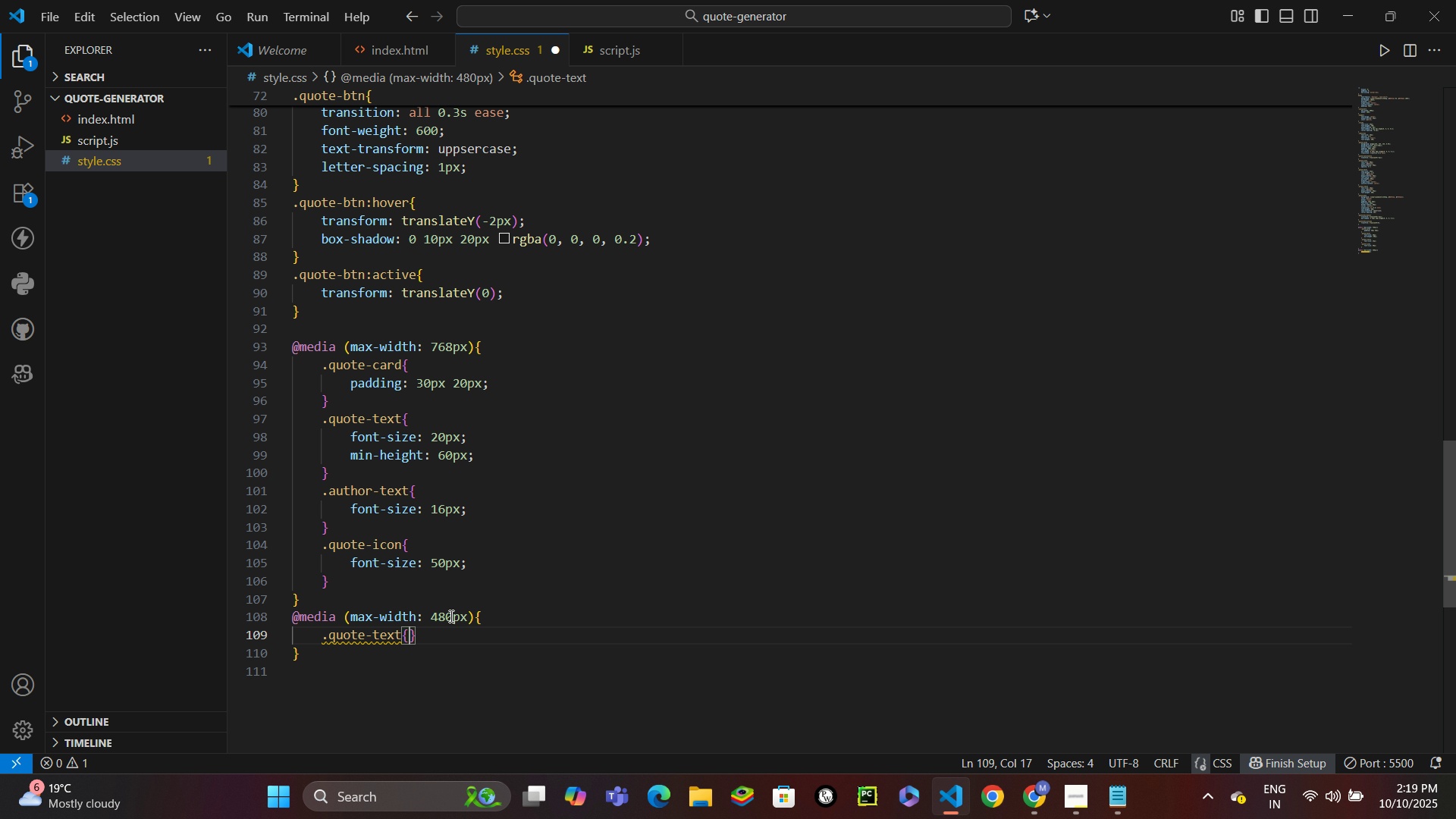 
key(Enter)
 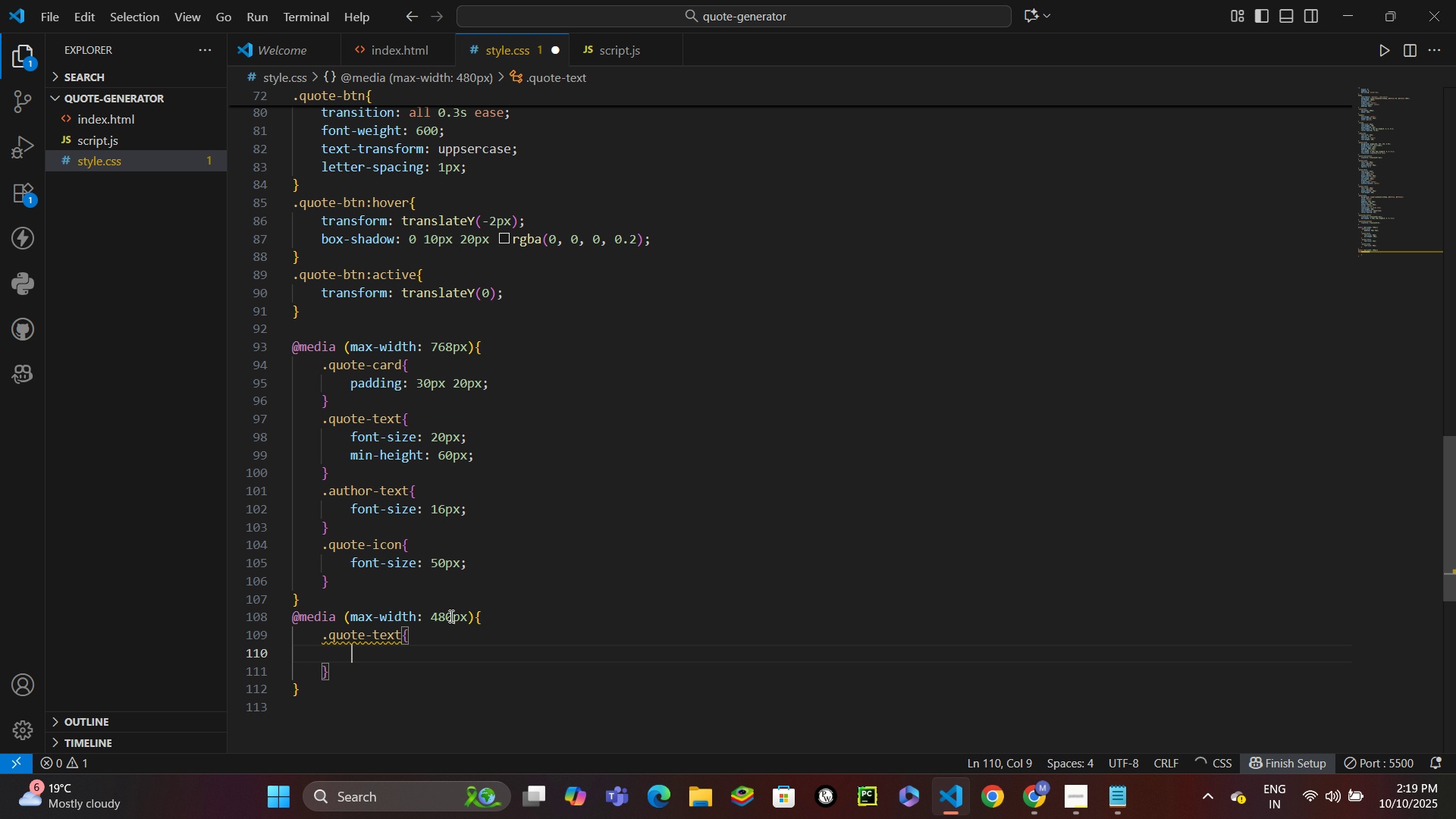 
type(fonts)
 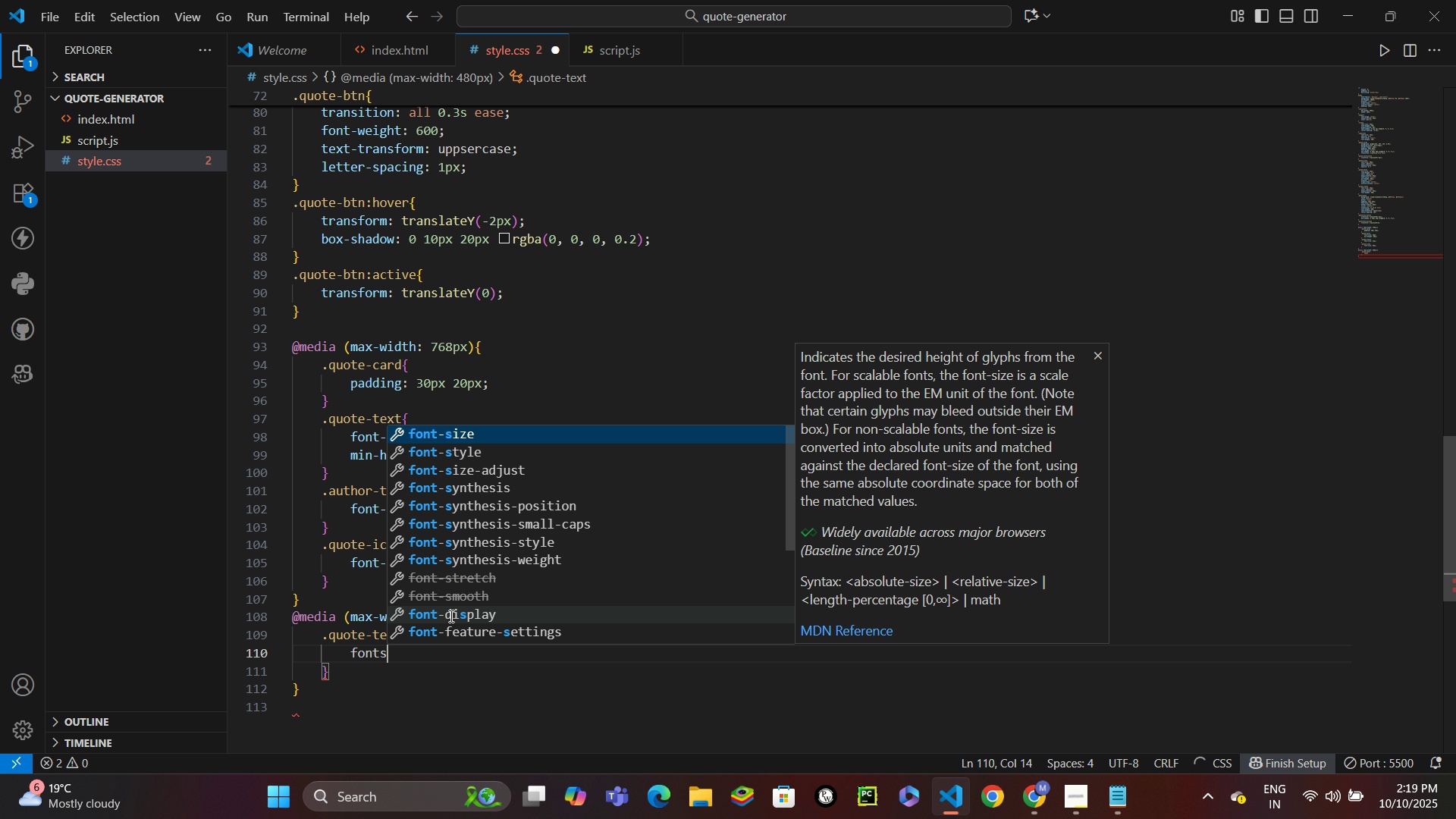 
key(Enter)
 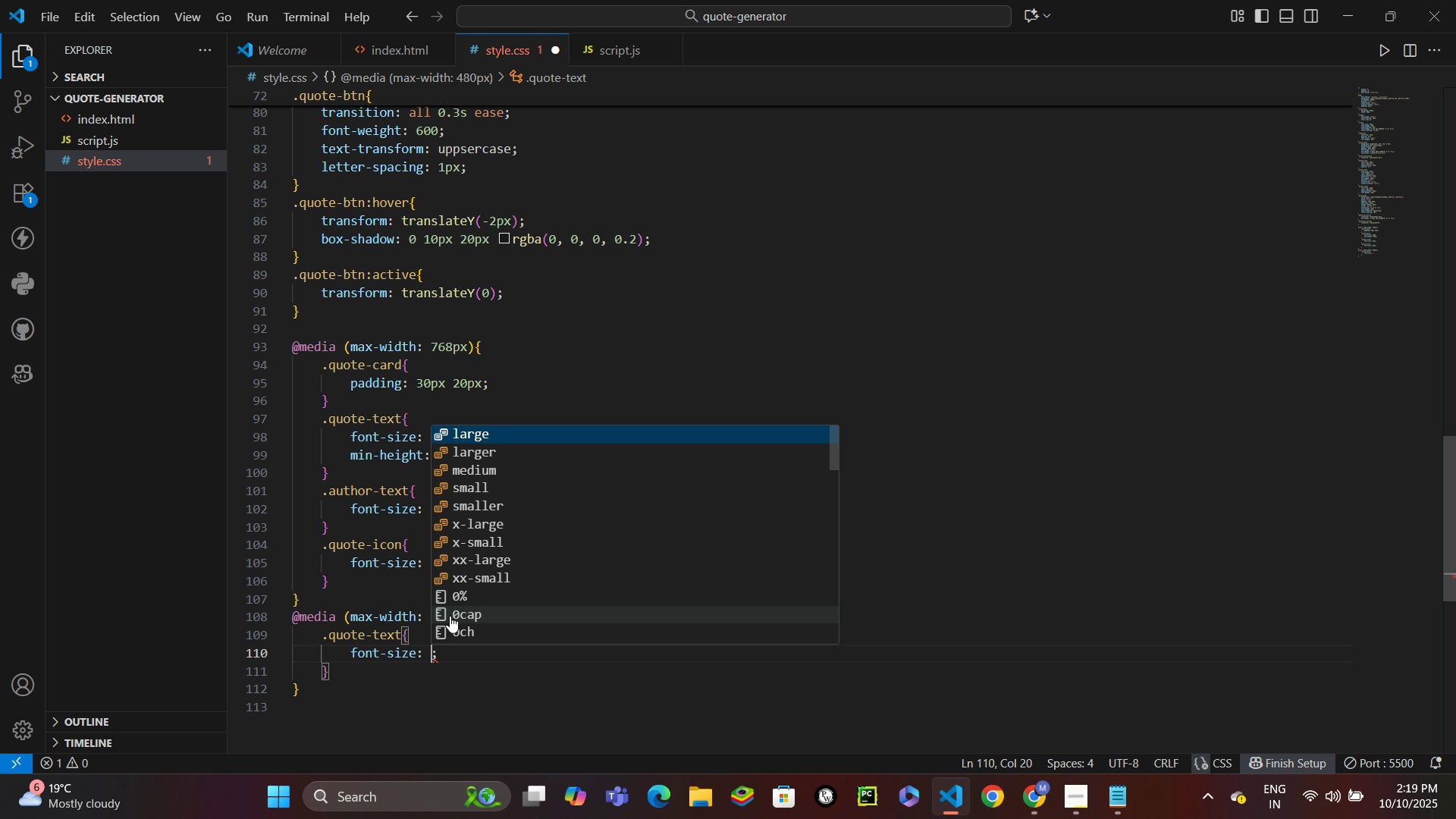 
type(18px)
 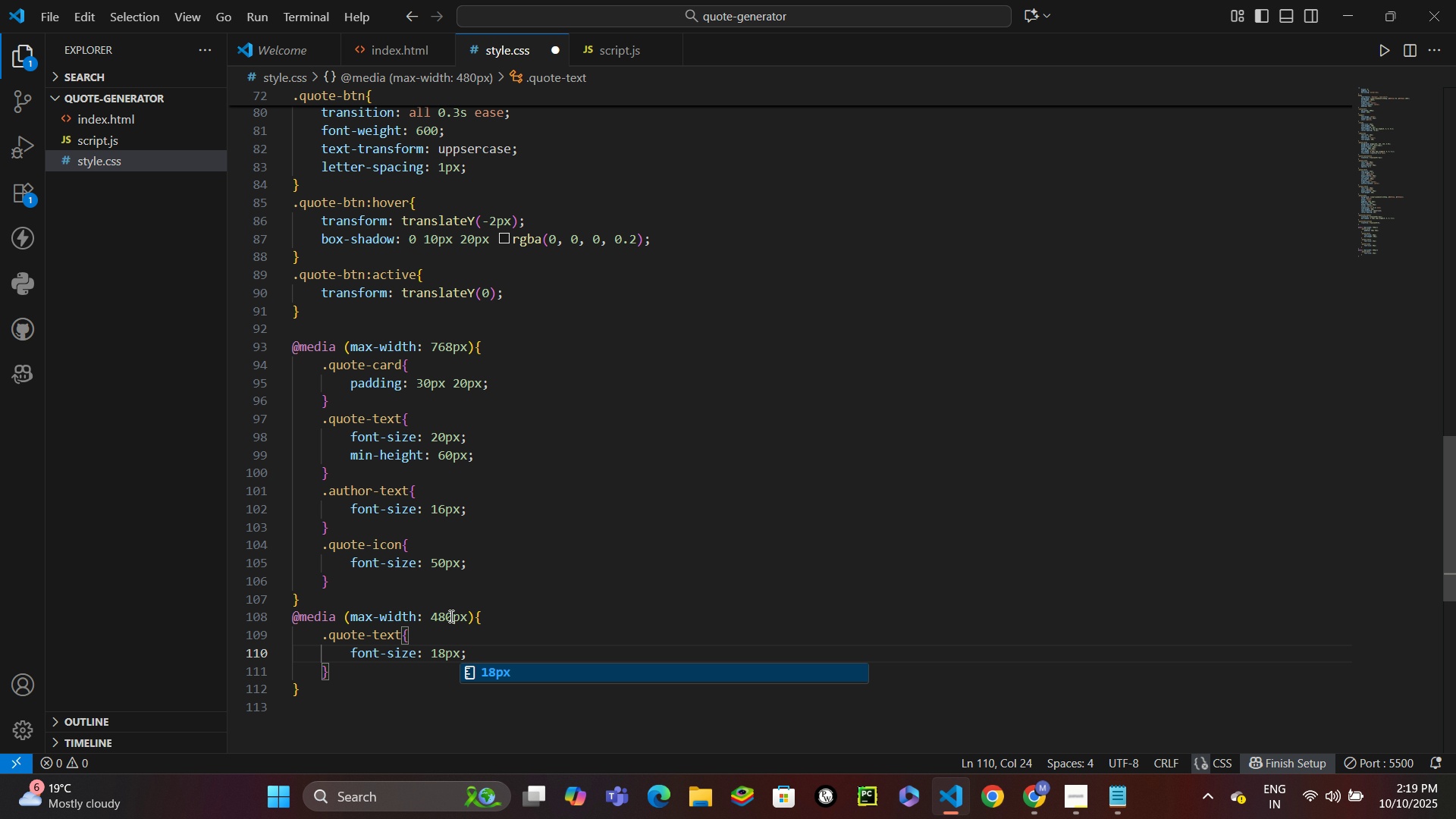 
key(ArrowDown)
 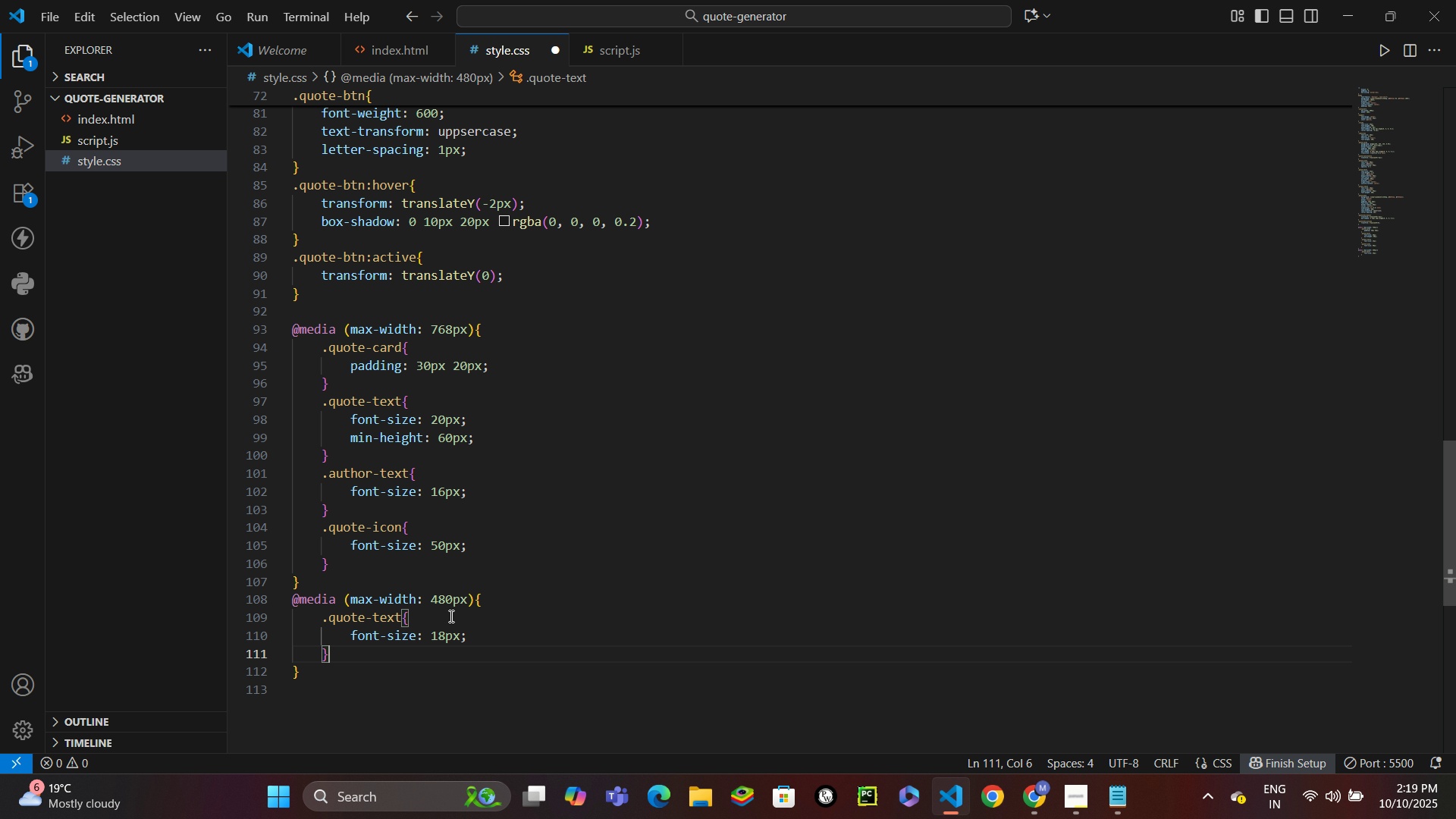 
key(Enter)
 